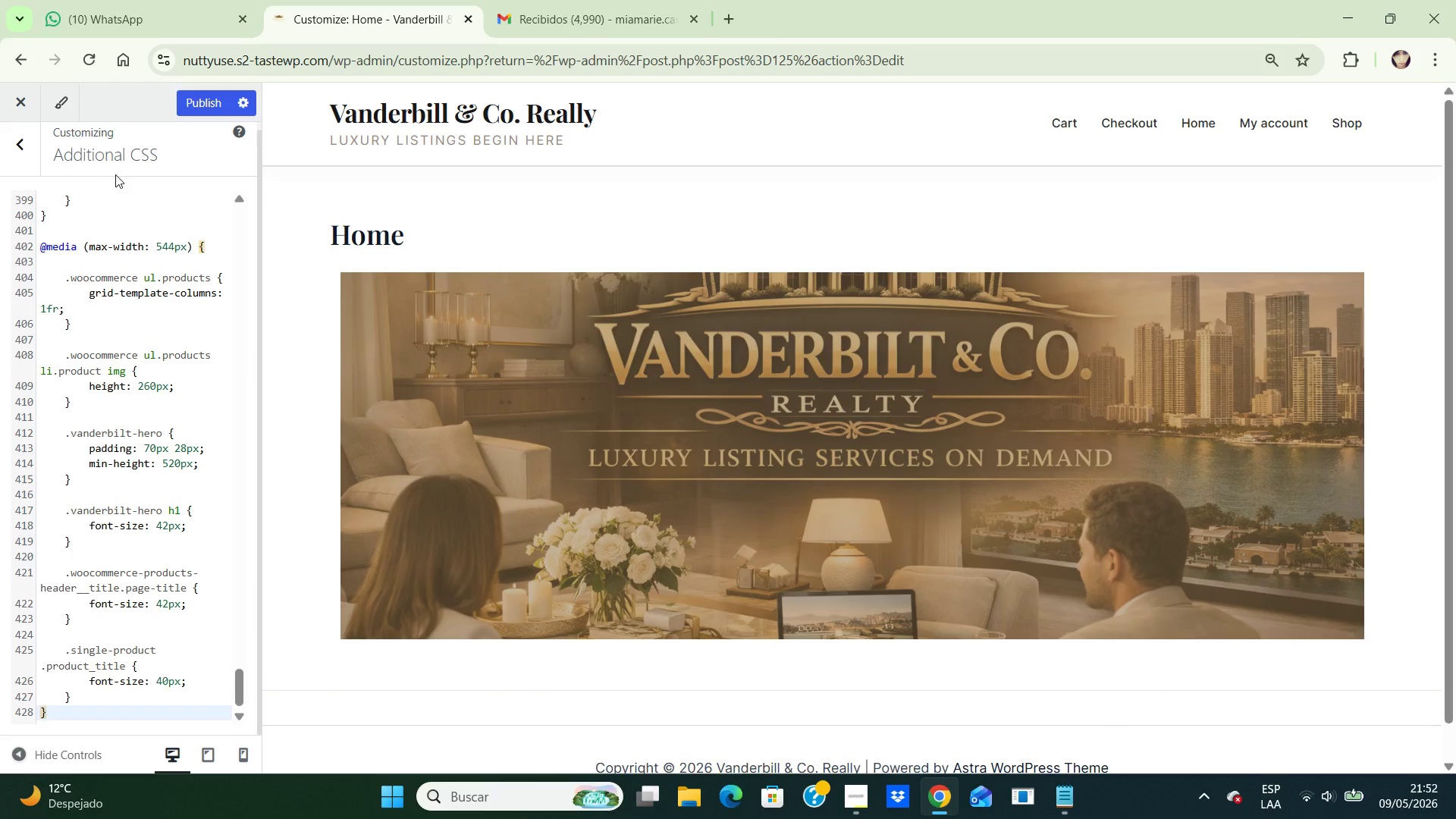 
left_click([186, 97])
 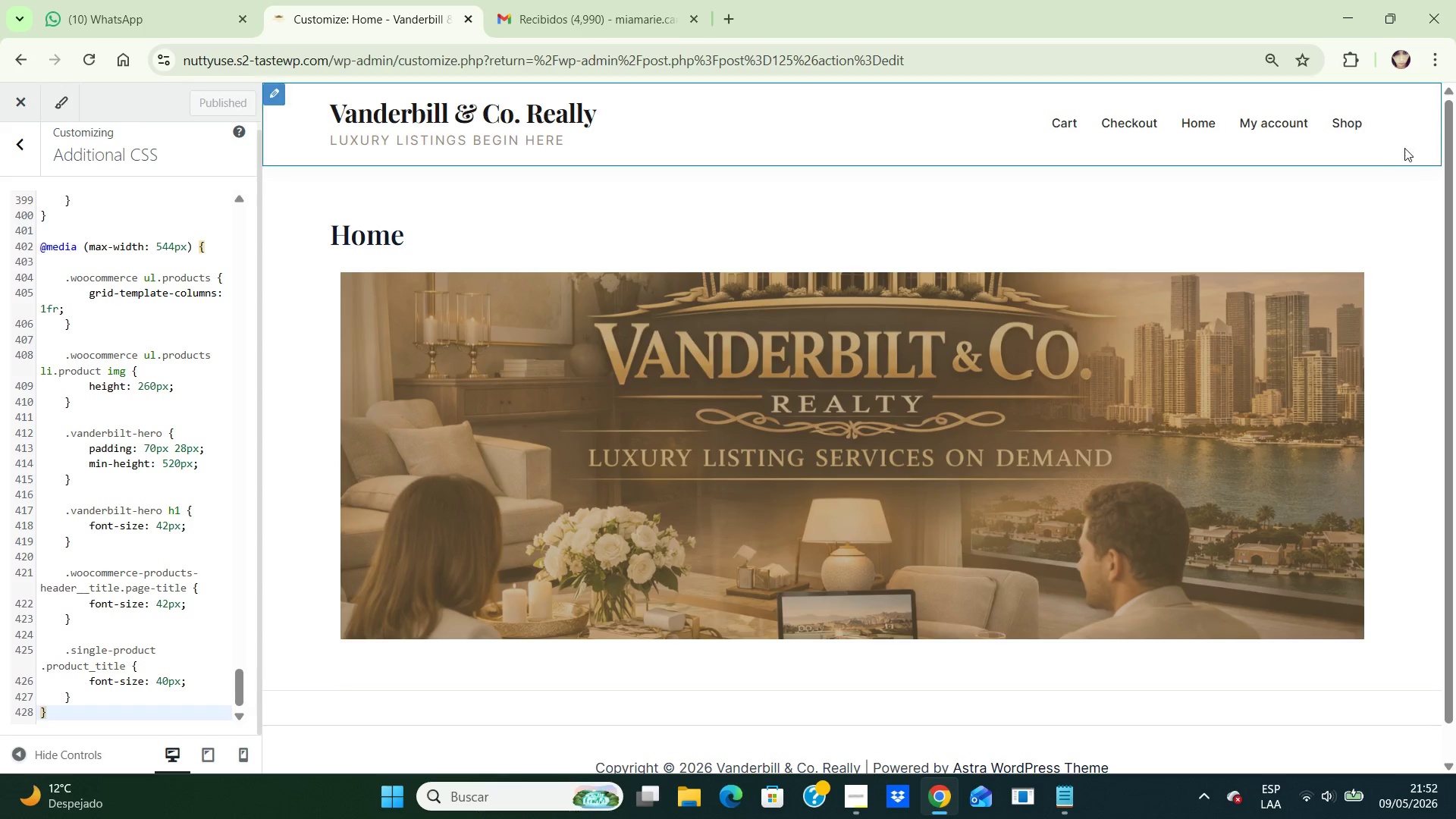 
wait(6.84)
 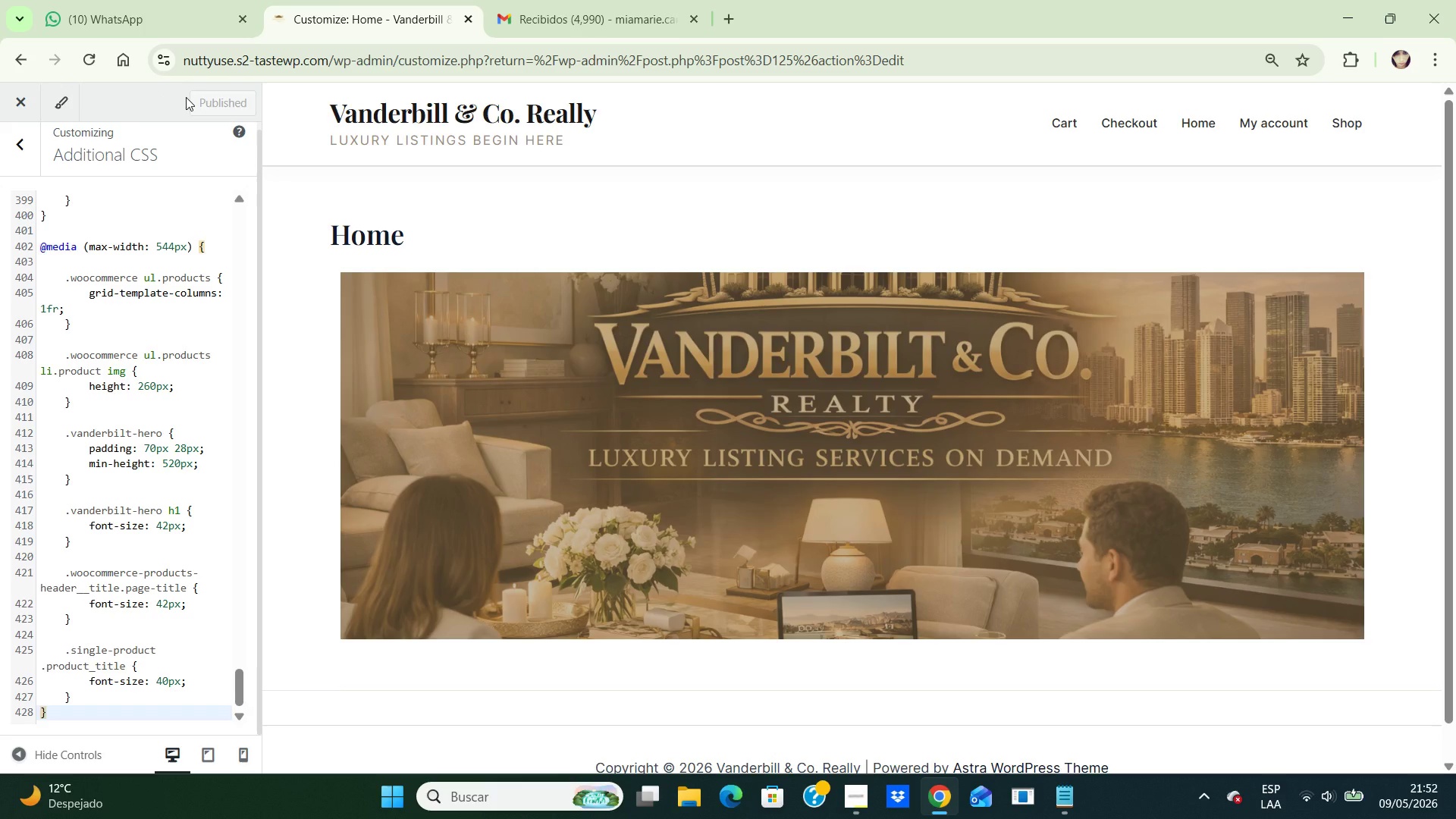 
left_click([1357, 126])
 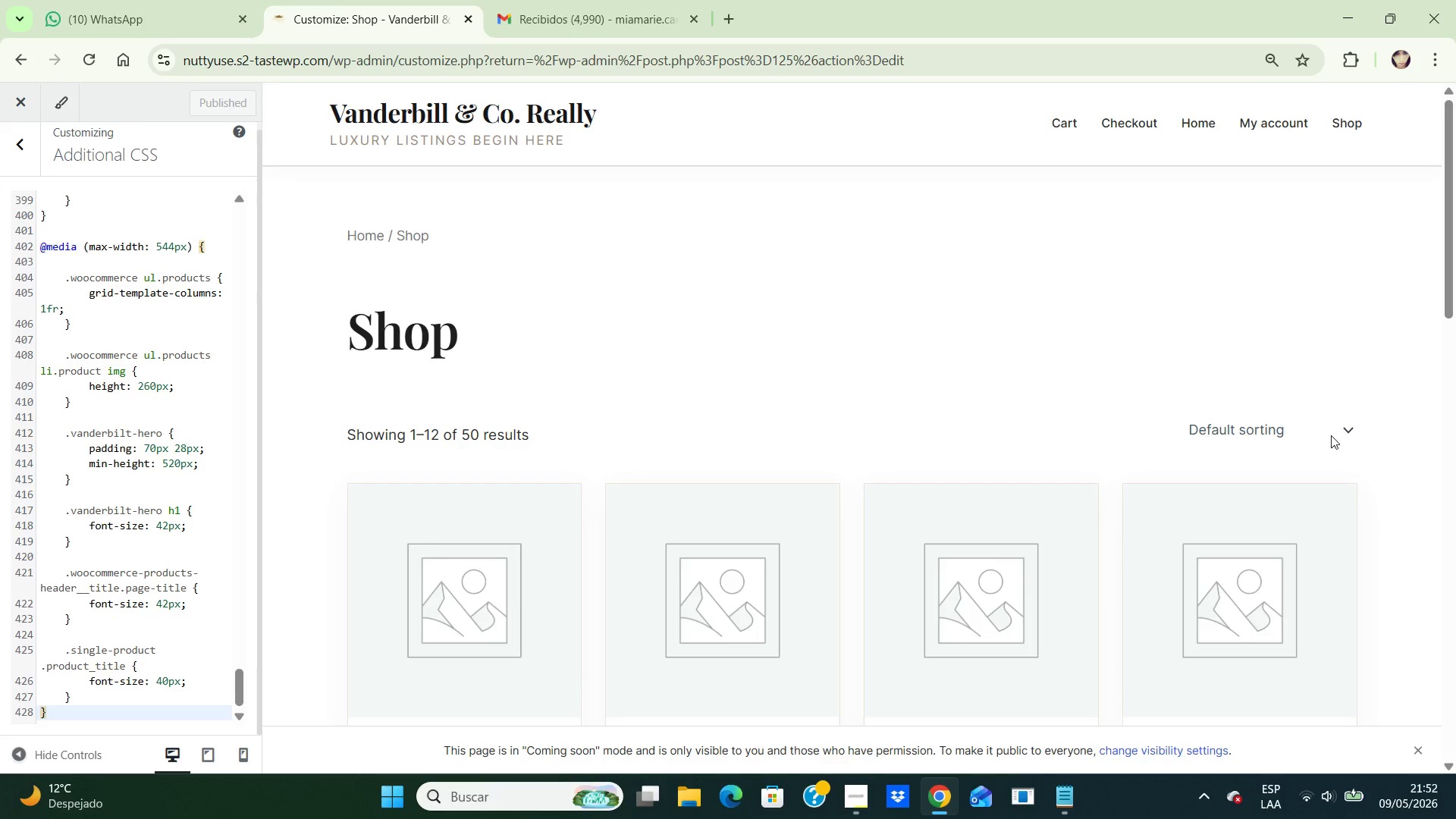 
left_click([1345, 427])
 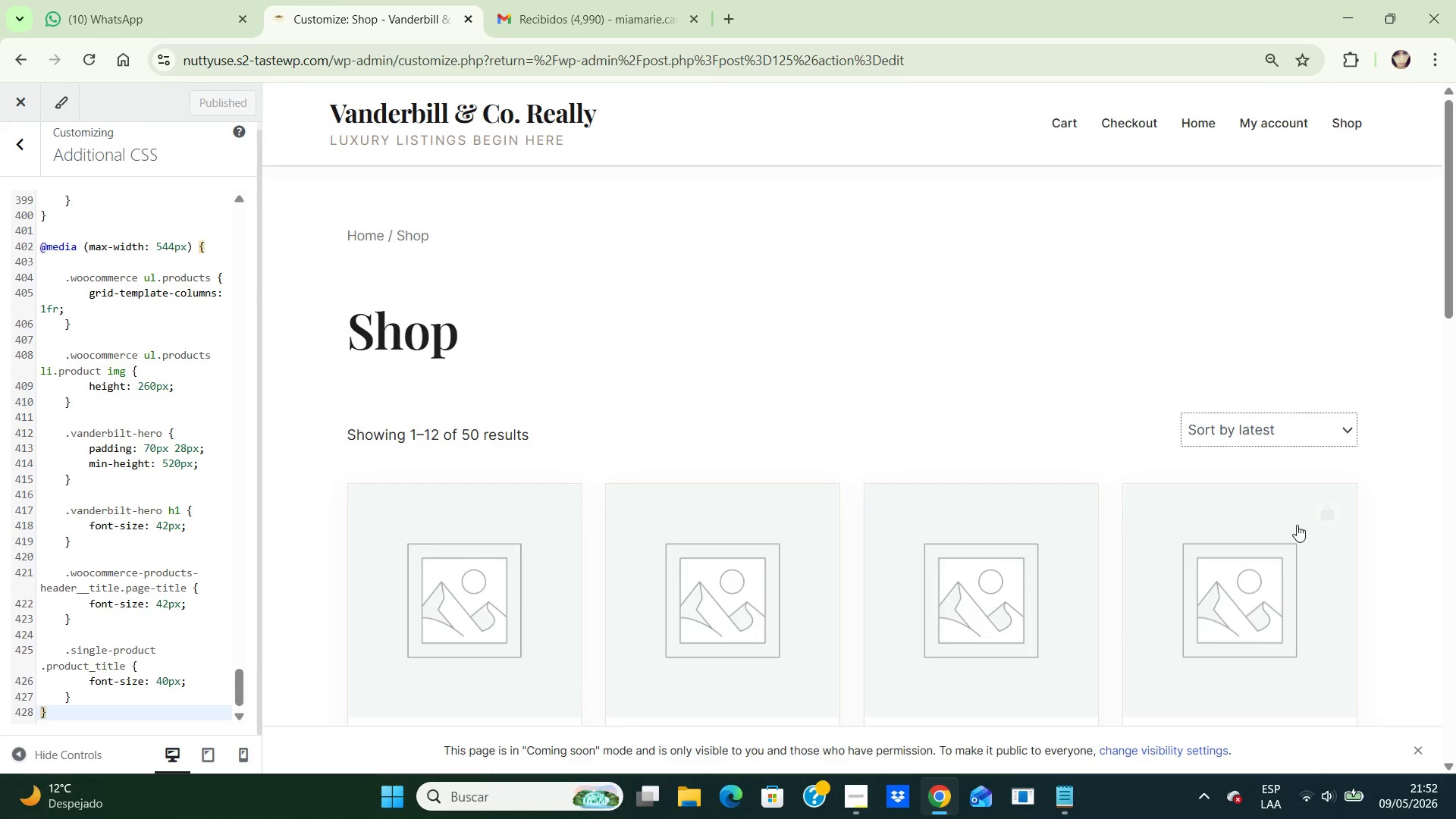 
left_click([1297, 525])
 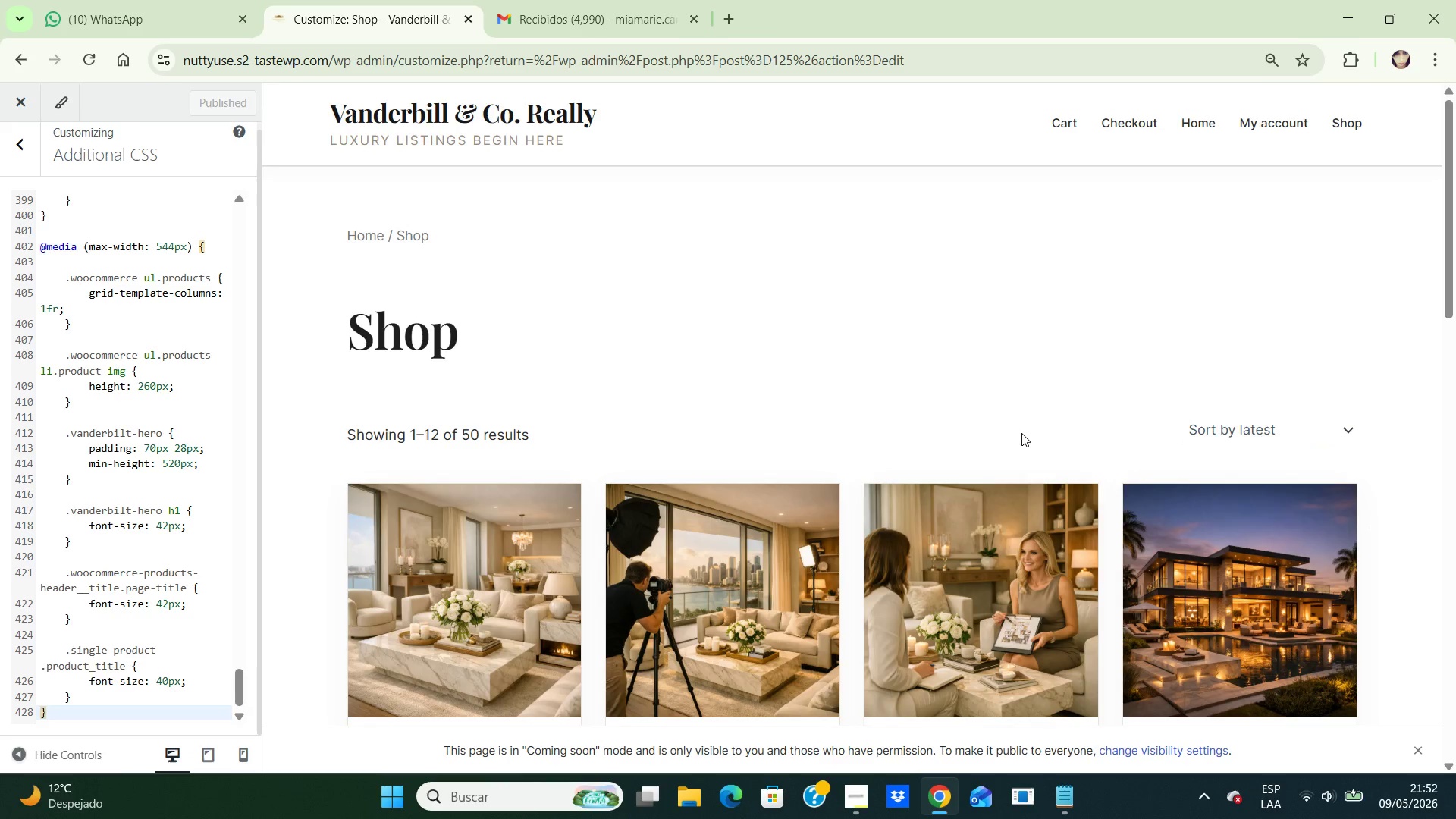 
scroll: coordinate [1021, 433], scroll_direction: down, amount: 2.0
 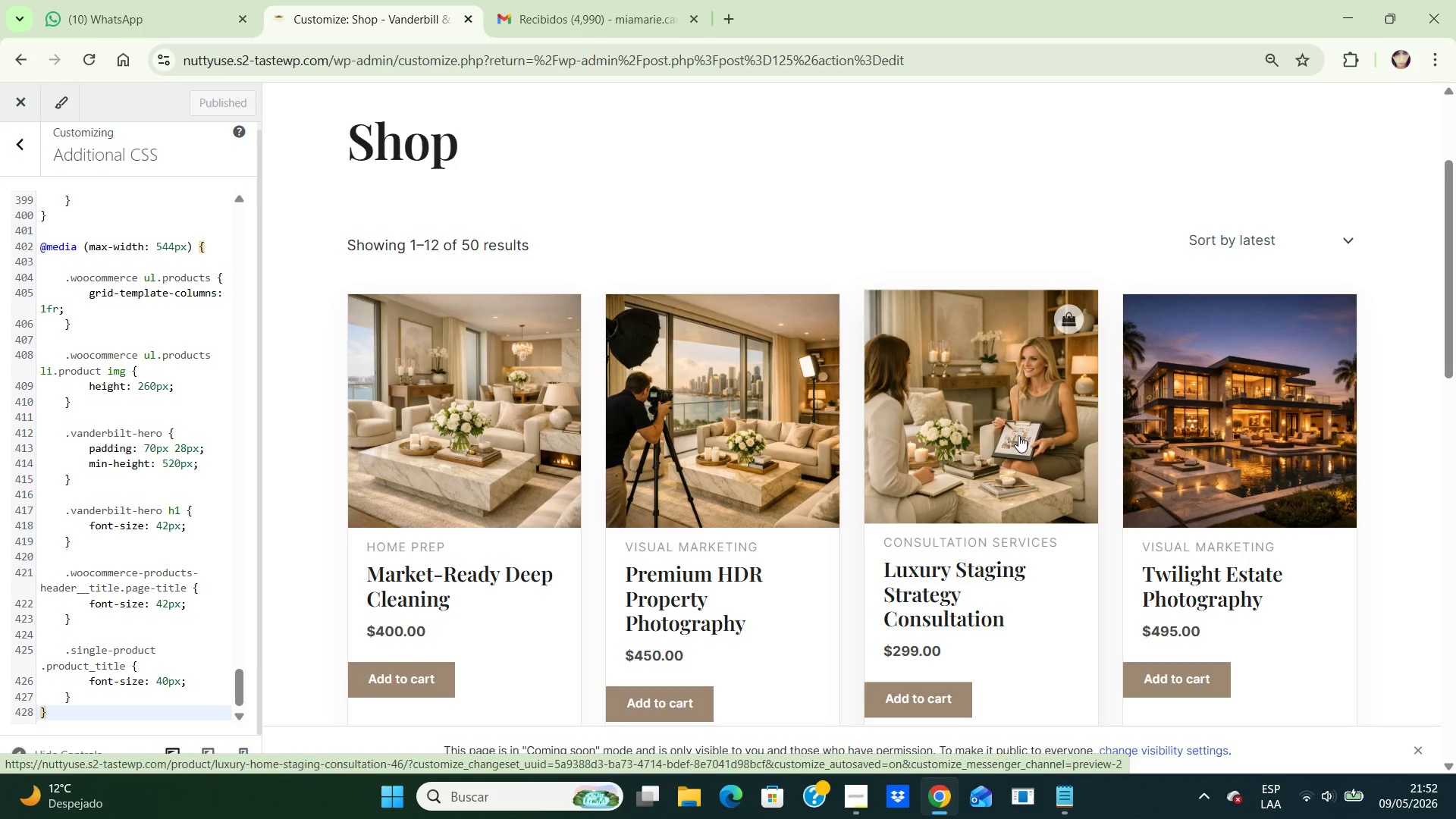 
left_click([1011, 409])
 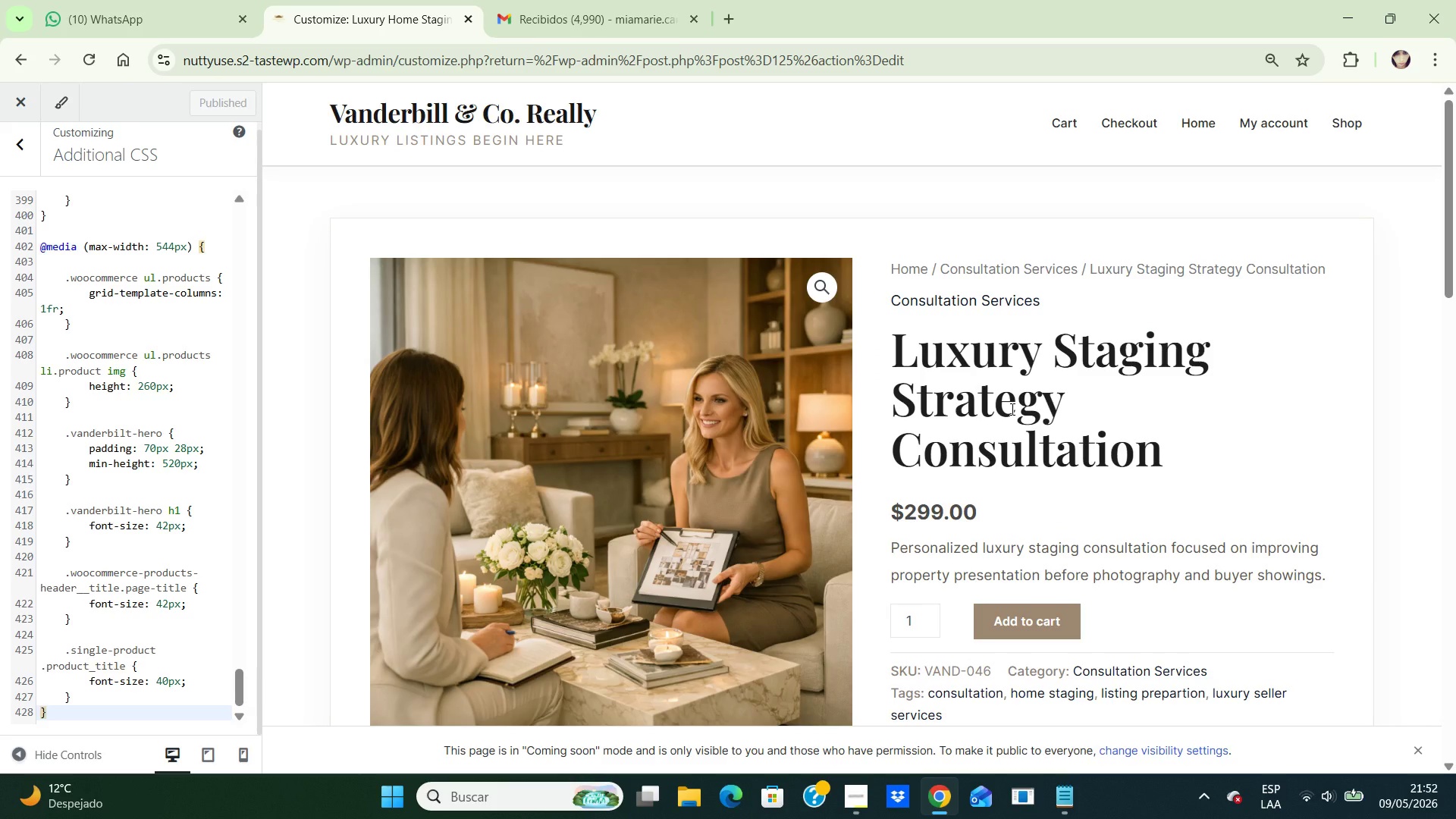 
wait(6.91)
 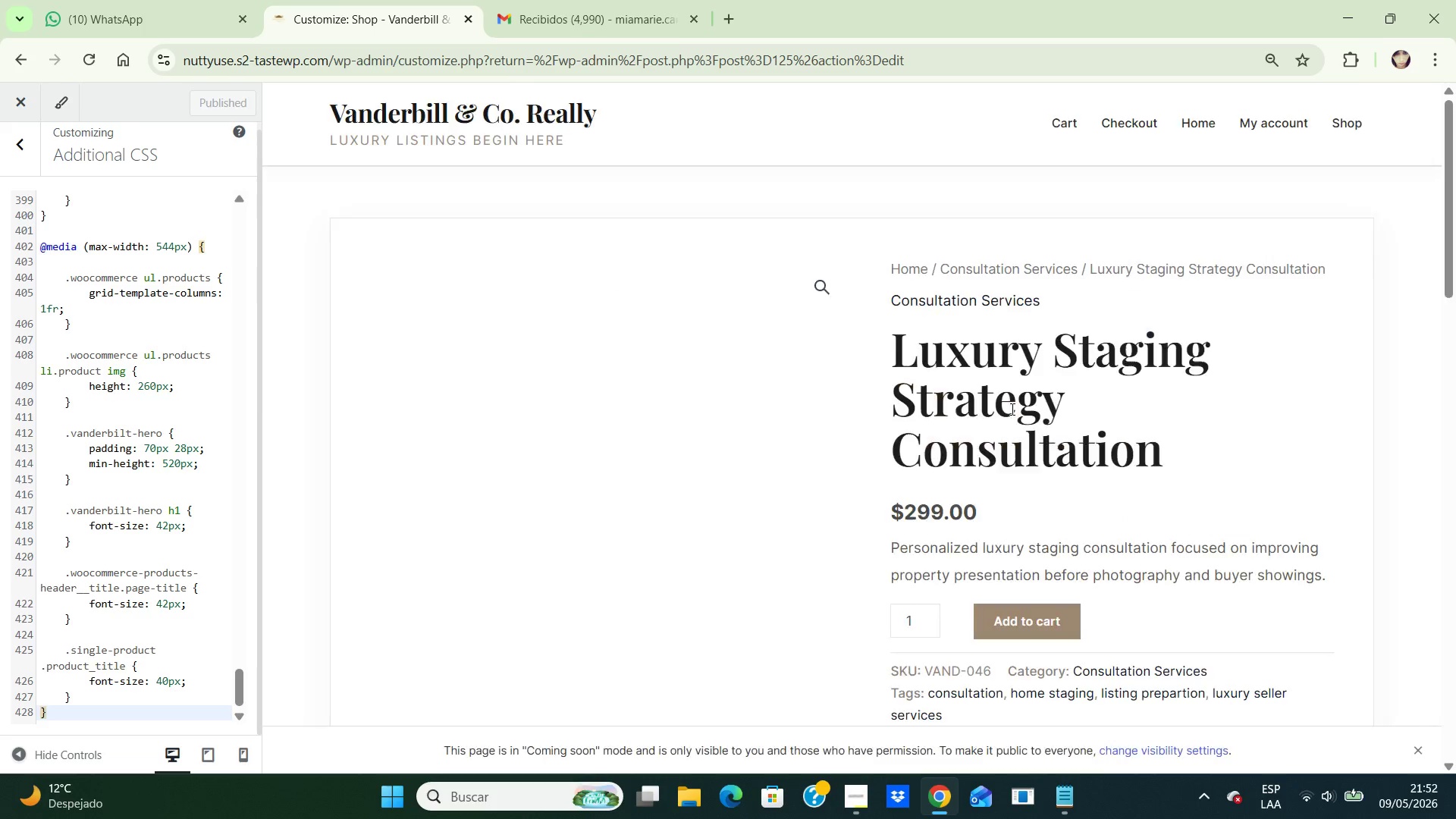 
scroll: coordinate [1011, 409], scroll_direction: down, amount: 1.0
 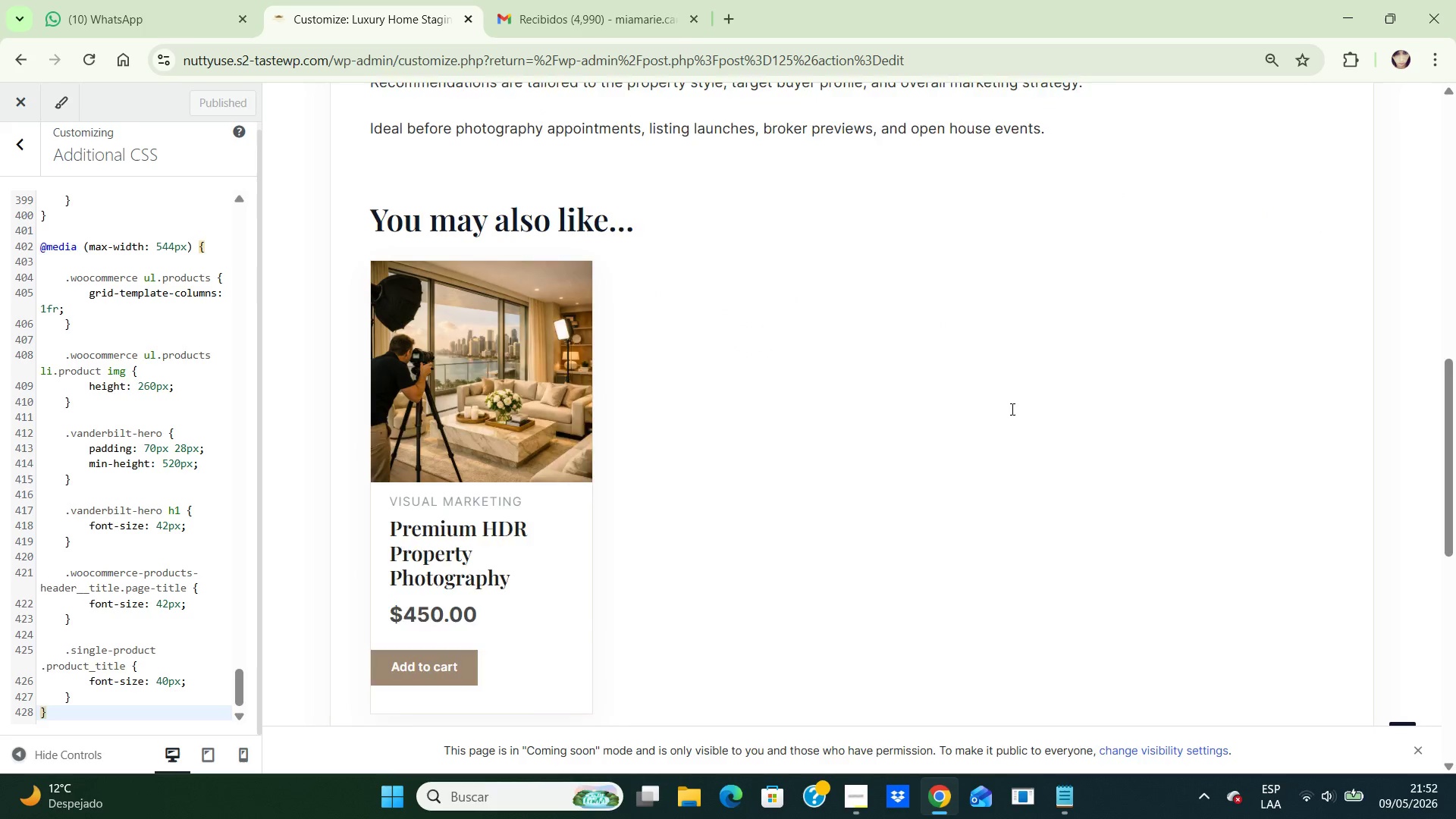 
scroll: coordinate [808, 457], scroll_direction: up, amount: 5.0
 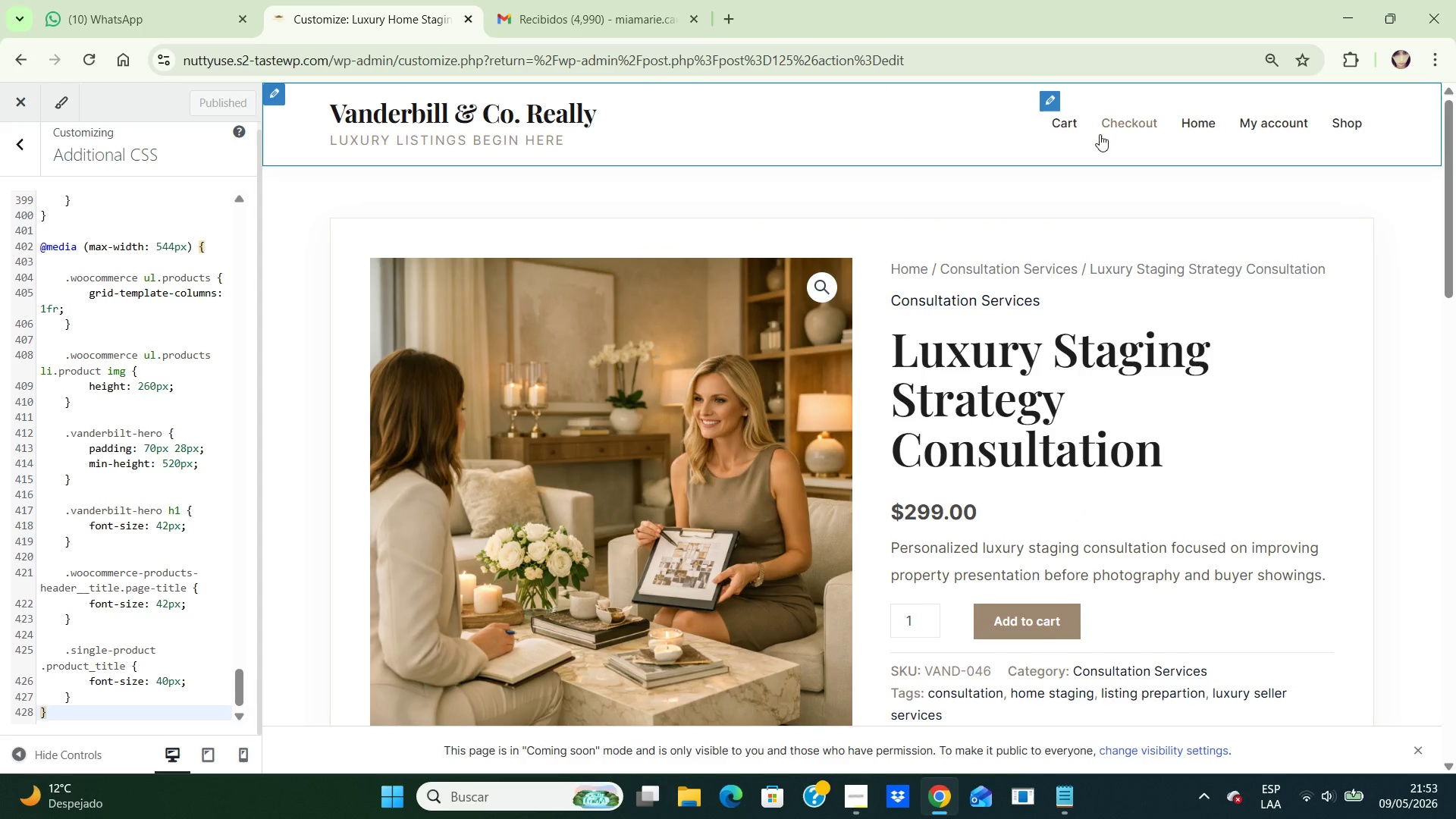 
left_click([1117, 127])
 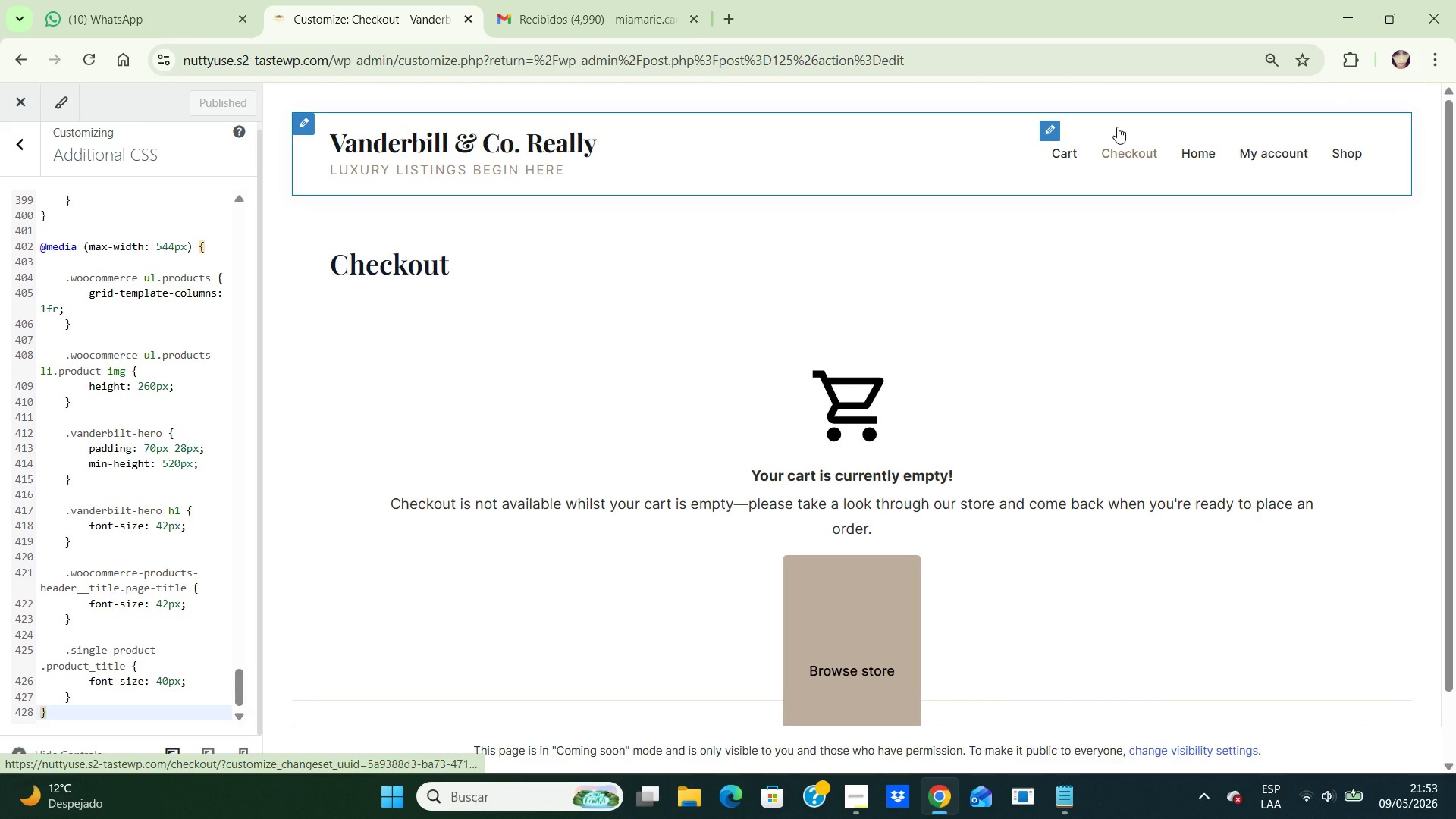 
scroll: coordinate [1109, 357], scroll_direction: down, amount: 5.0
 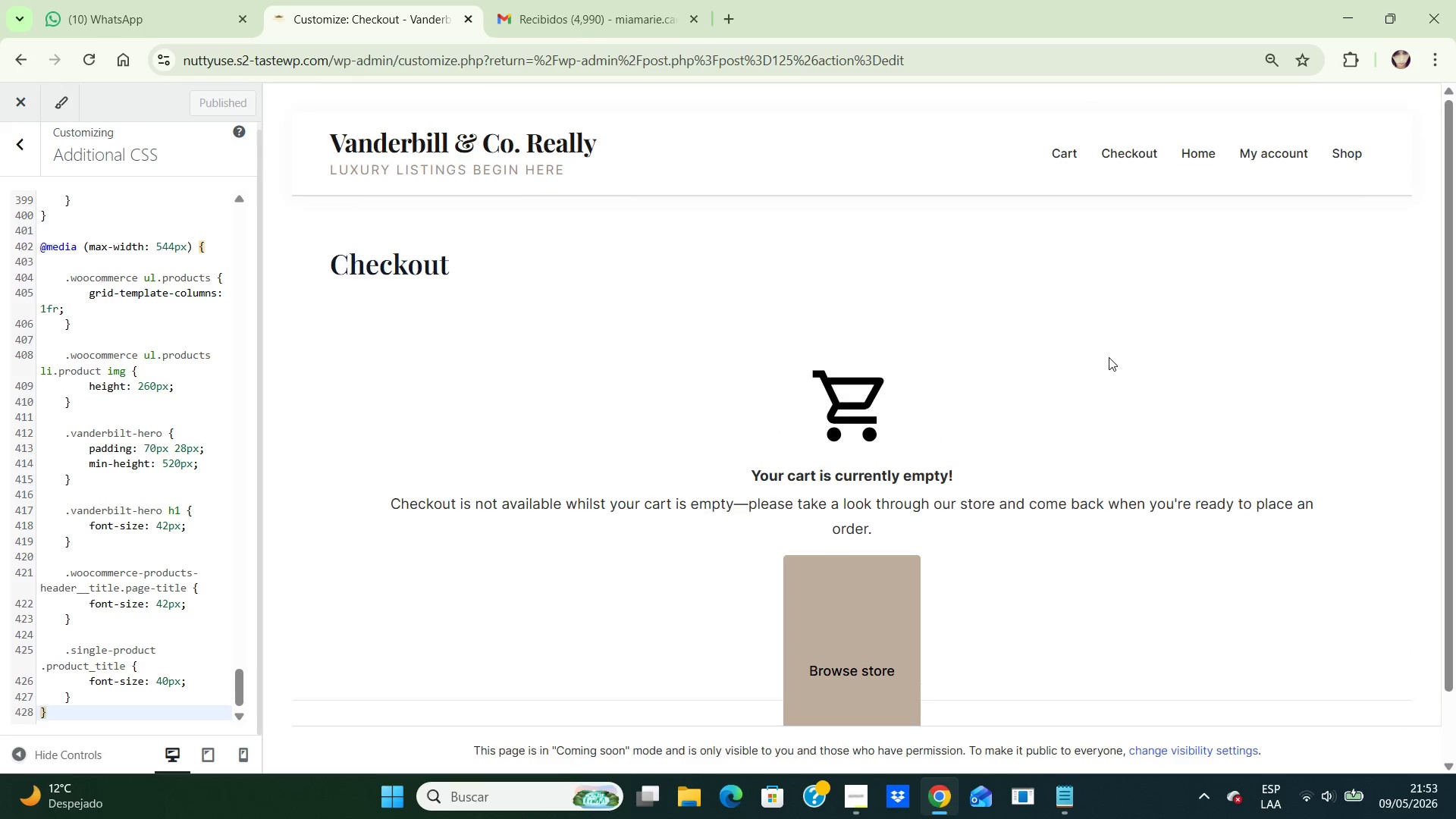 
scroll: coordinate [1109, 357], scroll_direction: up, amount: 6.0
 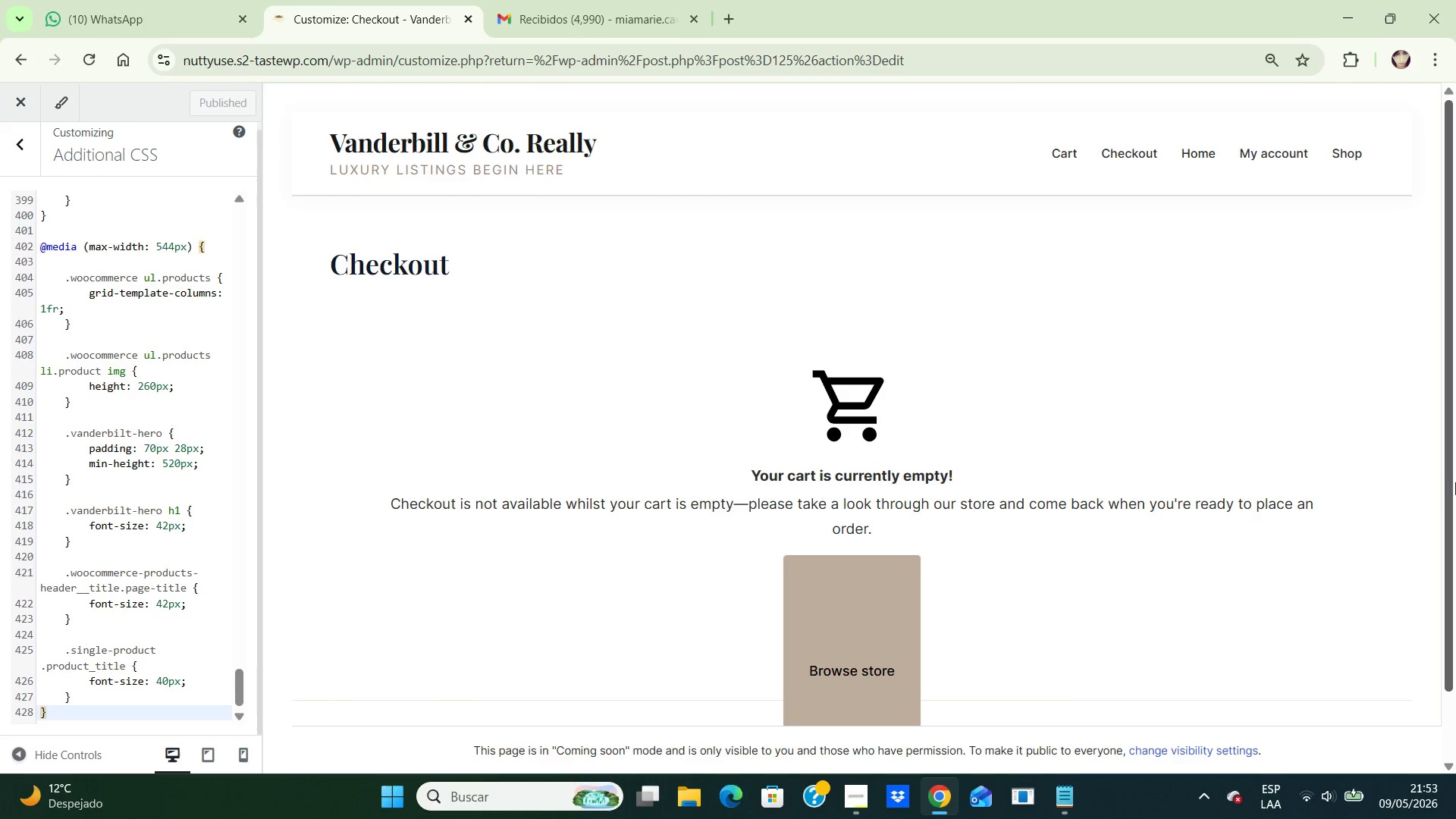 
wait(6.37)
 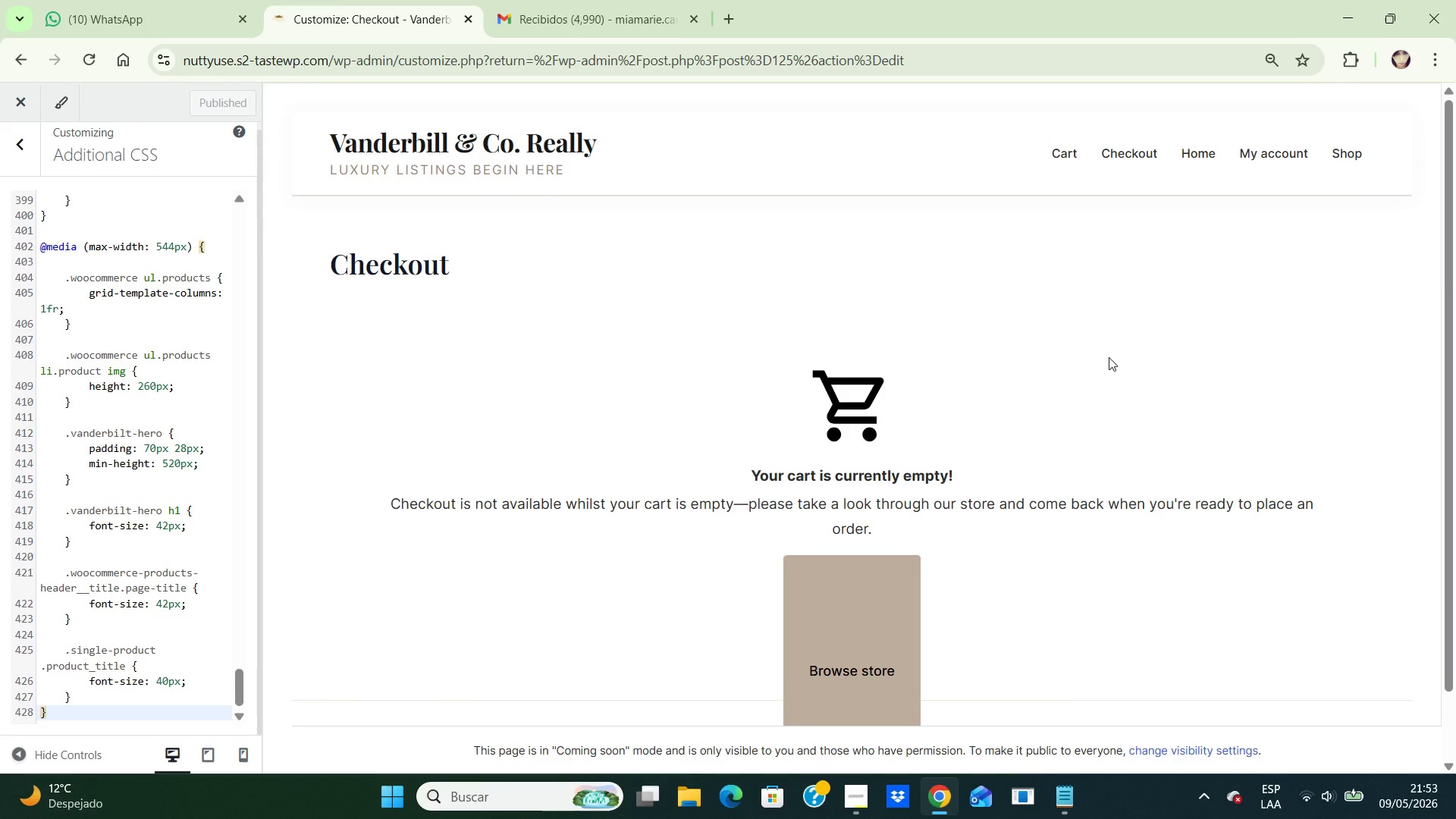 
left_click([24, 95])
 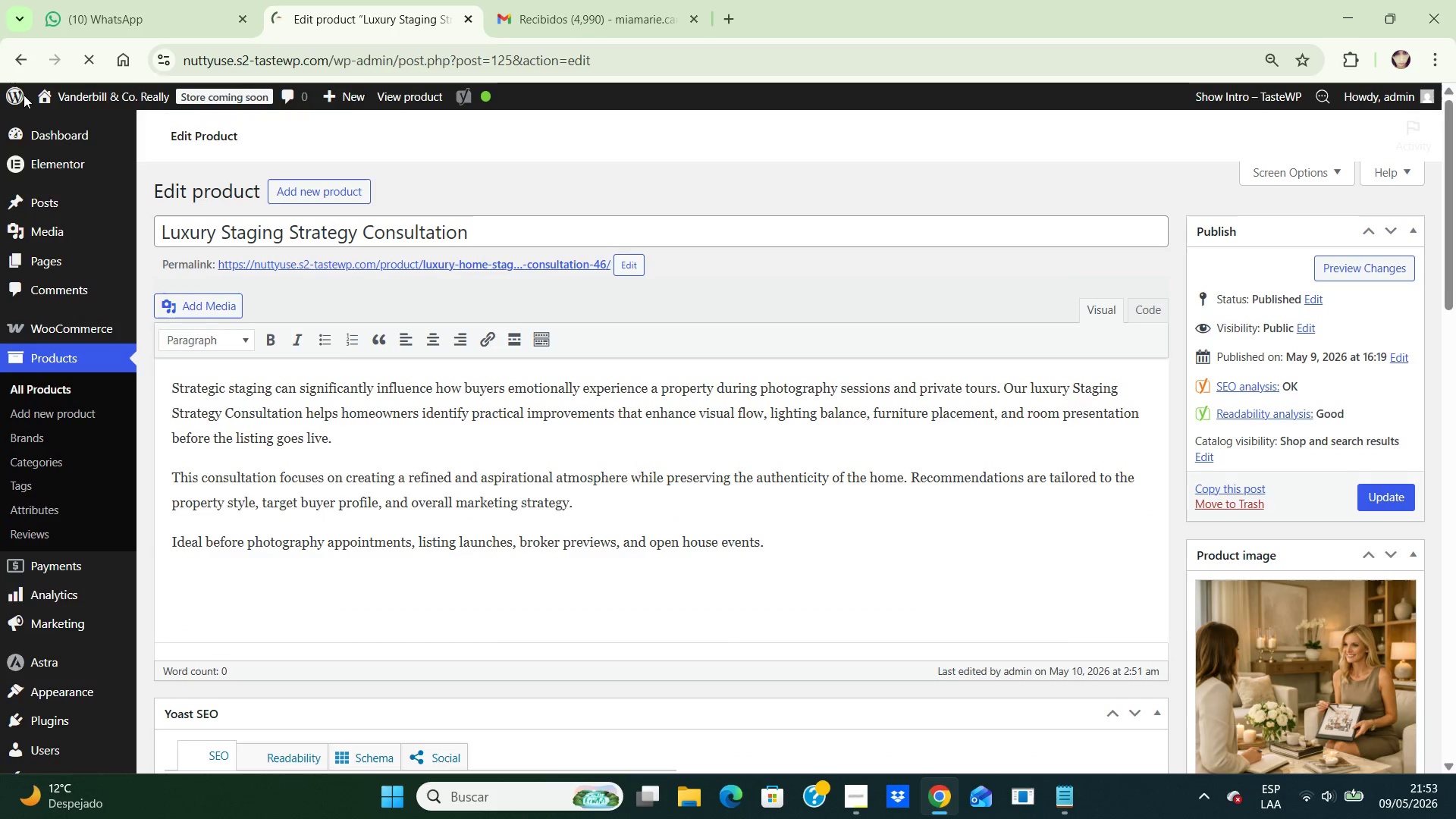 
mouse_move([65, 146])
 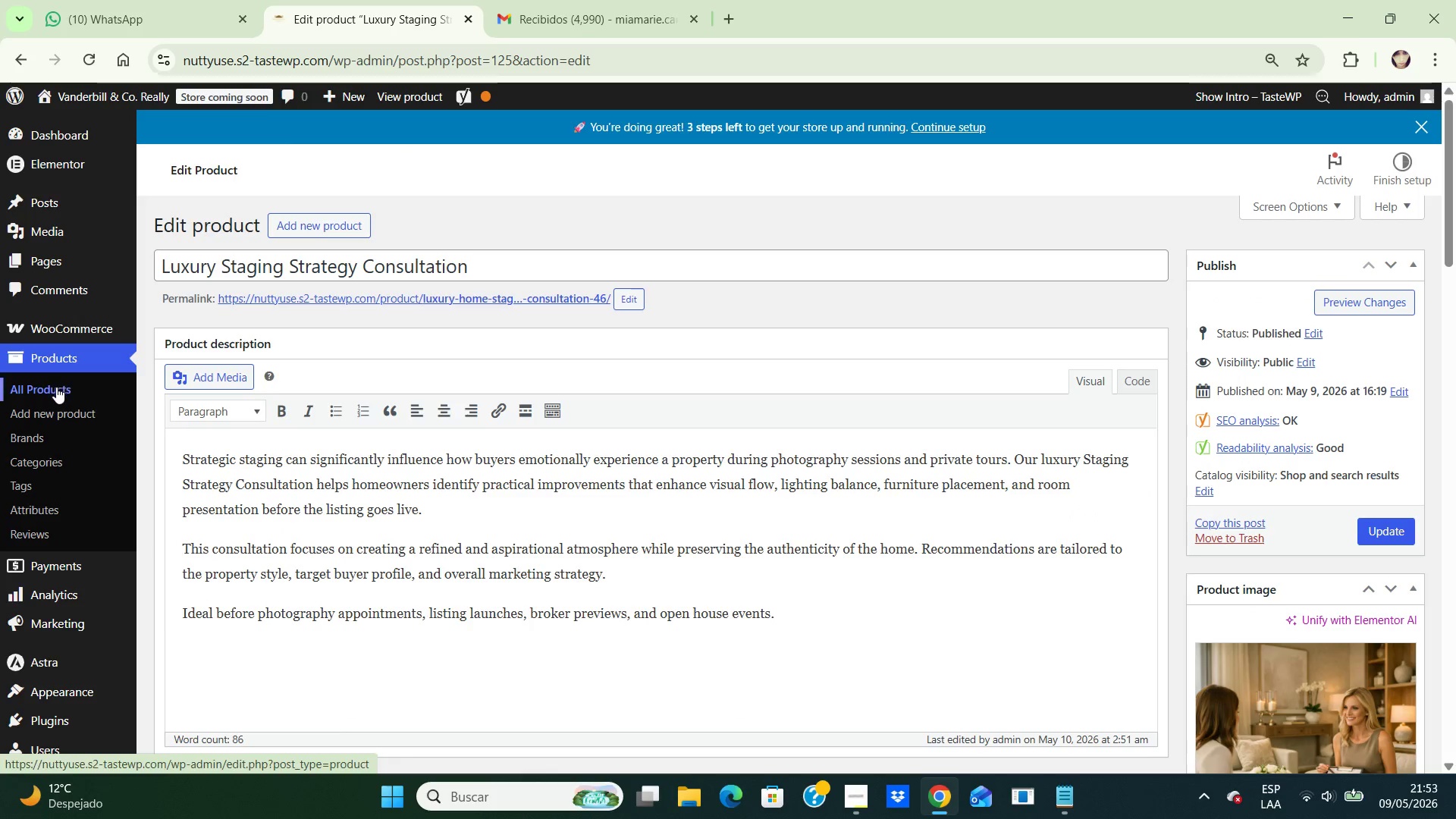 
left_click([56, 387])
 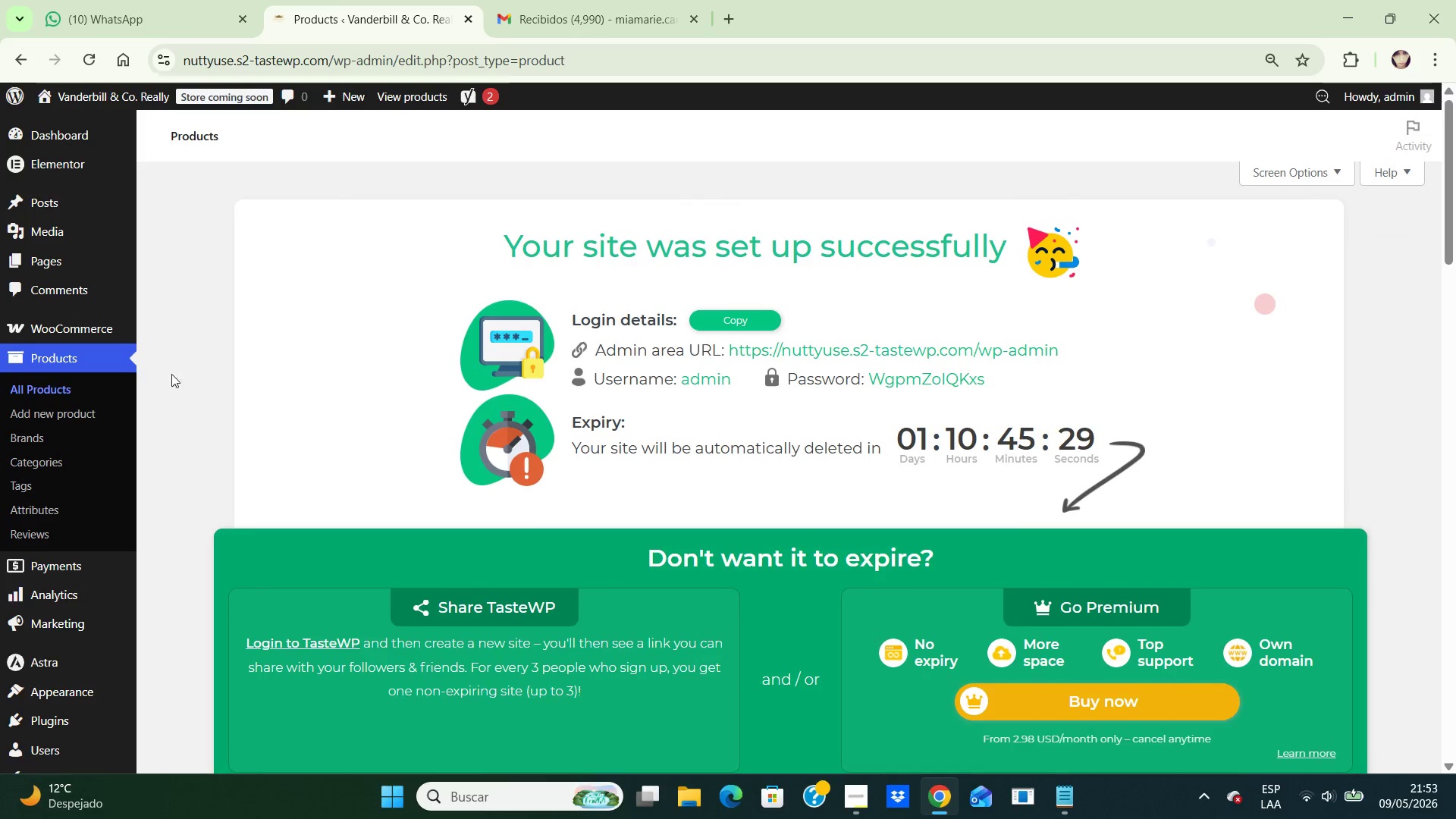 
scroll: coordinate [256, 361], scroll_direction: down, amount: 6.0
 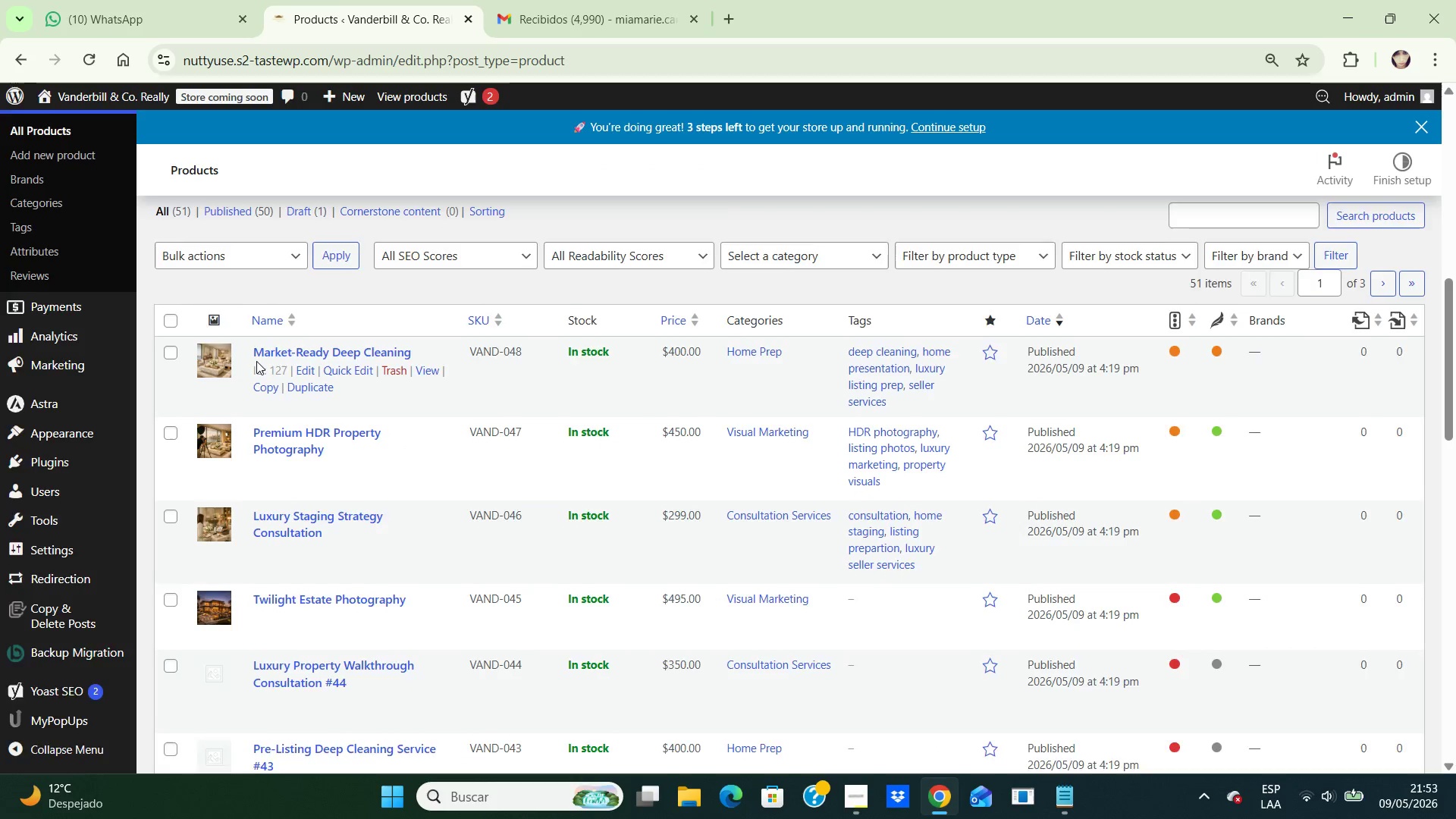 
scroll: coordinate [256, 361], scroll_direction: up, amount: 1.0
 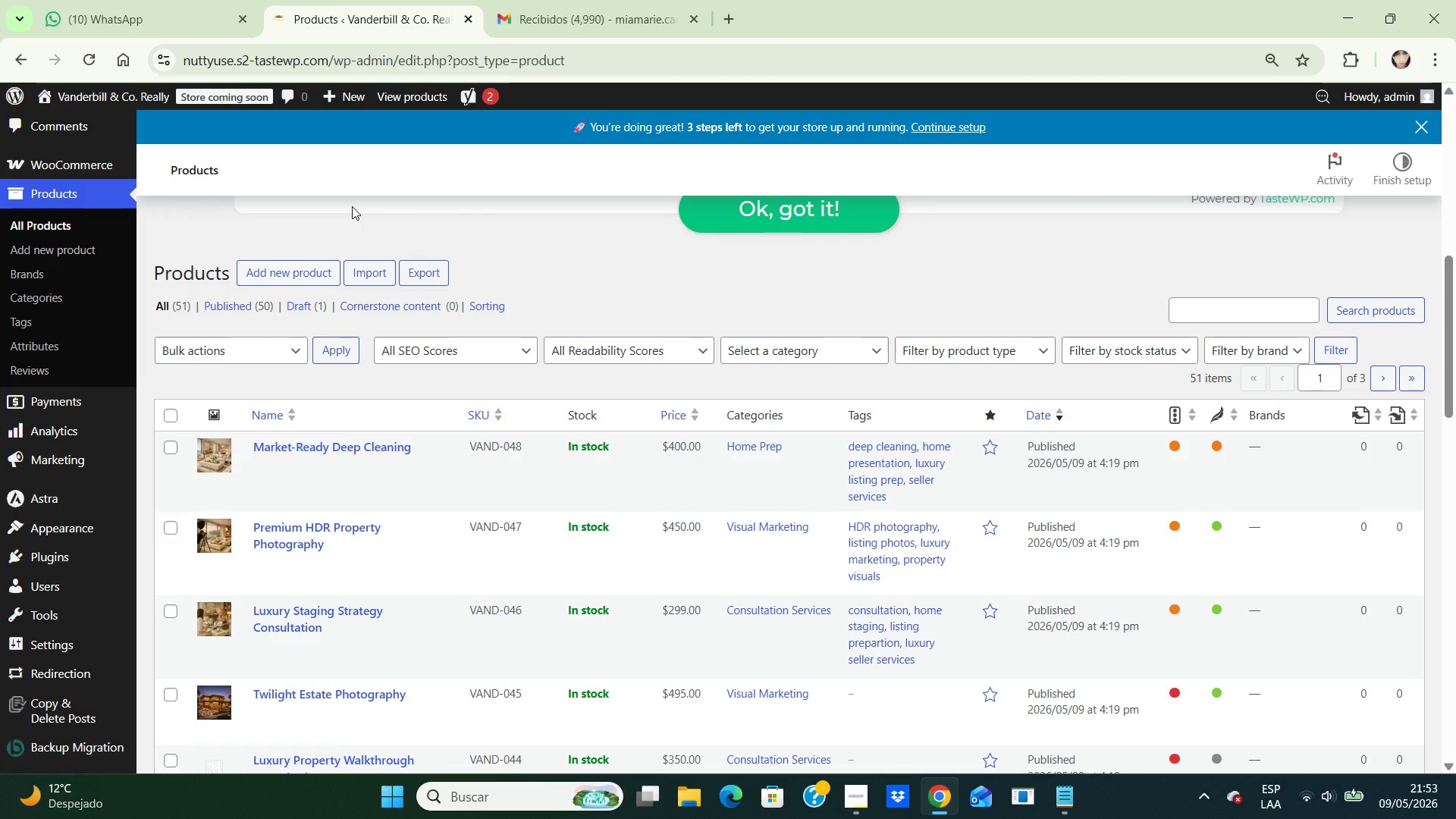 
wait(7.24)
 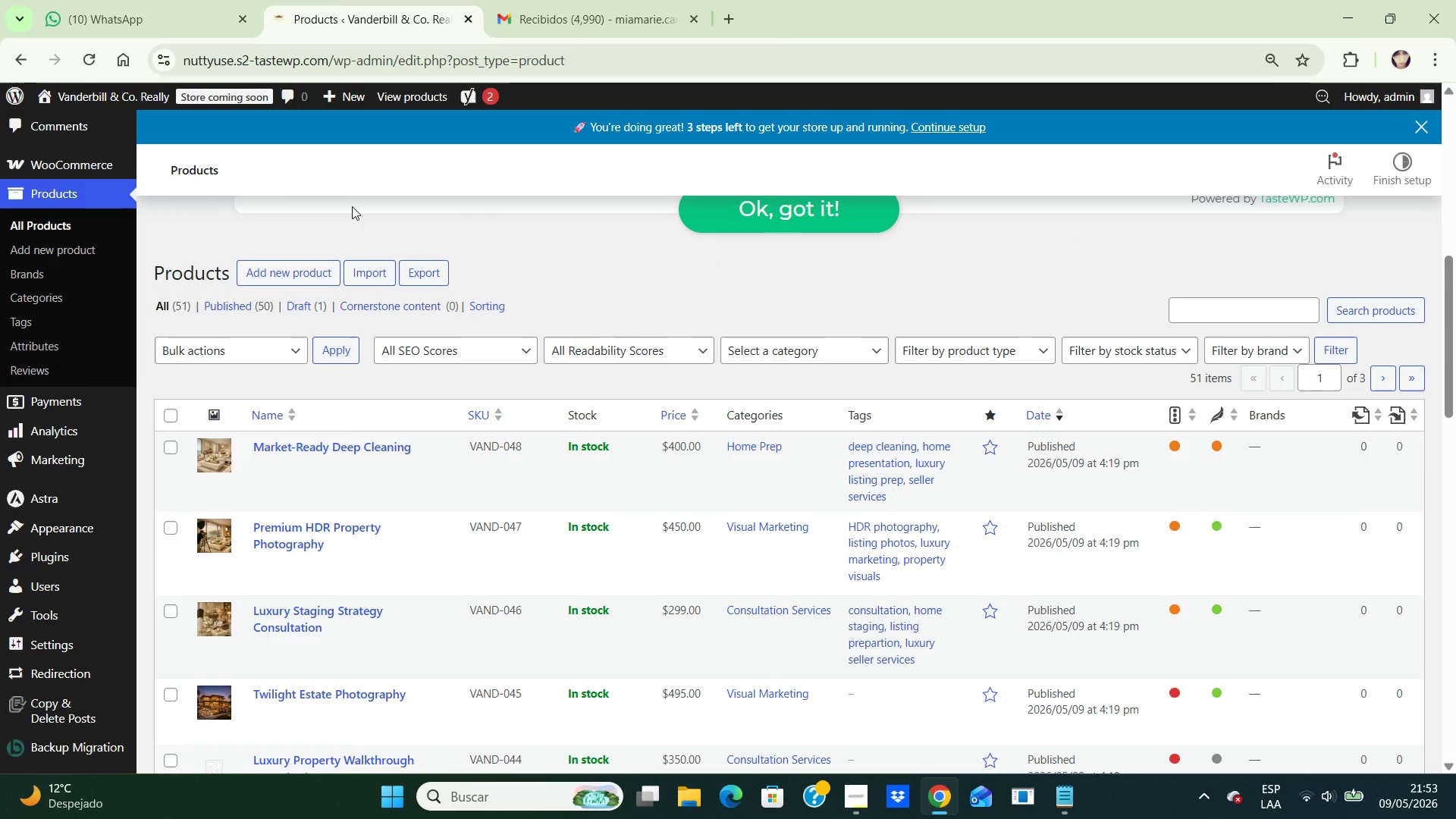 
scroll: coordinate [352, 206], scroll_direction: up, amount: 1.0
 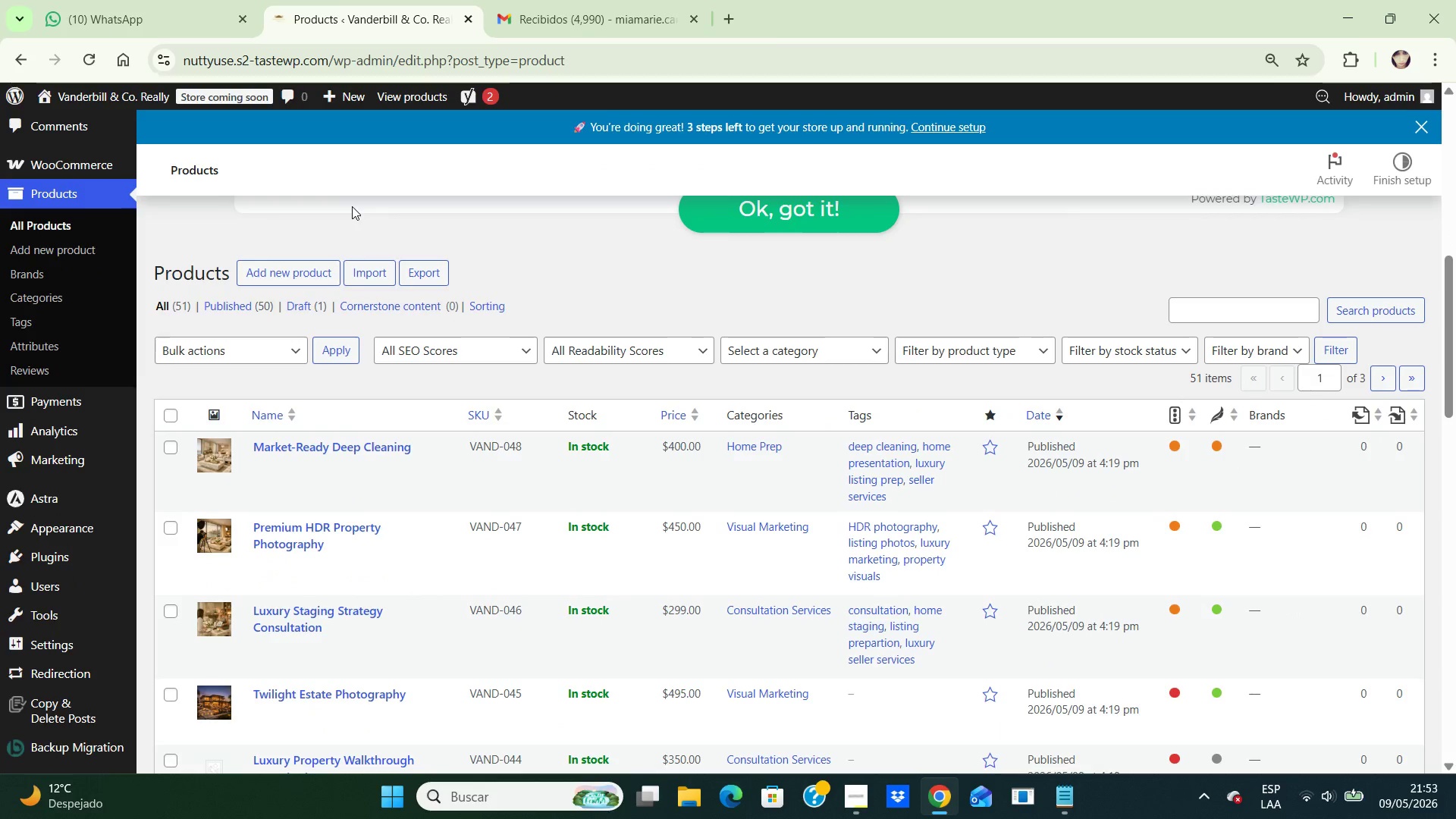 
scroll: coordinate [352, 206], scroll_direction: down, amount: 1.0
 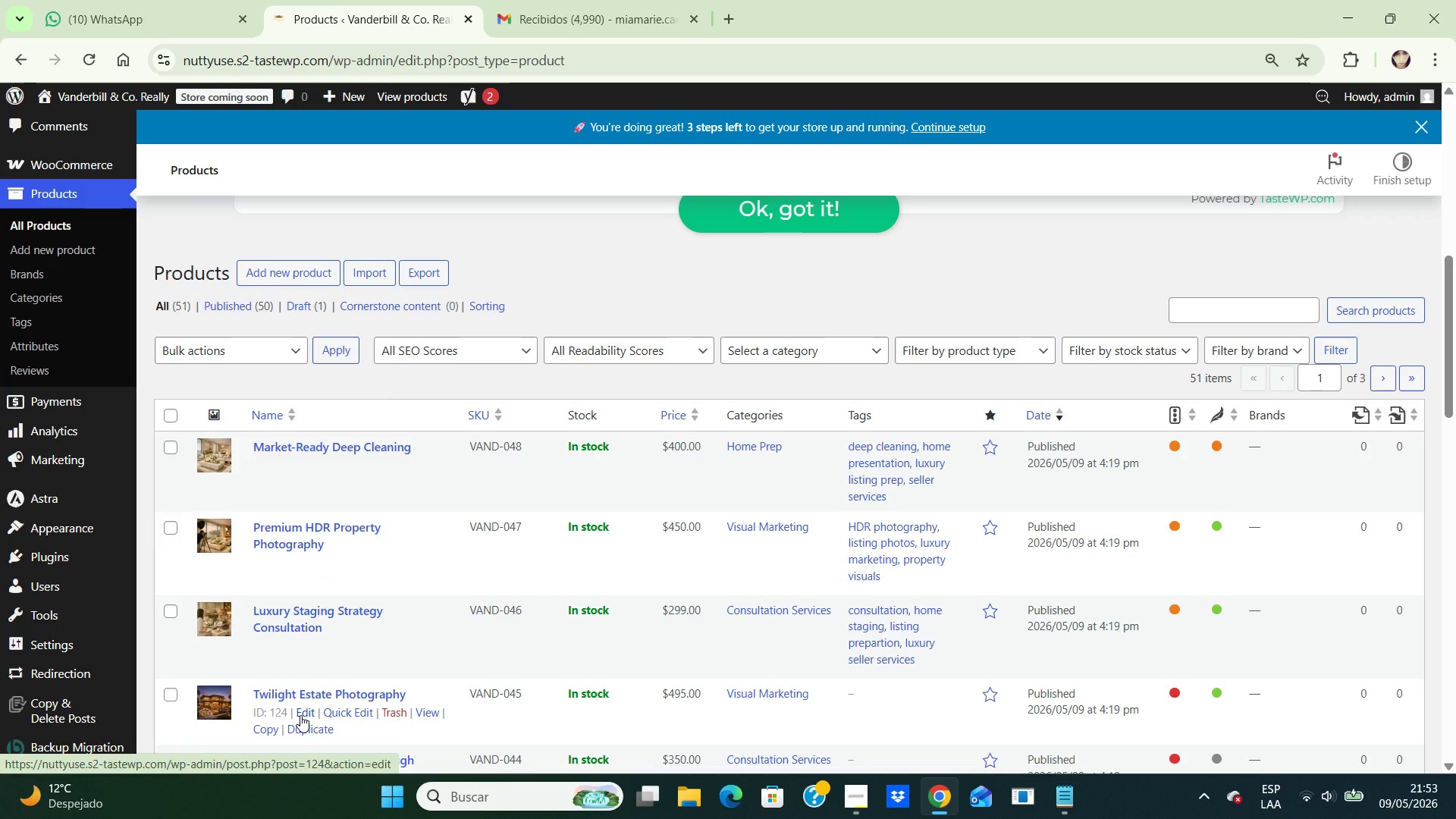 
wait(7.11)
 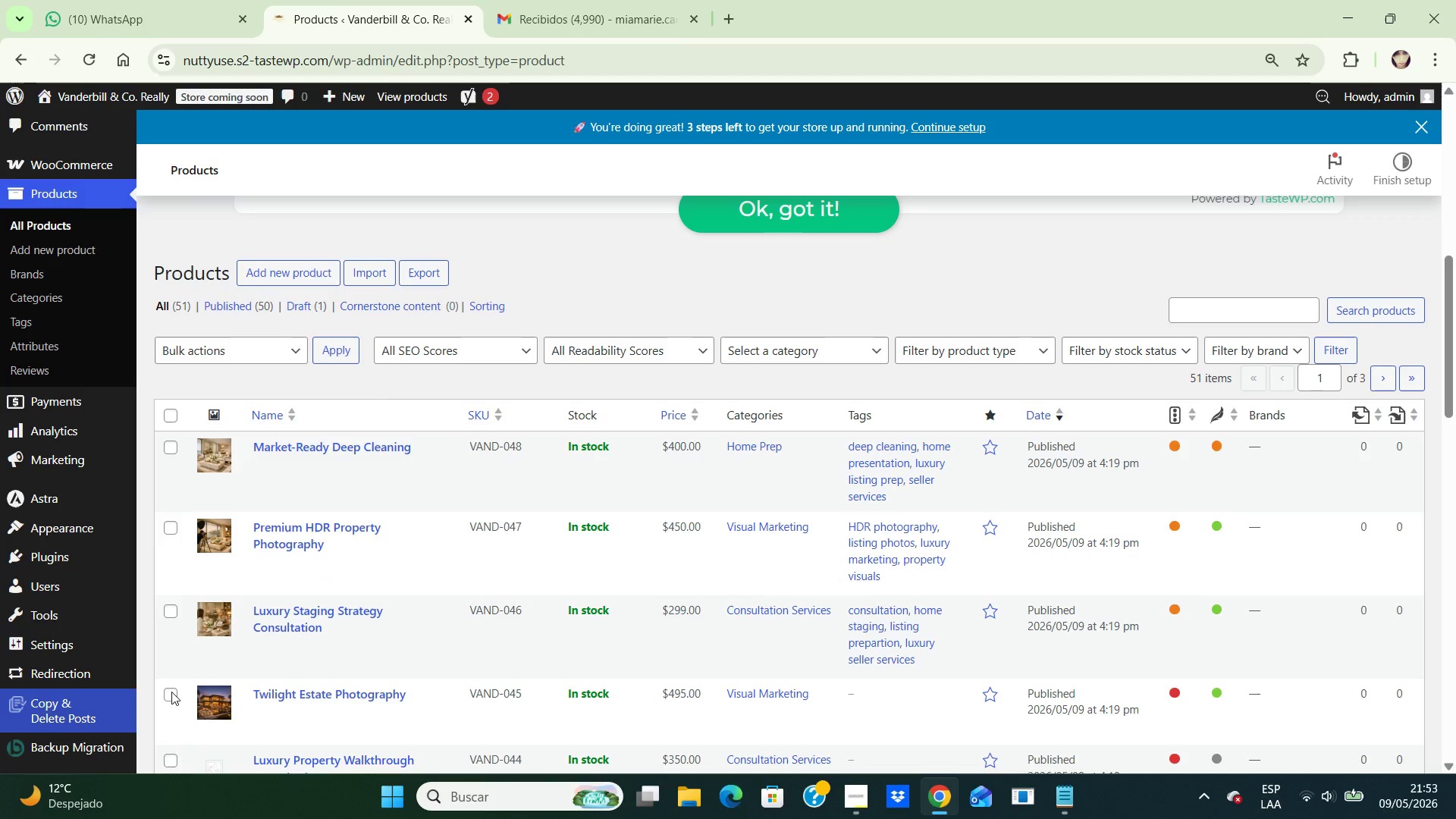 
left_click([300, 715])
 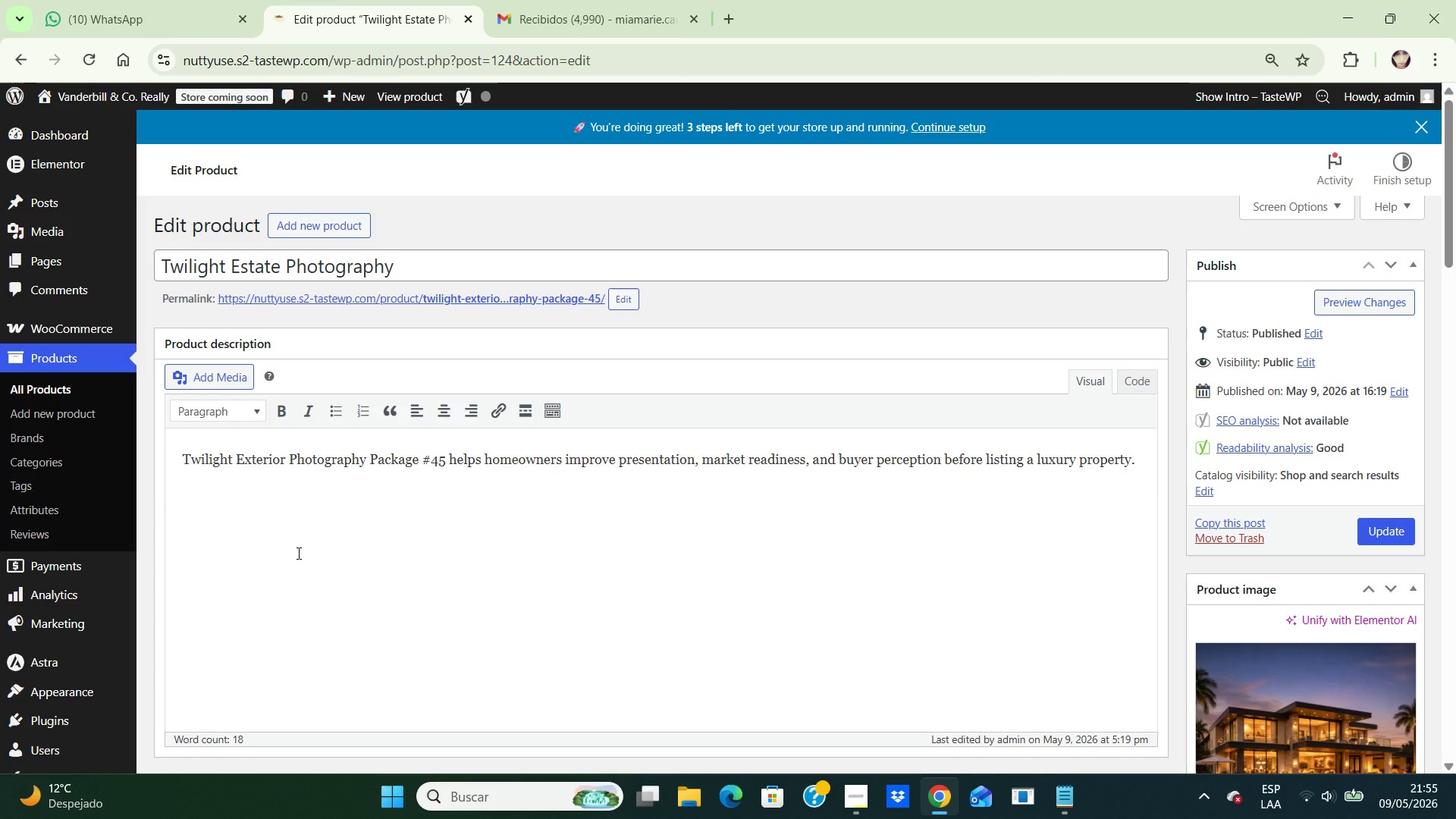 
wait(90.58)
 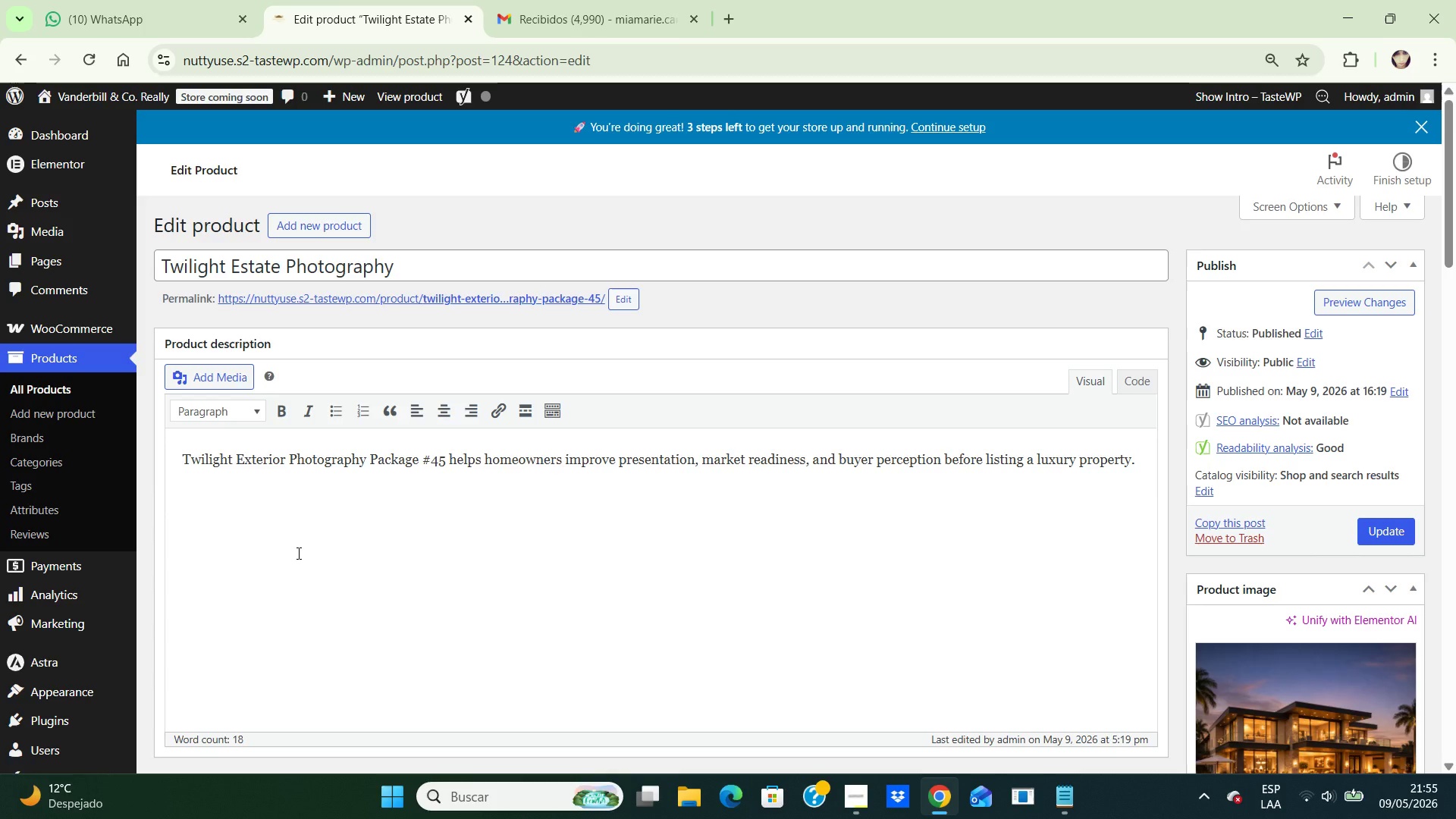 
hold_key(key=ArrowDown, duration=0.73)
 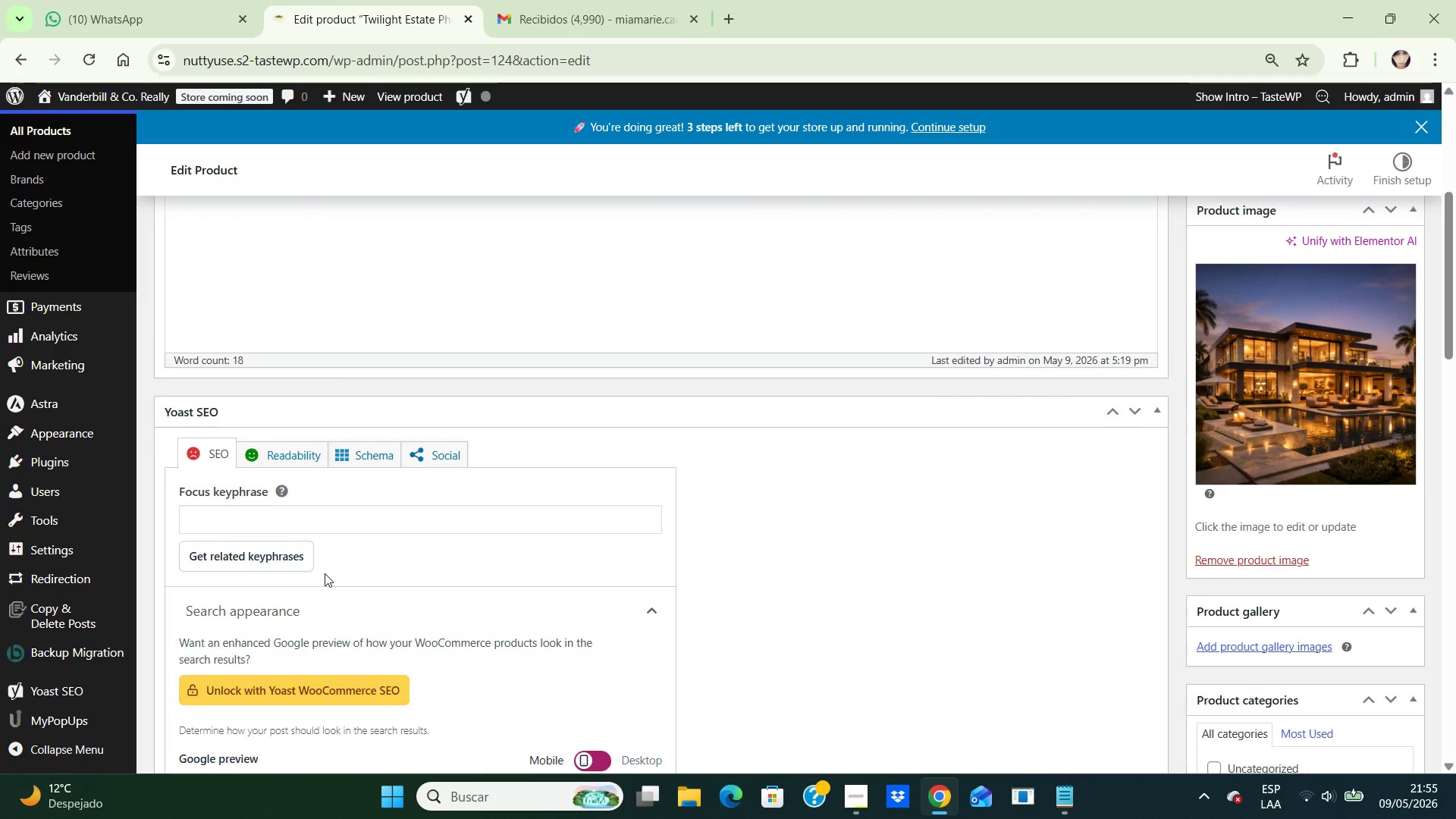 
hold_key(key=ArrowDown, duration=0.53)
 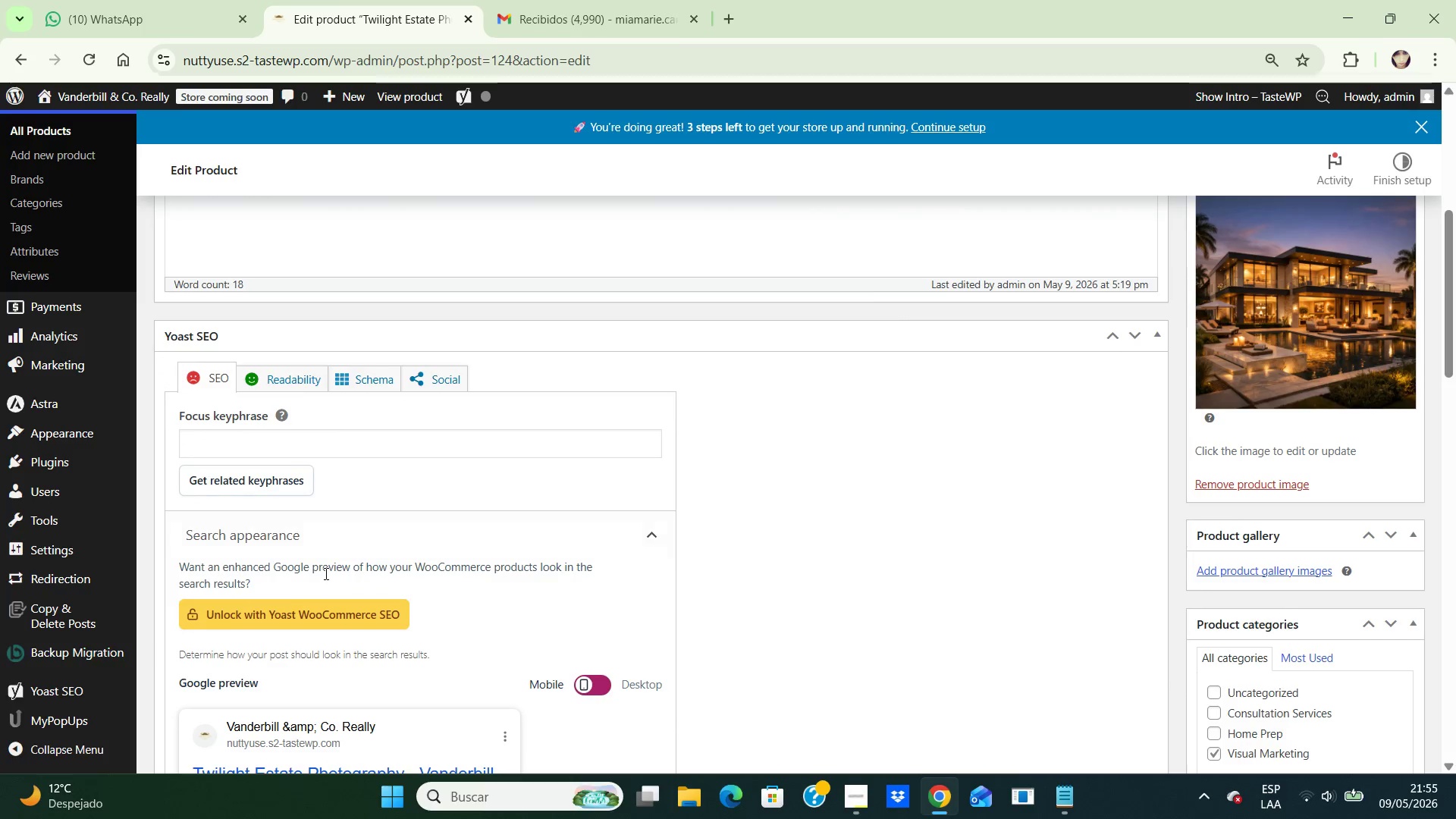 
hold_key(key=ArrowDown, duration=0.72)
 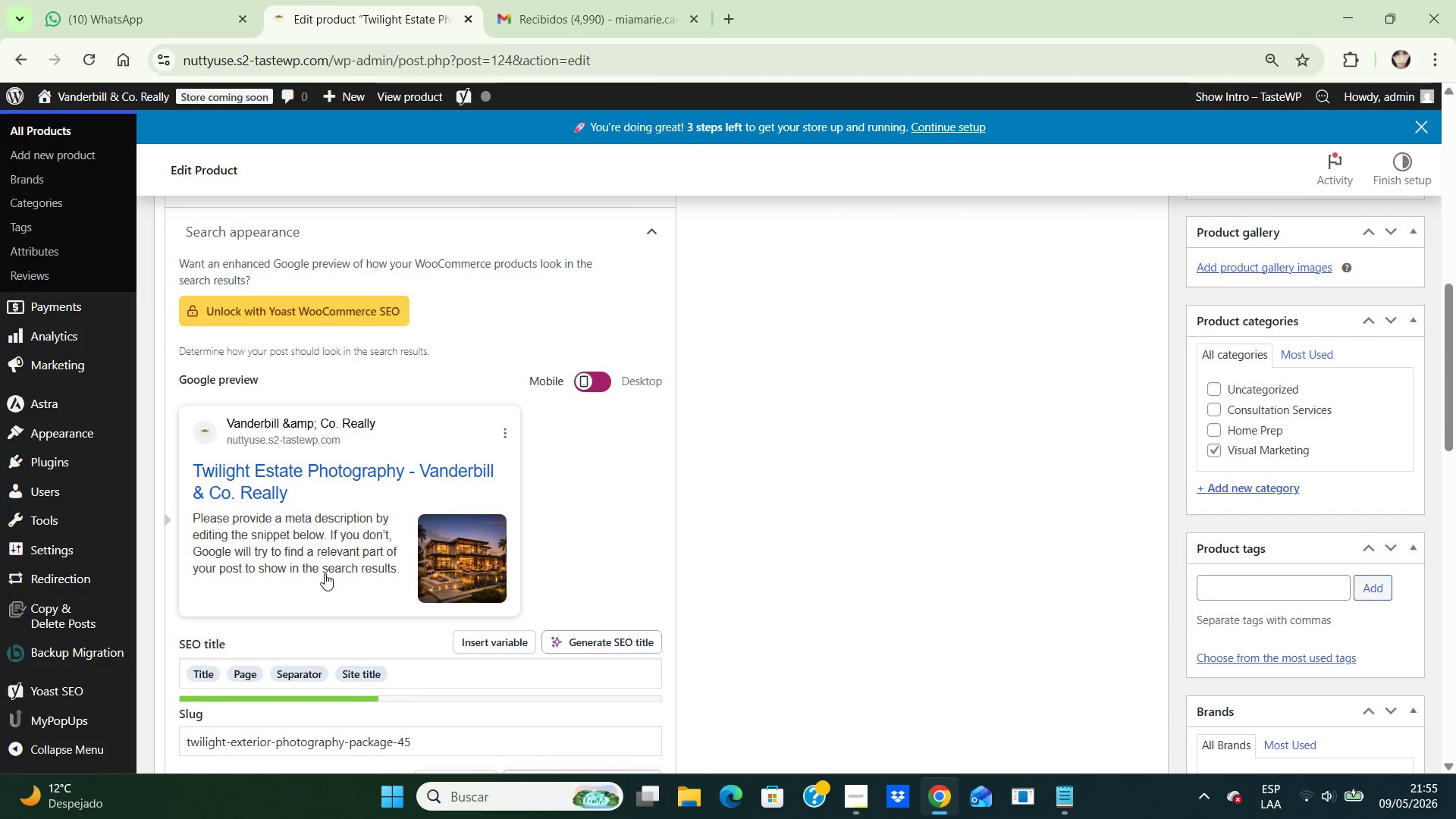 
hold_key(key=ArrowDown, duration=0.77)
 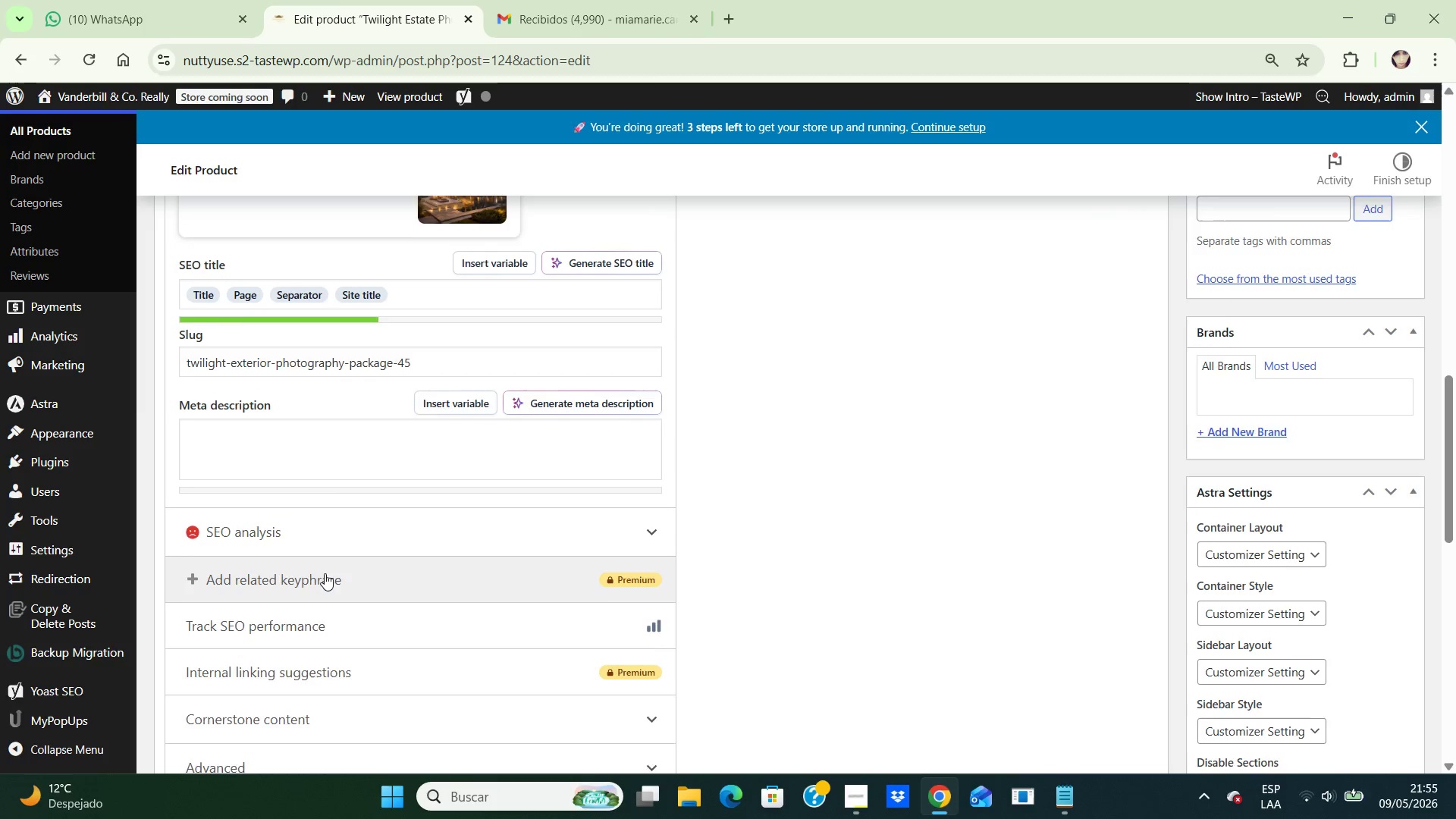 
key(ArrowDown)
 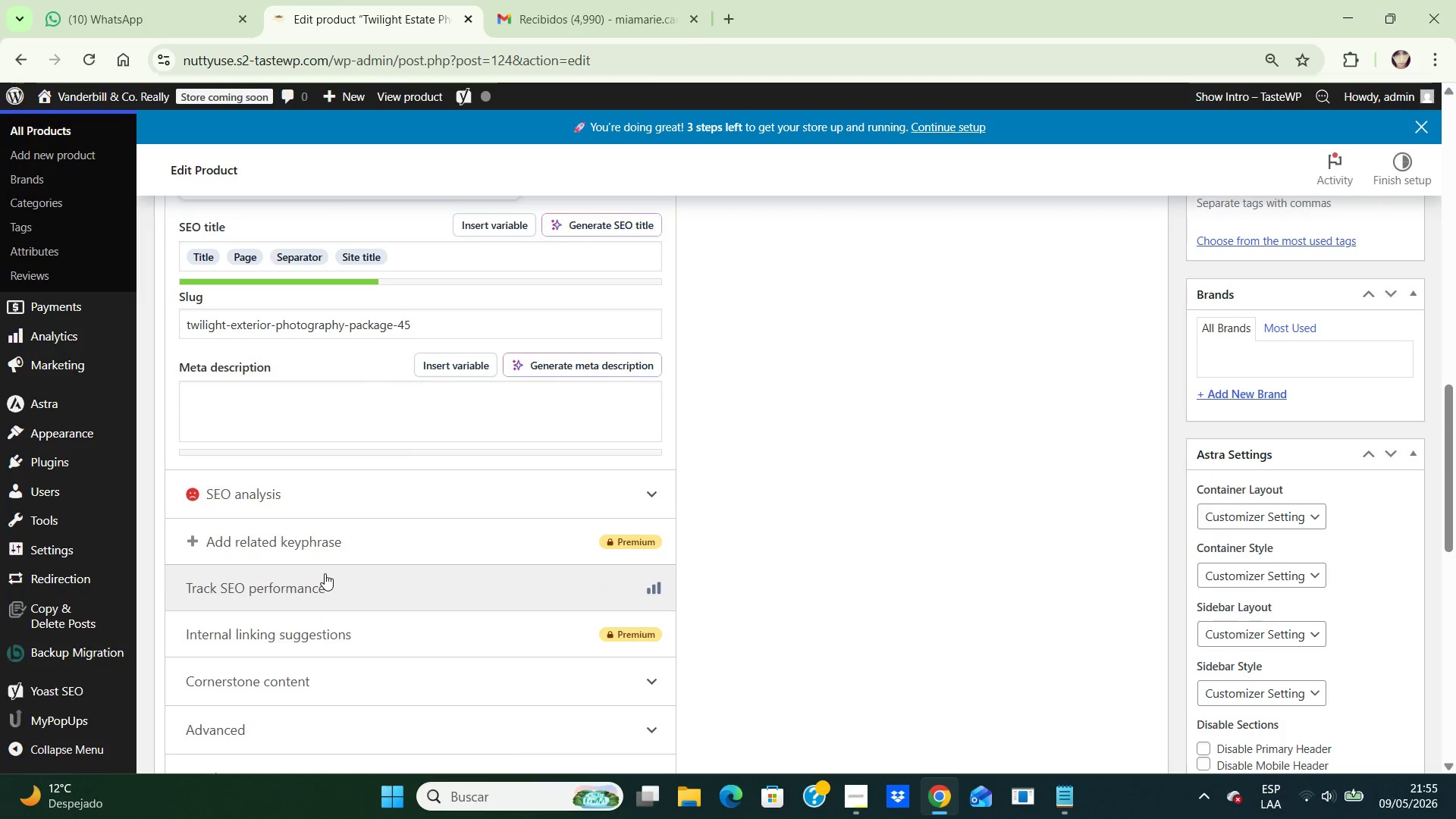 
hold_key(key=ArrowDown, duration=0.34)
 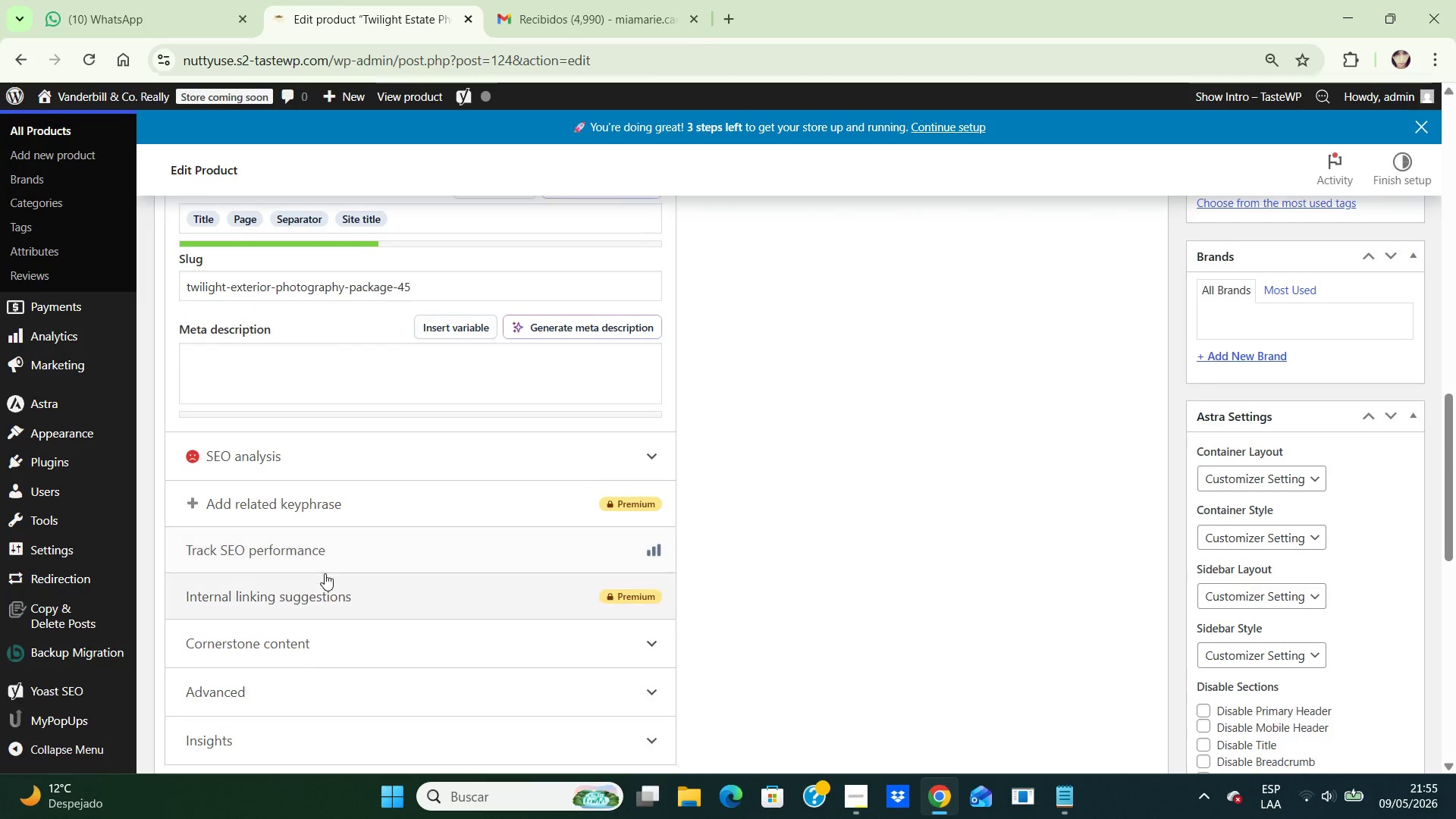 
key(ArrowDown)
 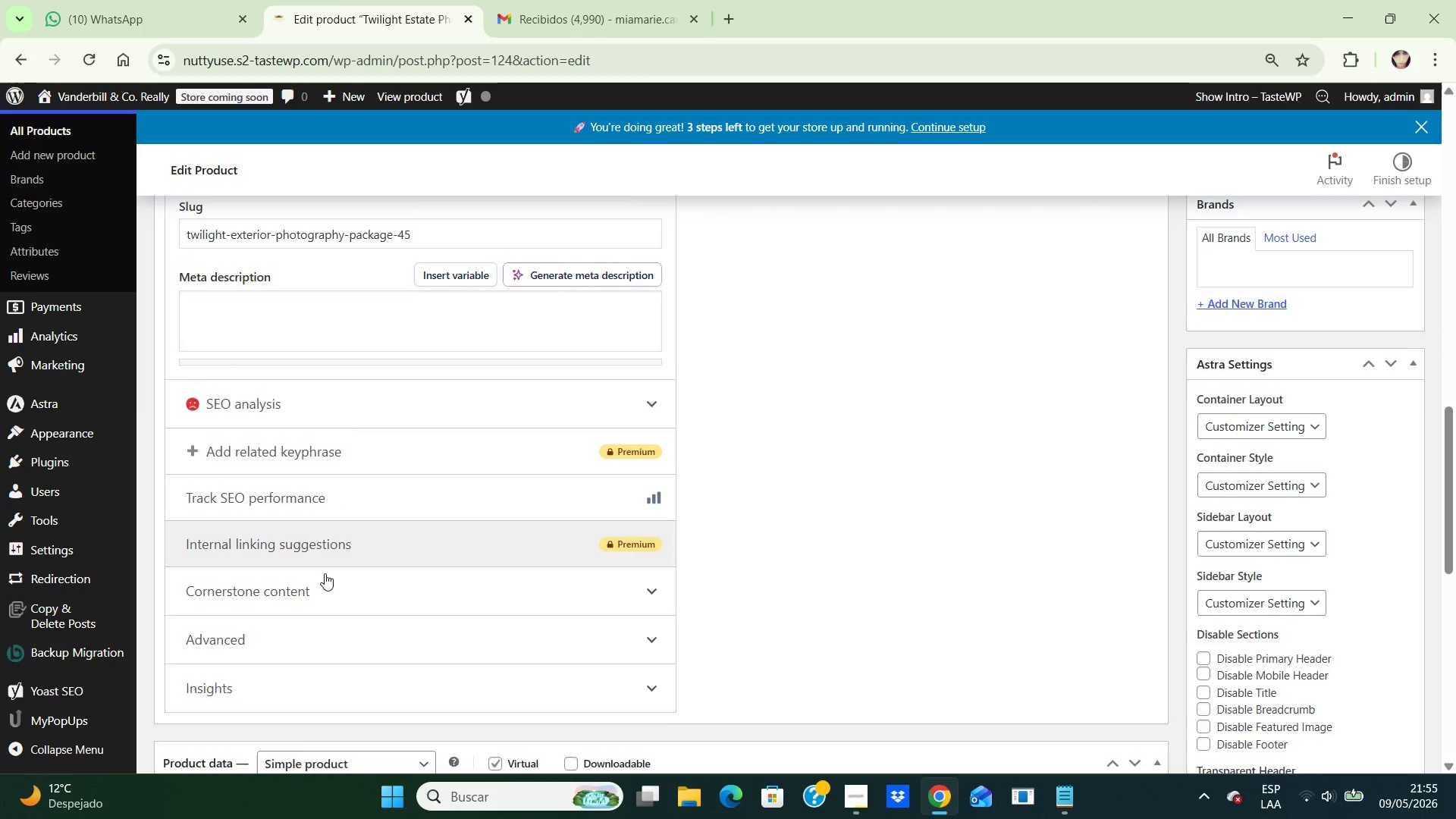 
key(ArrowDown)
 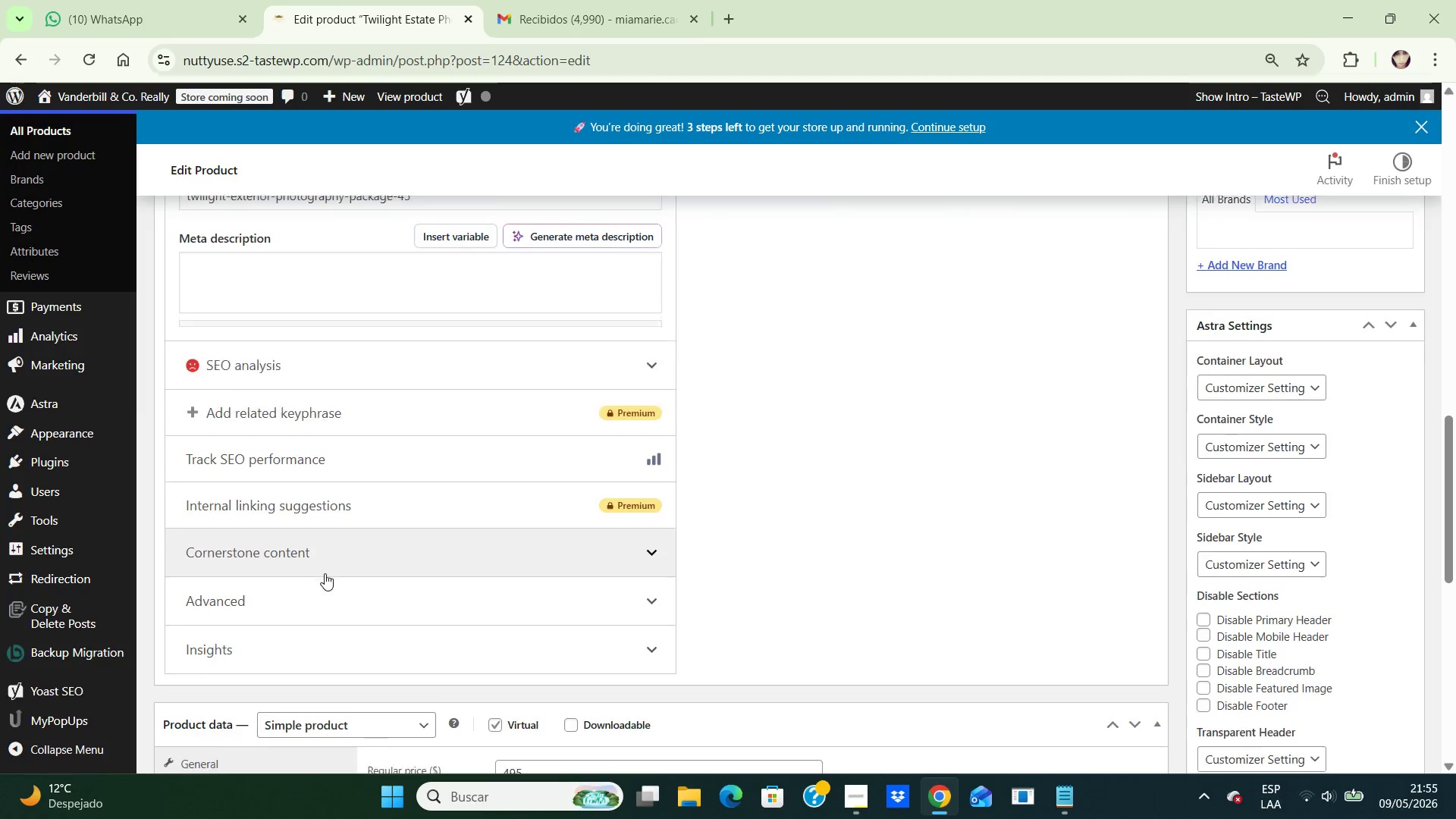 
key(ArrowDown)
 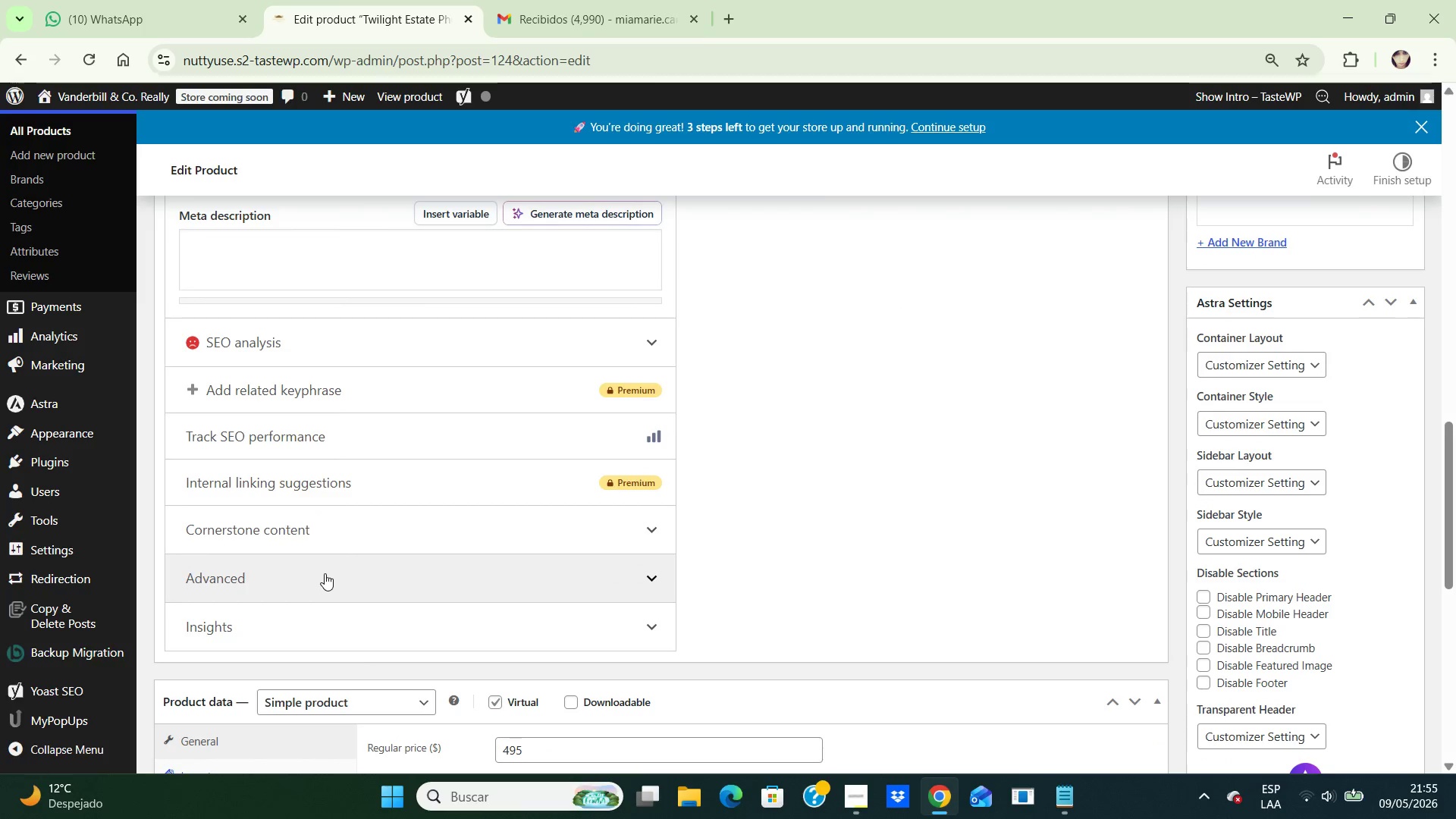 
key(ArrowDown)
 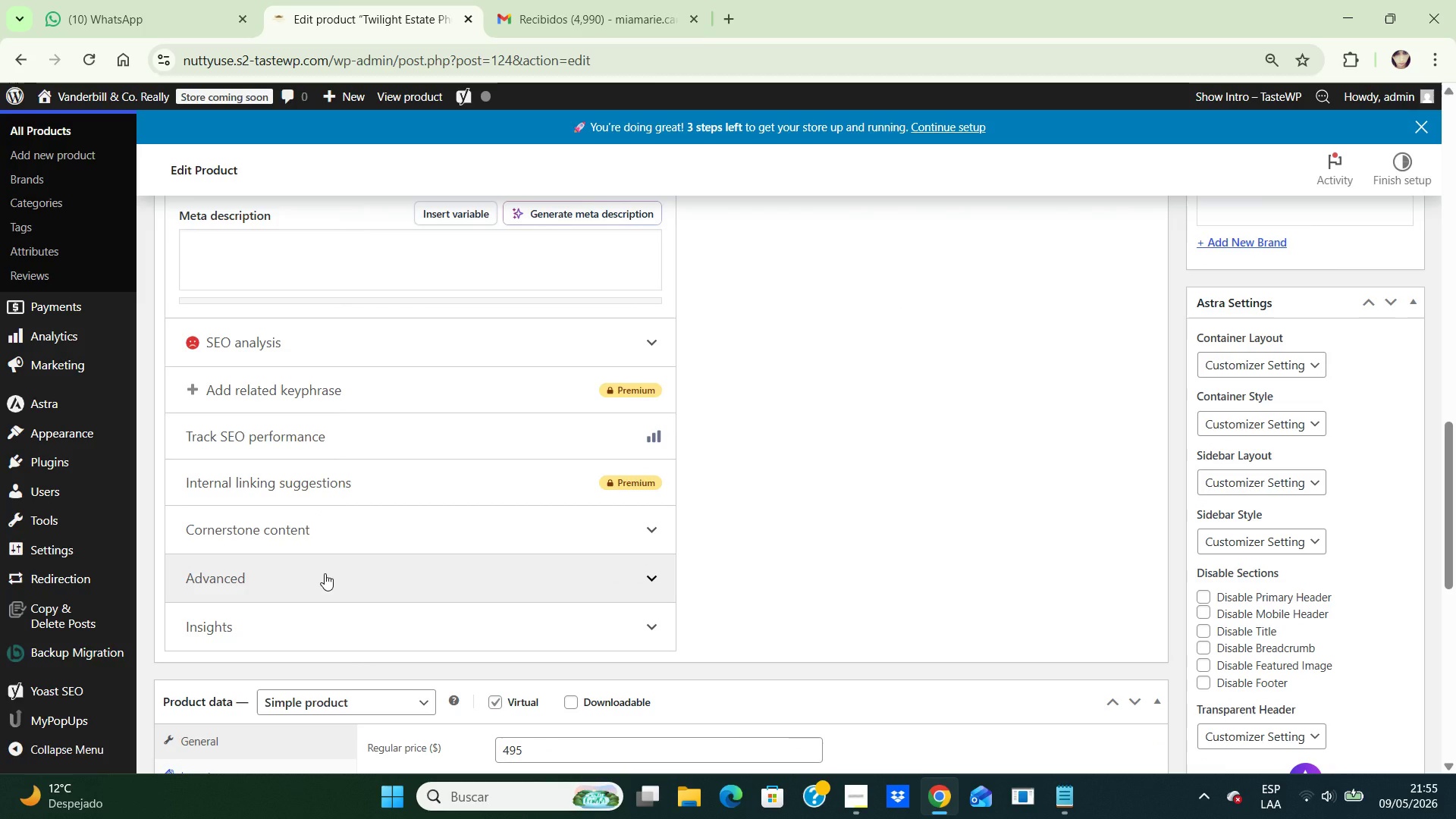 
wait(14.28)
 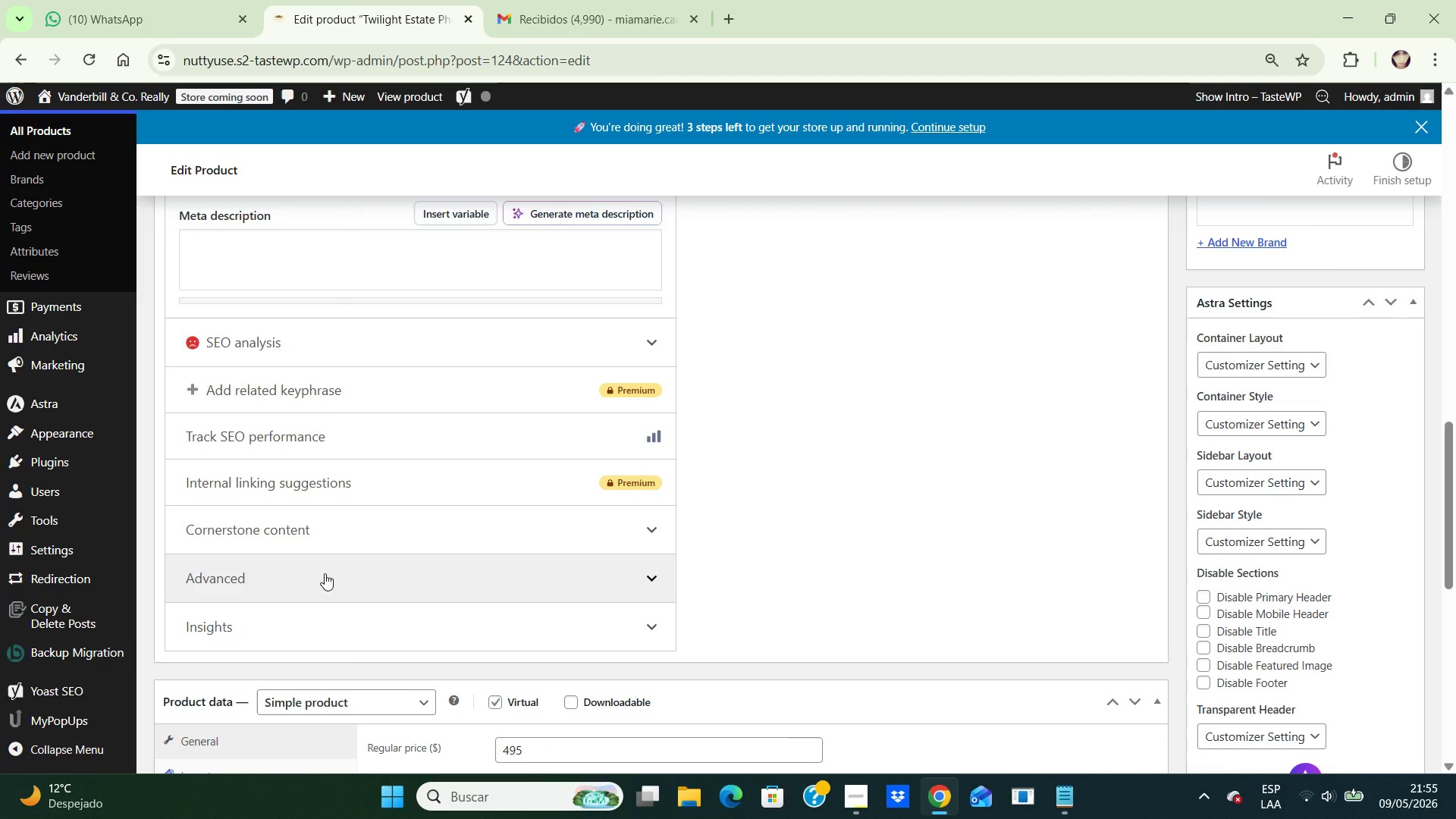 
left_click([769, 514])
 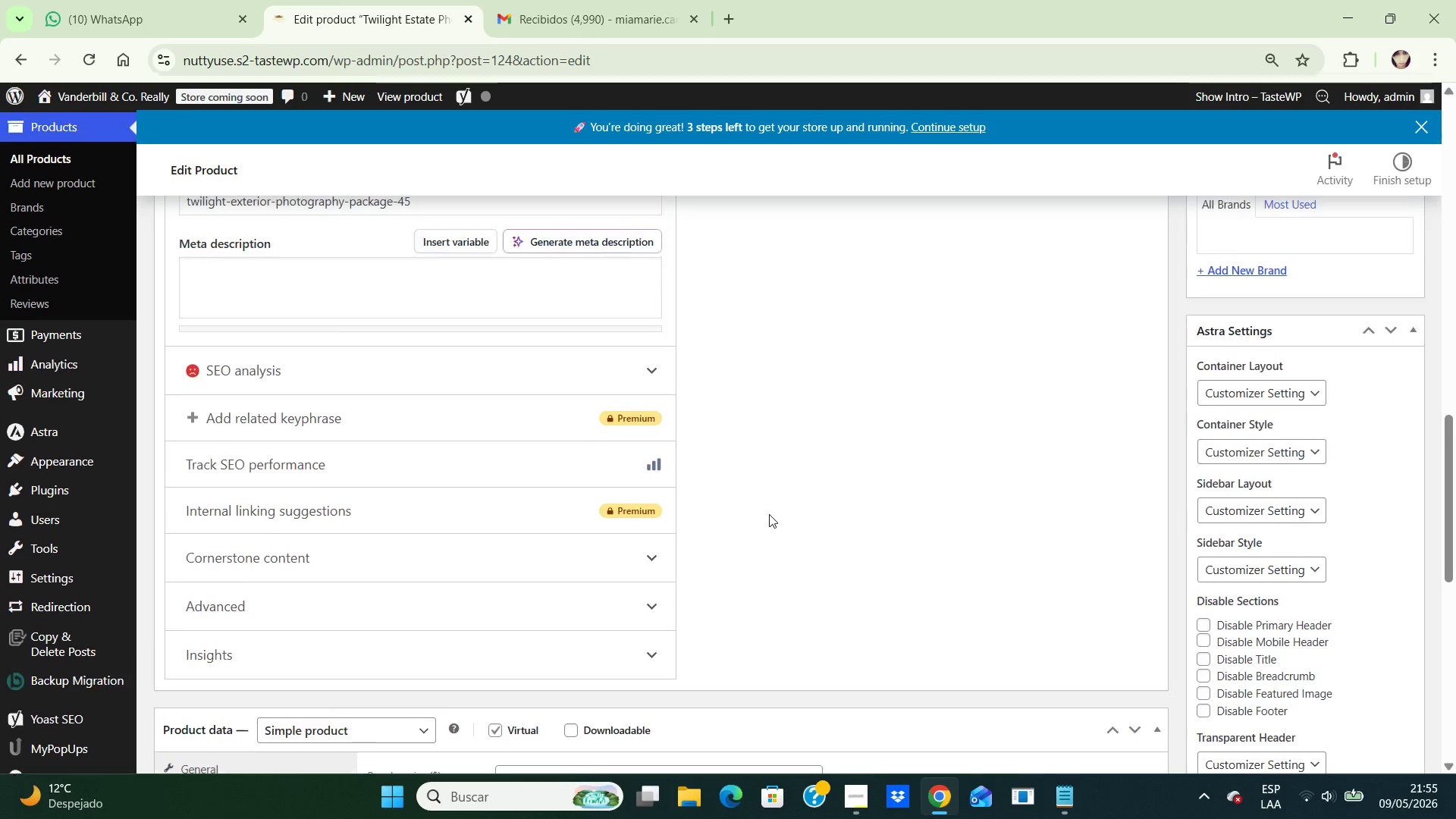 
hold_key(key=ArrowUp, duration=0.97)
 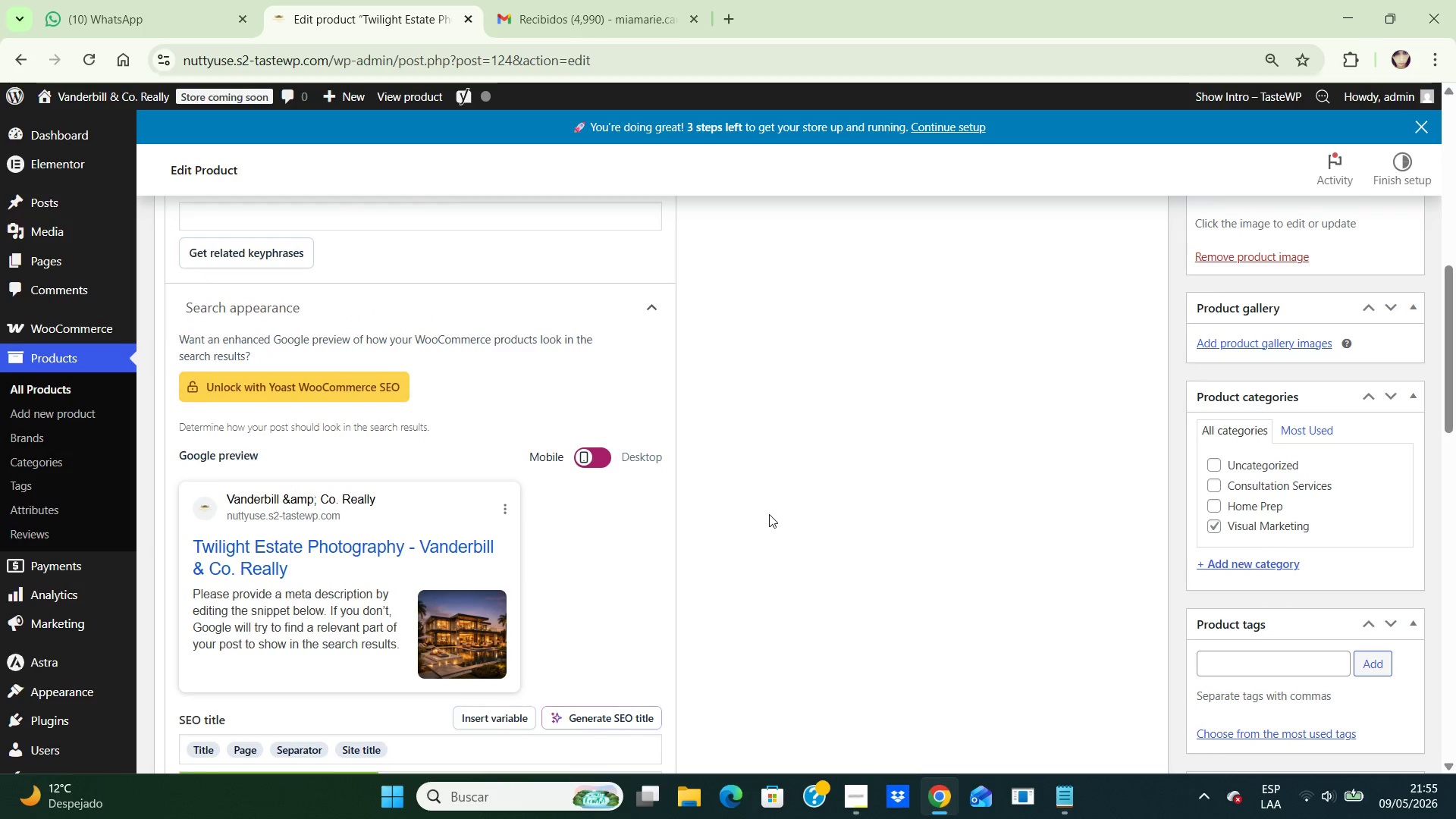 
hold_key(key=ArrowUp, duration=1.09)
 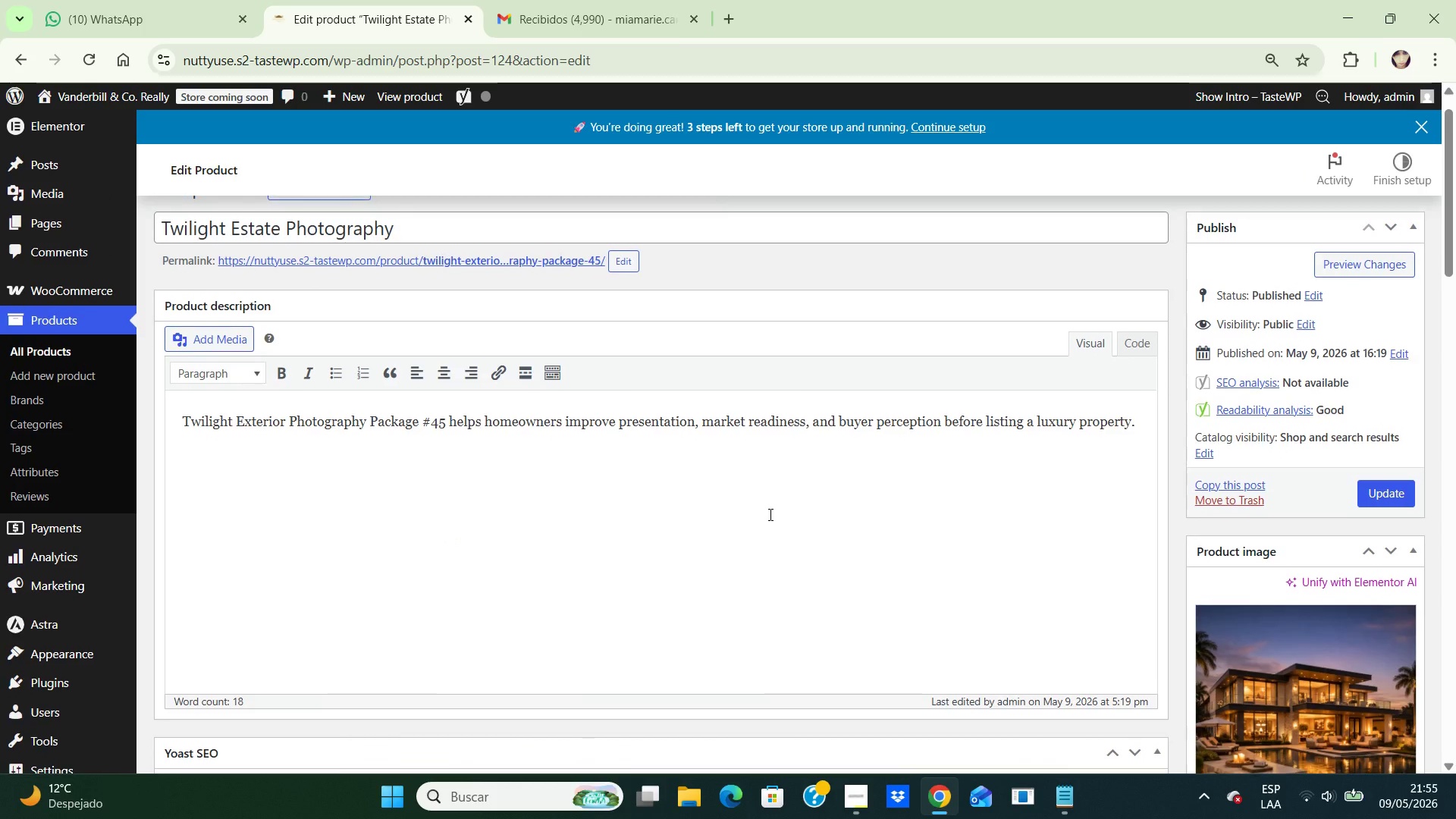 
hold_key(key=ArrowDown, duration=1.5)
 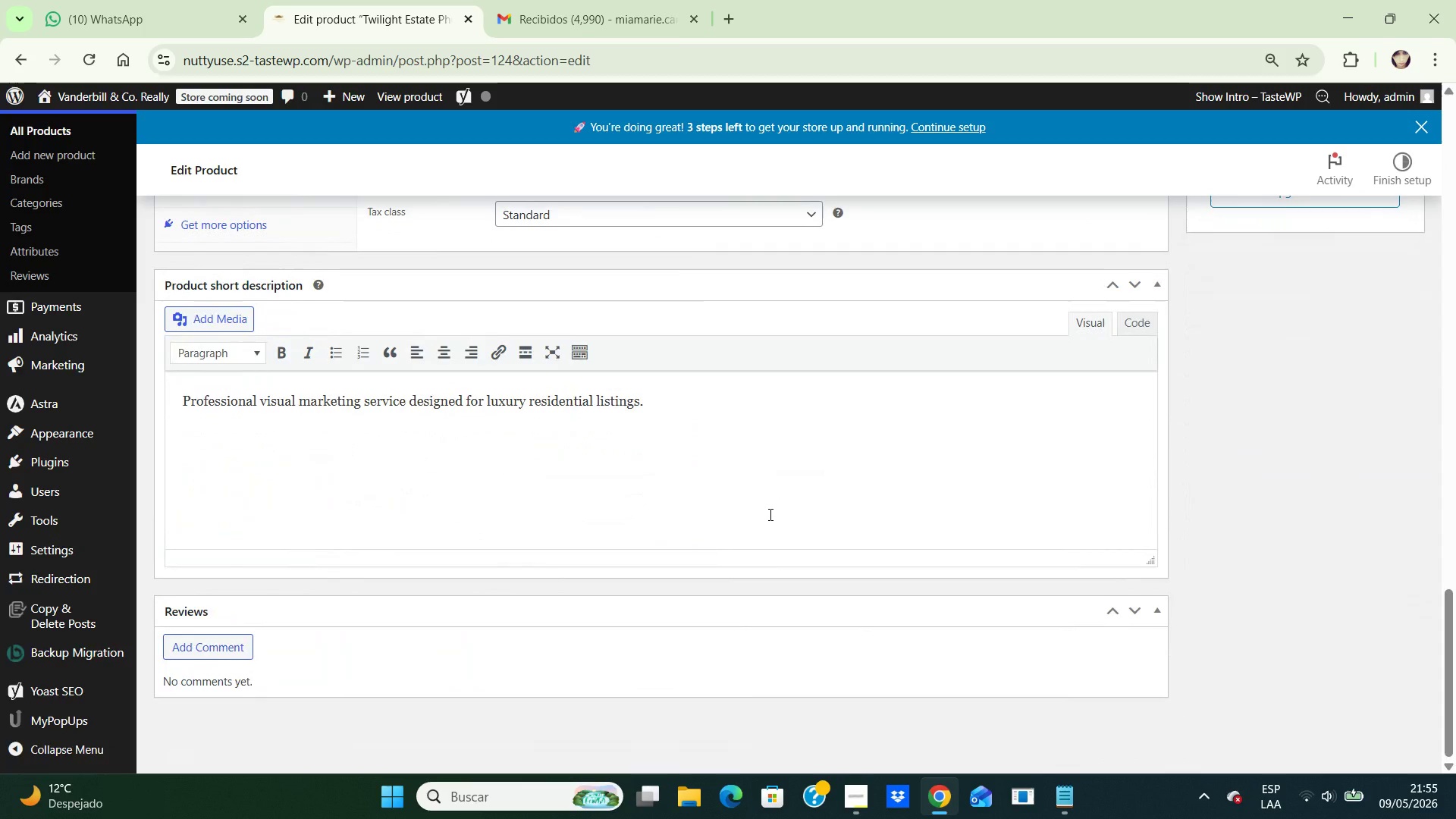 
hold_key(key=ArrowDown, duration=0.69)
 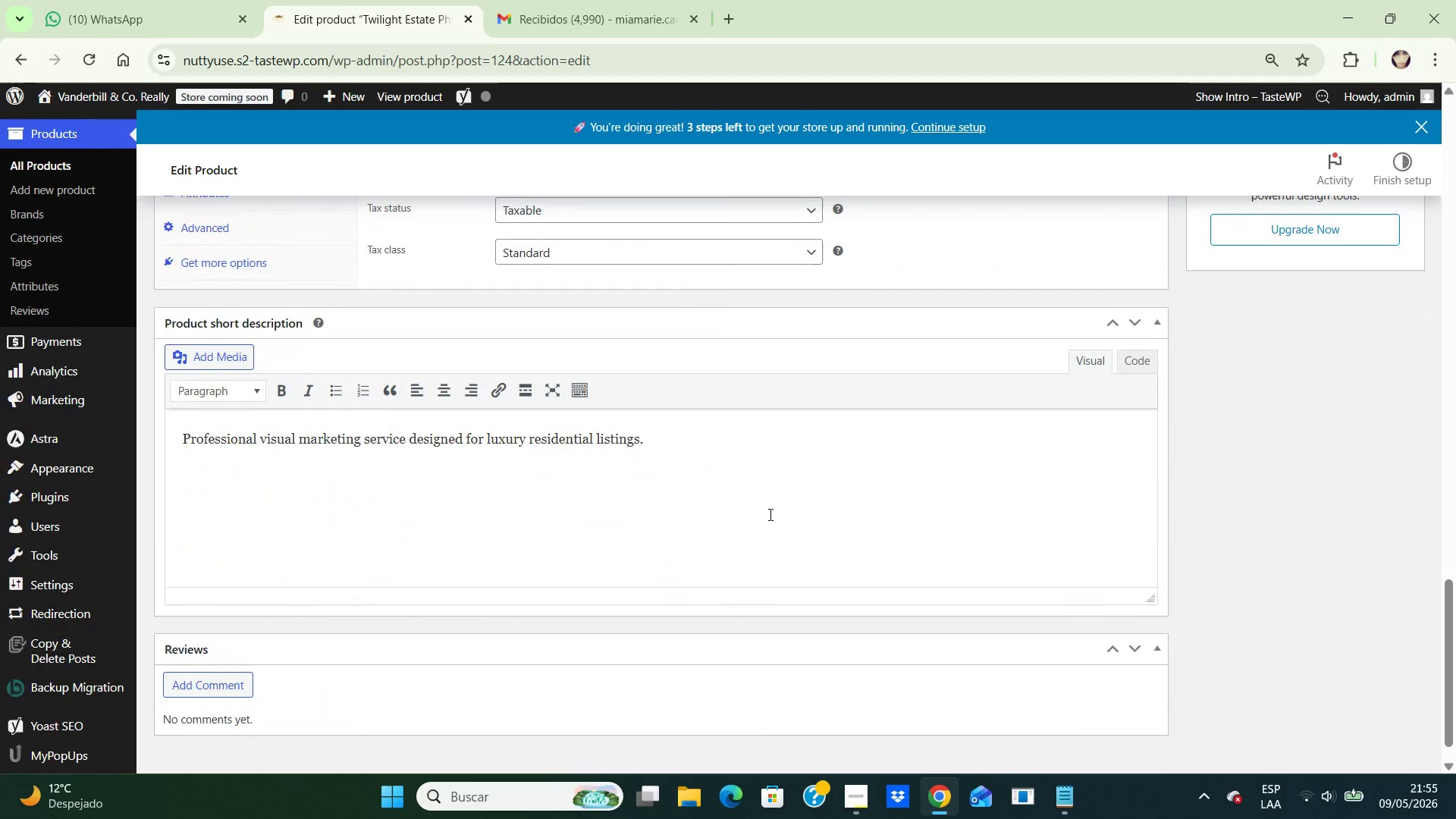 
hold_key(key=ArrowUp, duration=0.84)
 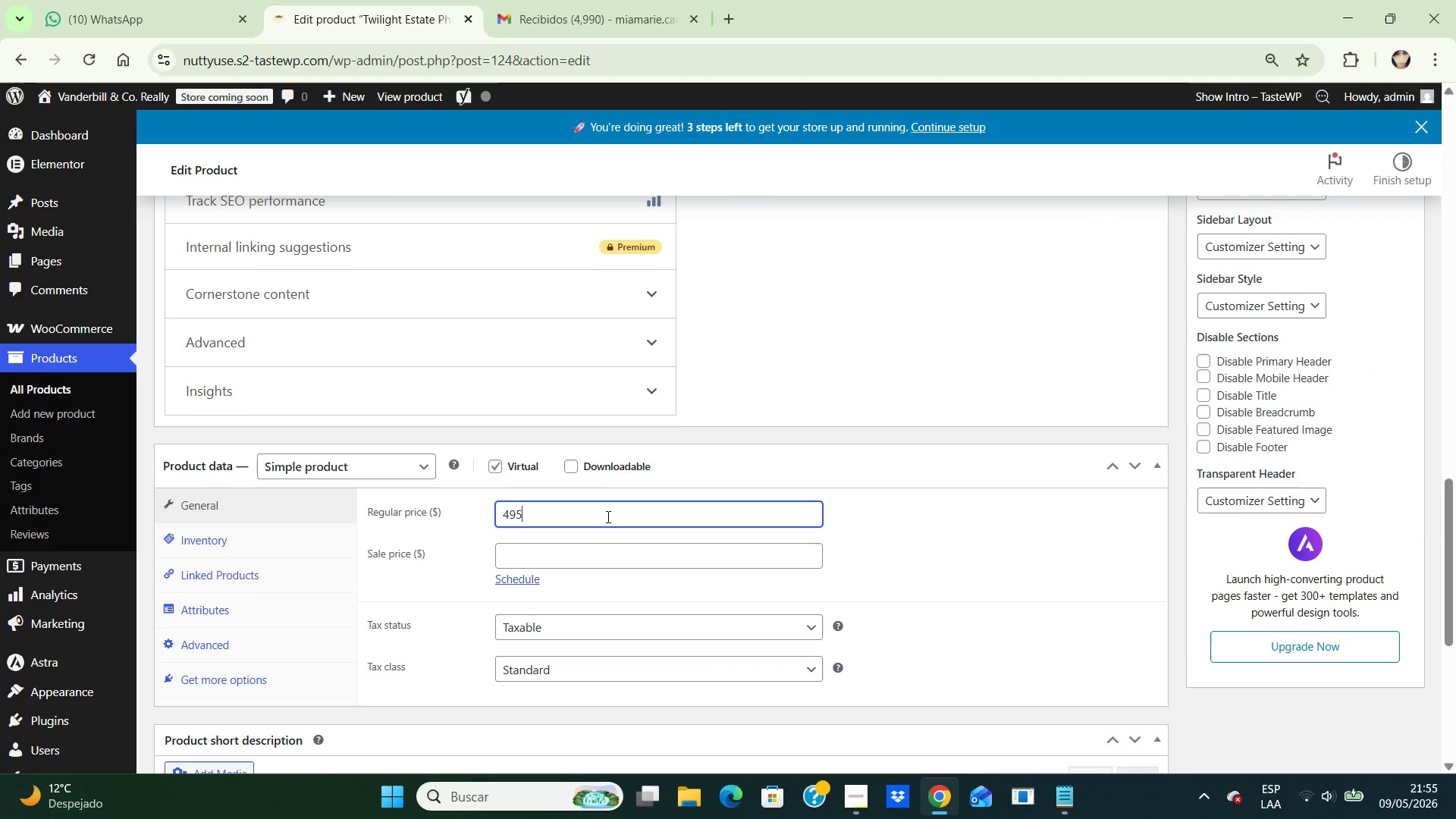 
left_click([607, 516])
 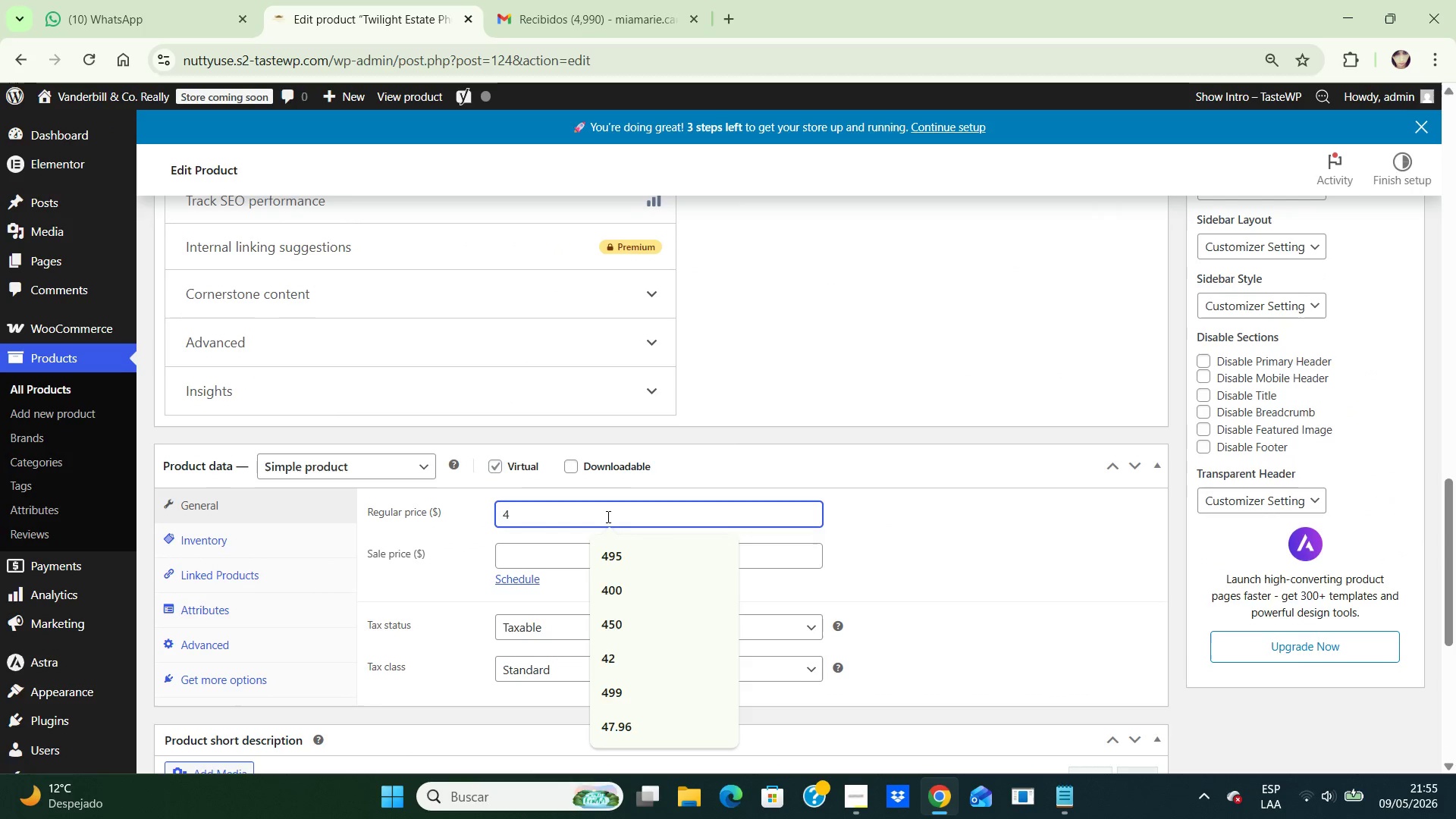 
key(Backspace)
 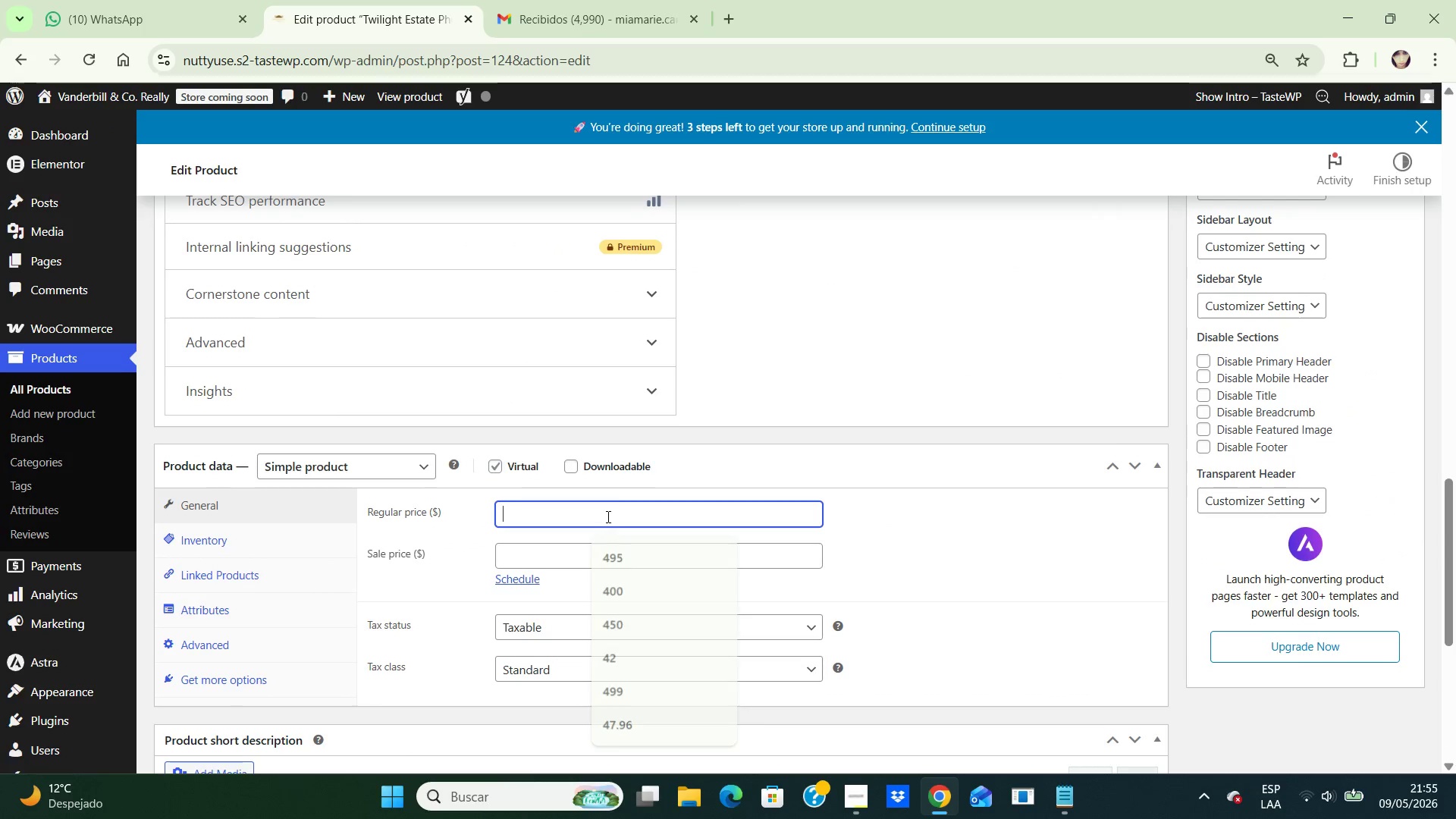 
key(Backspace)
 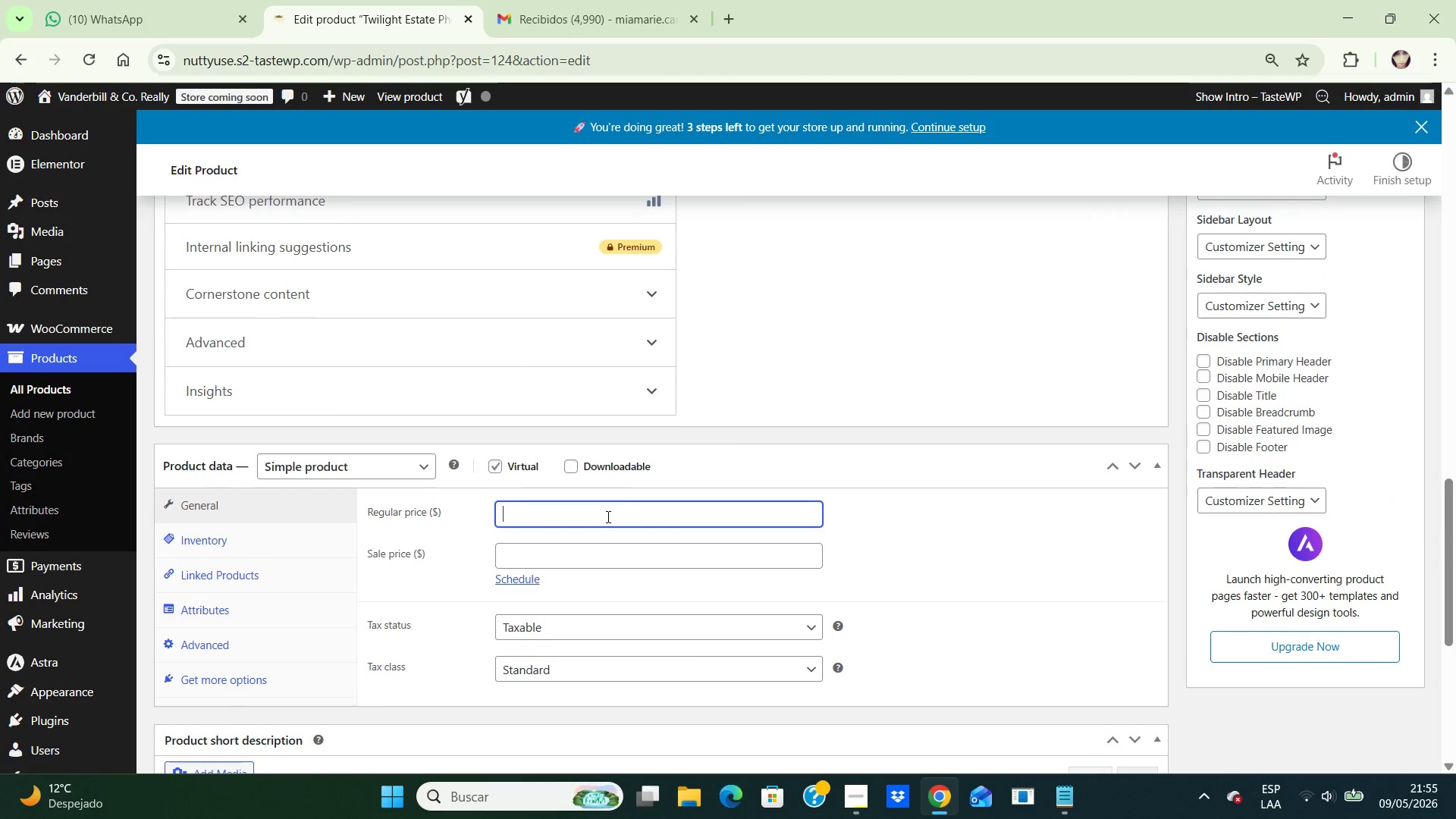 
key(Backspace)
 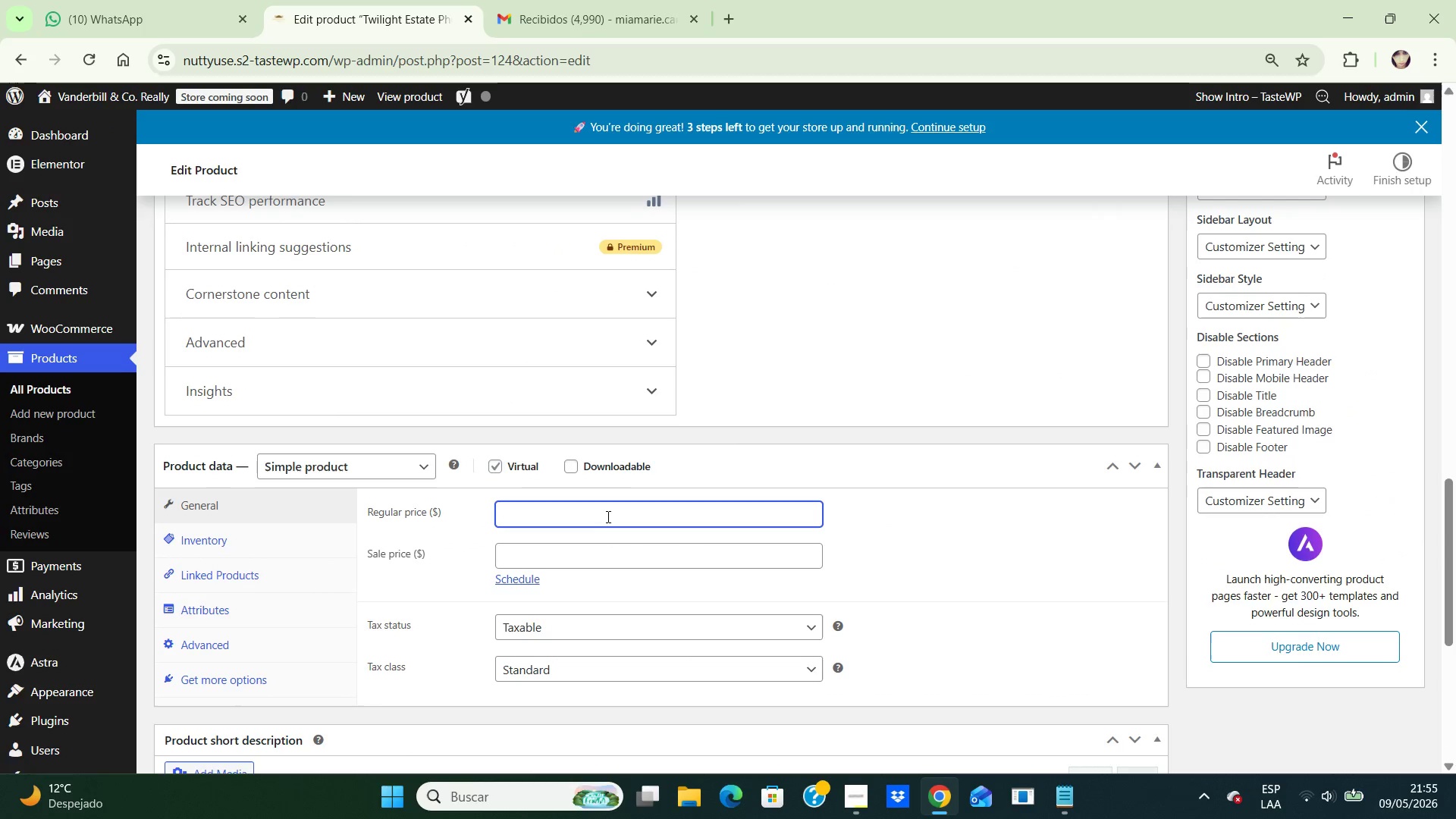 
key(Backspace)
 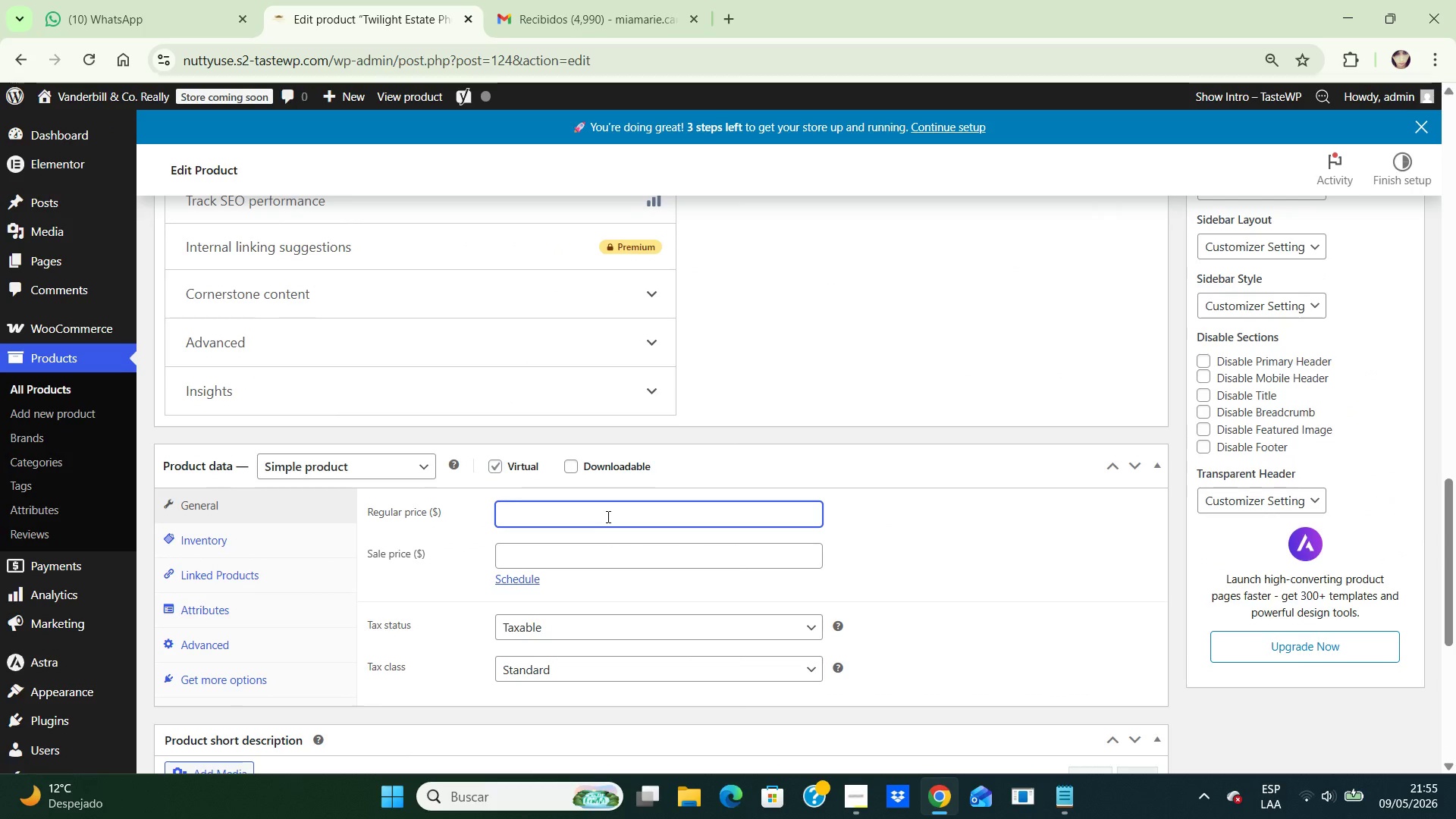 
key(Numpad5)
 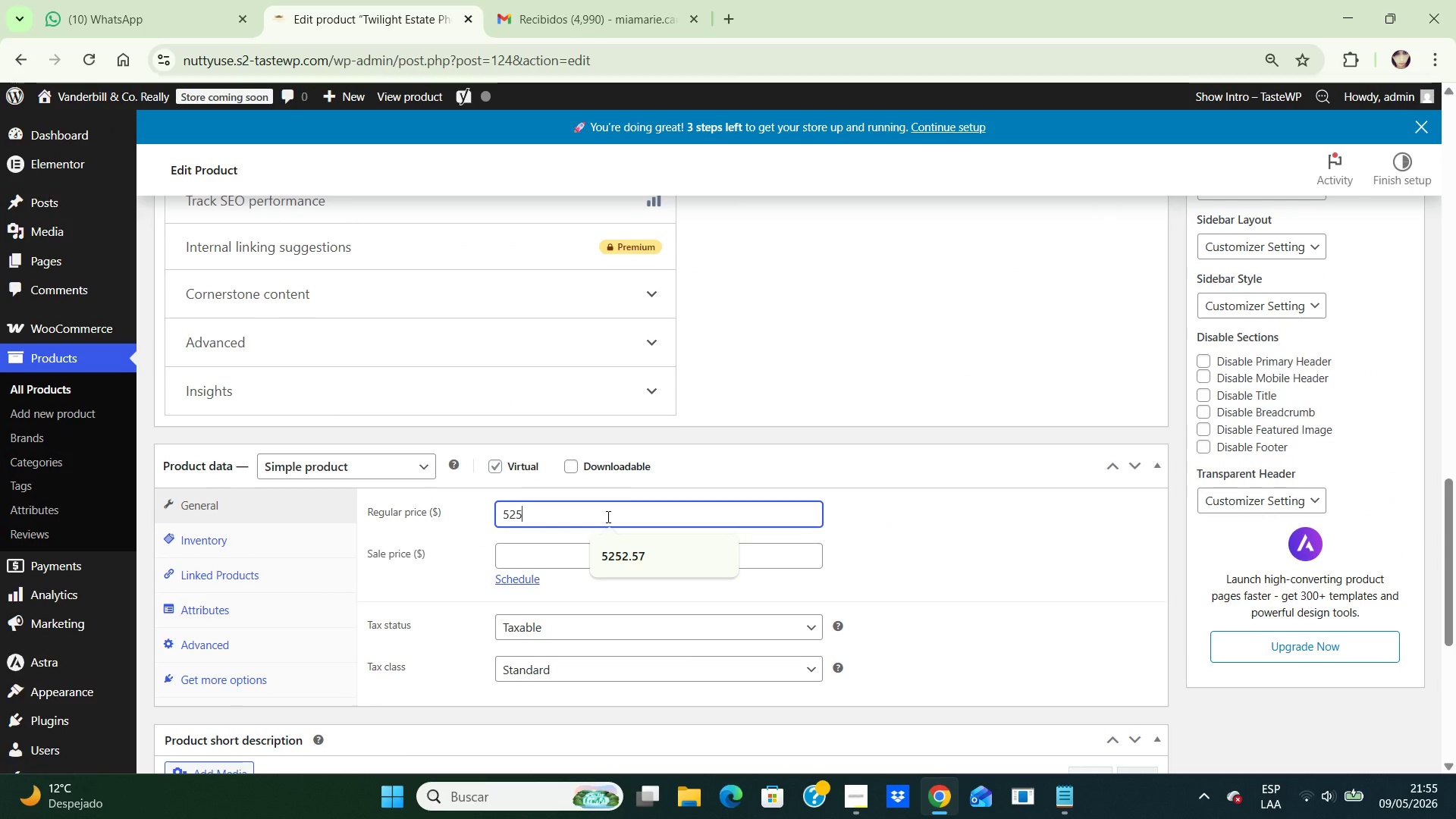 
key(Numpad2)
 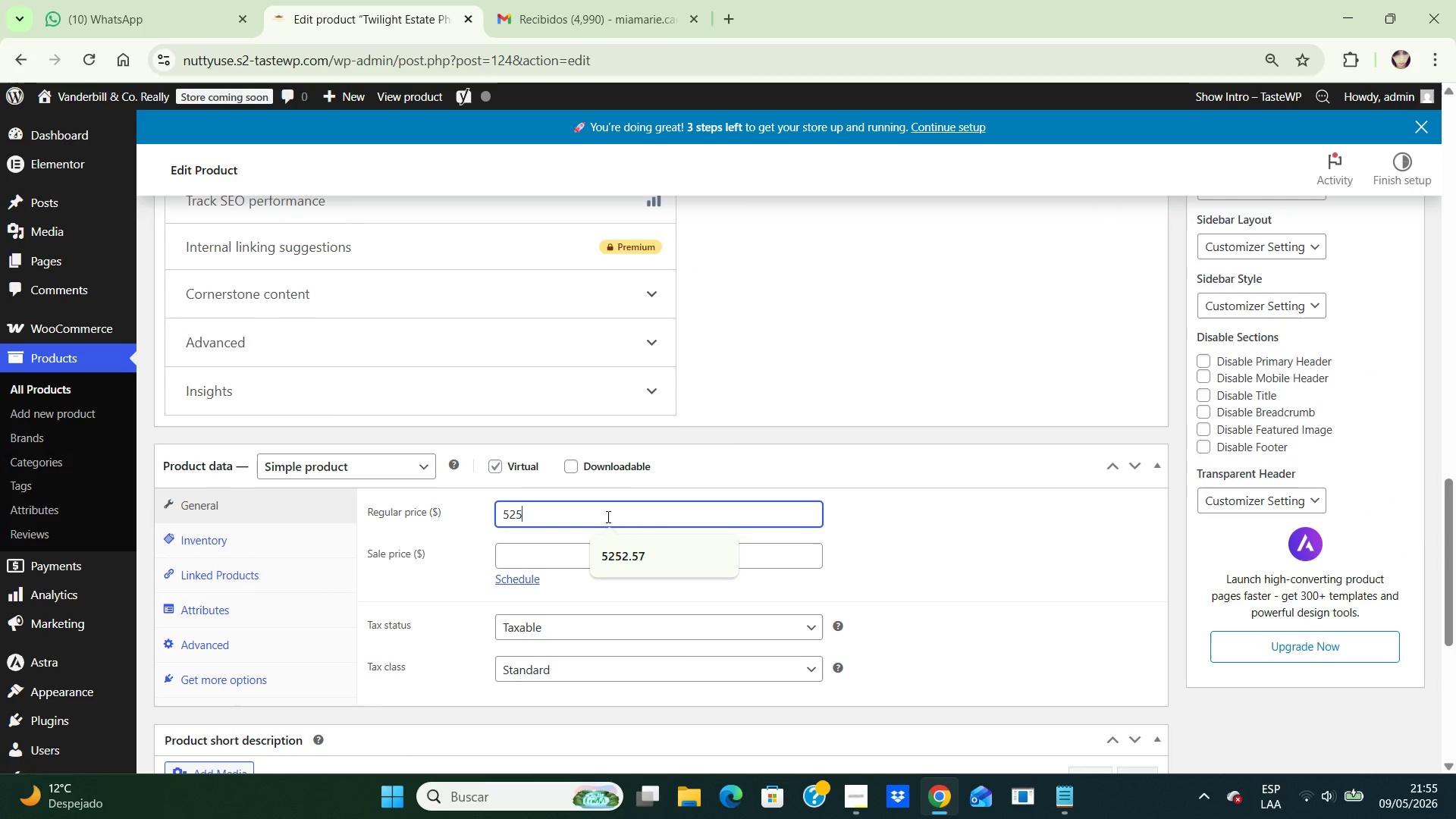 
key(Numpad5)
 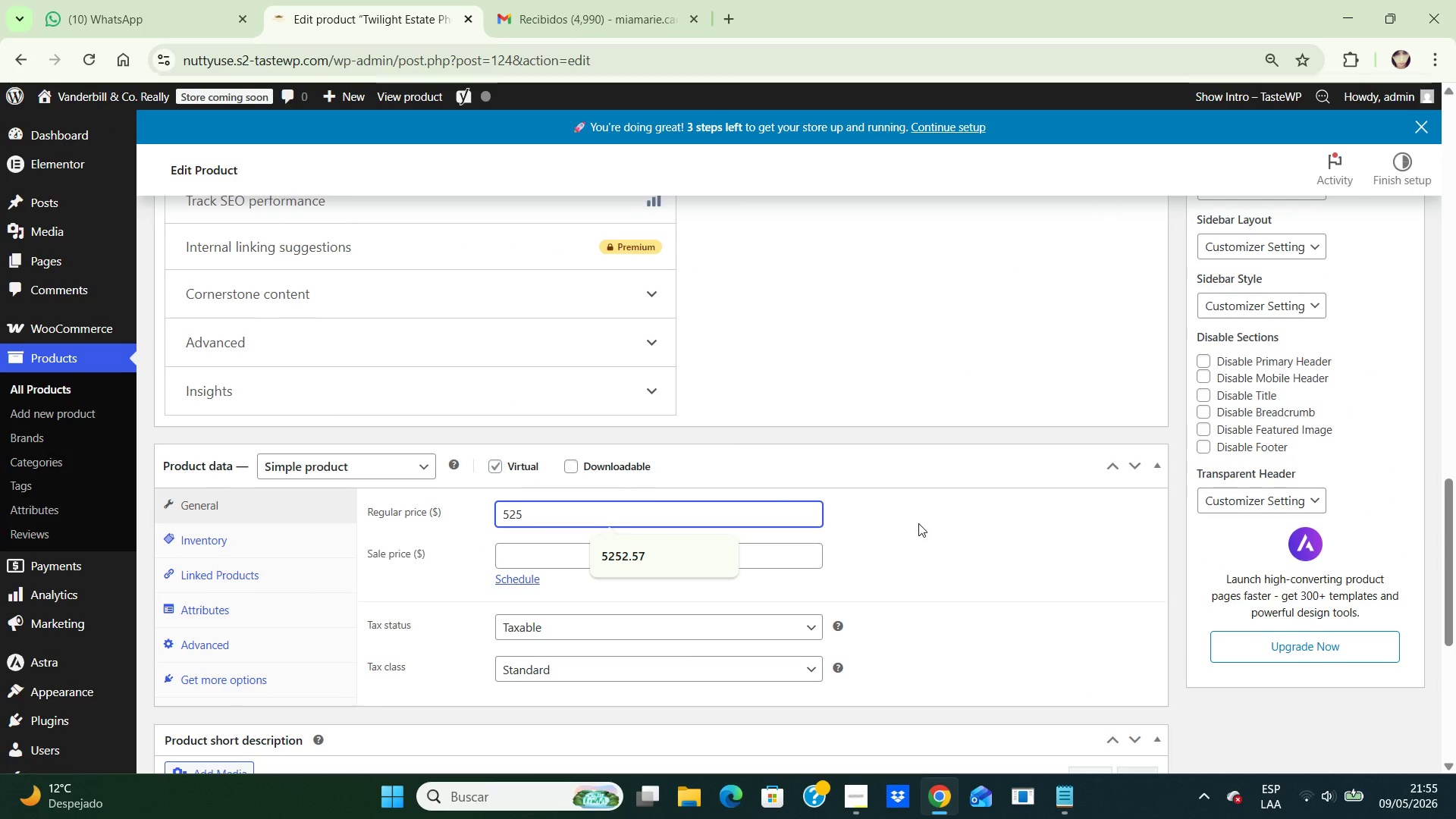 
left_click([918, 523])
 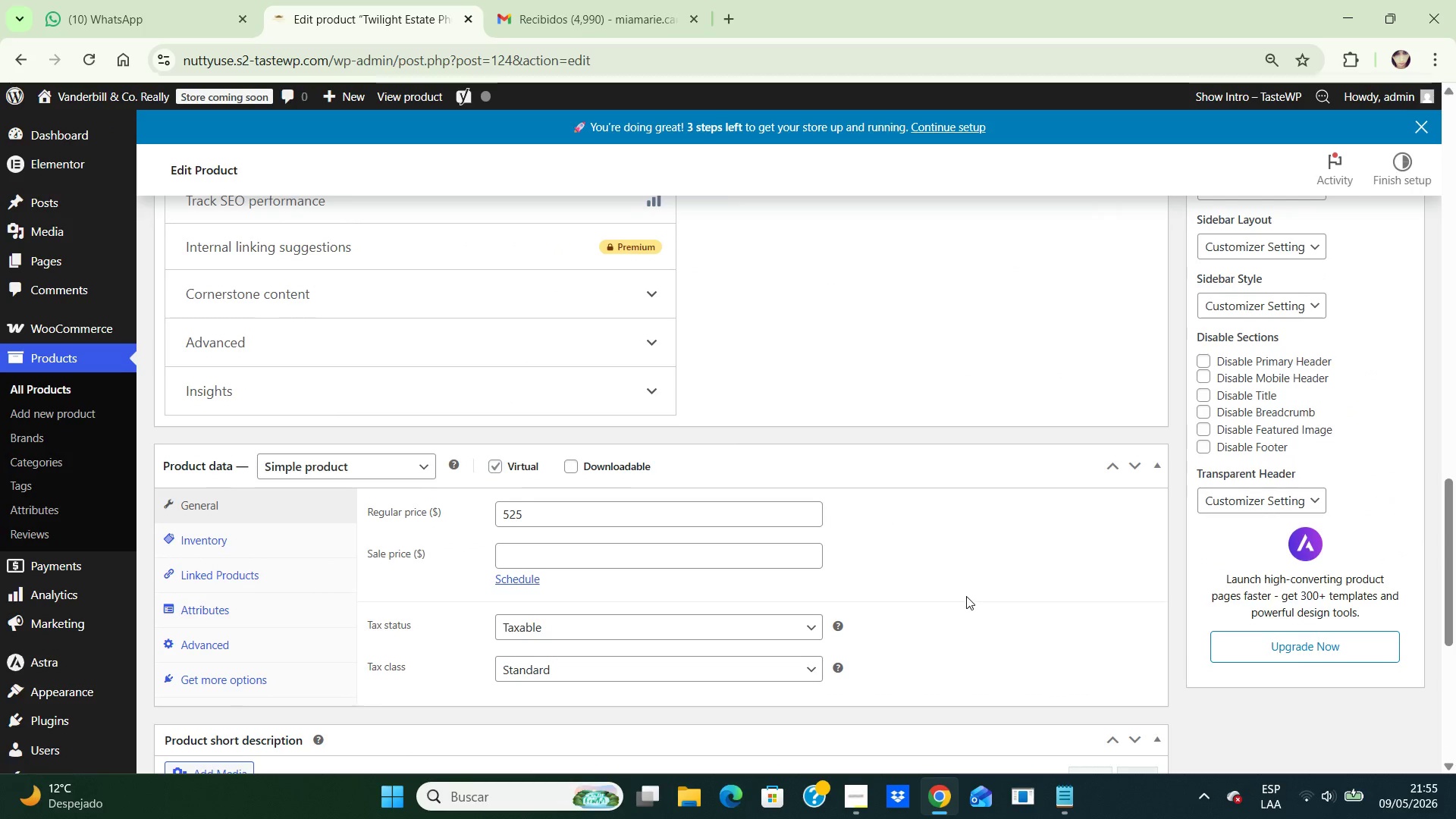 
left_click([966, 596])
 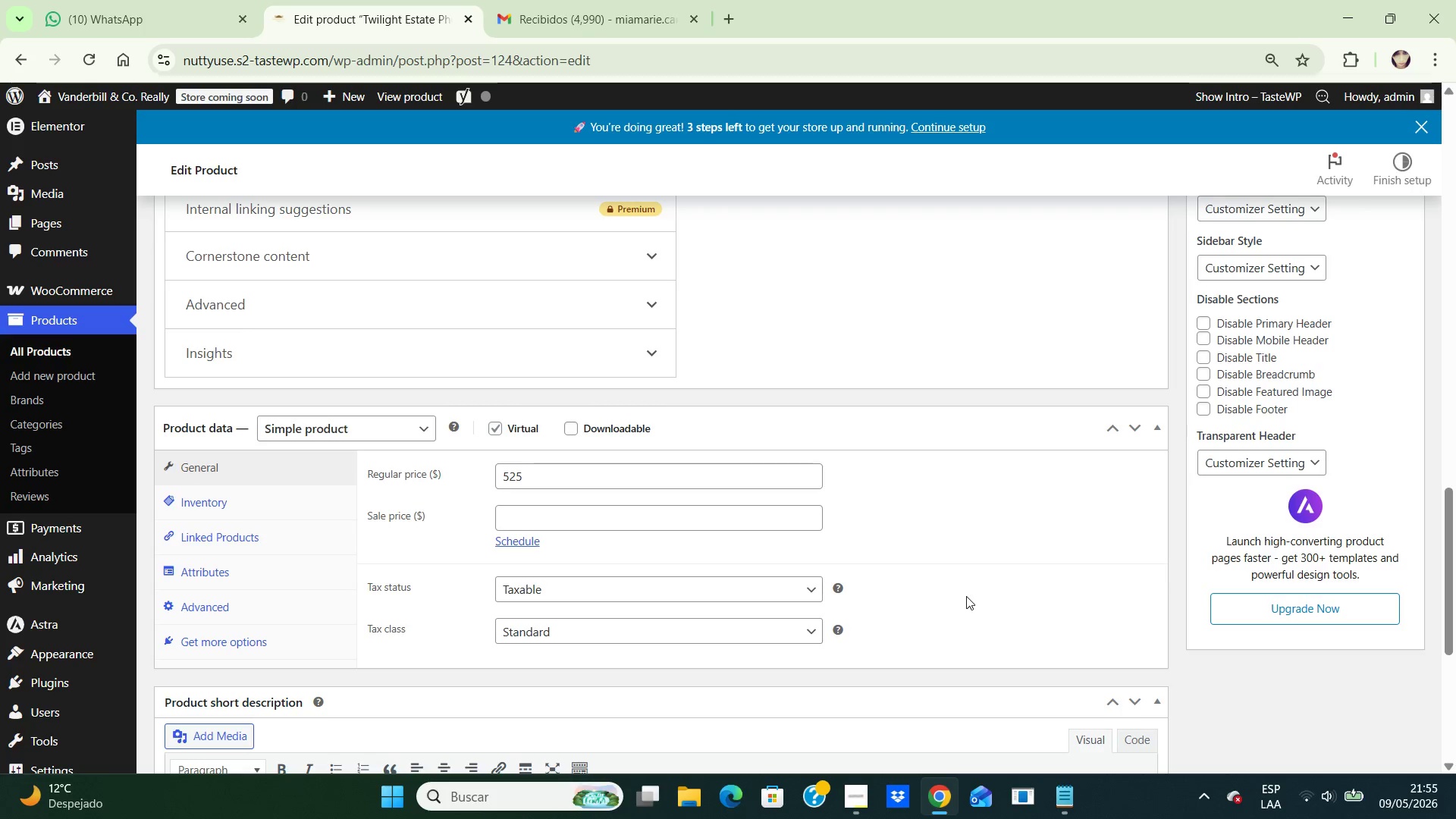 
hold_key(key=ArrowDown, duration=0.97)
 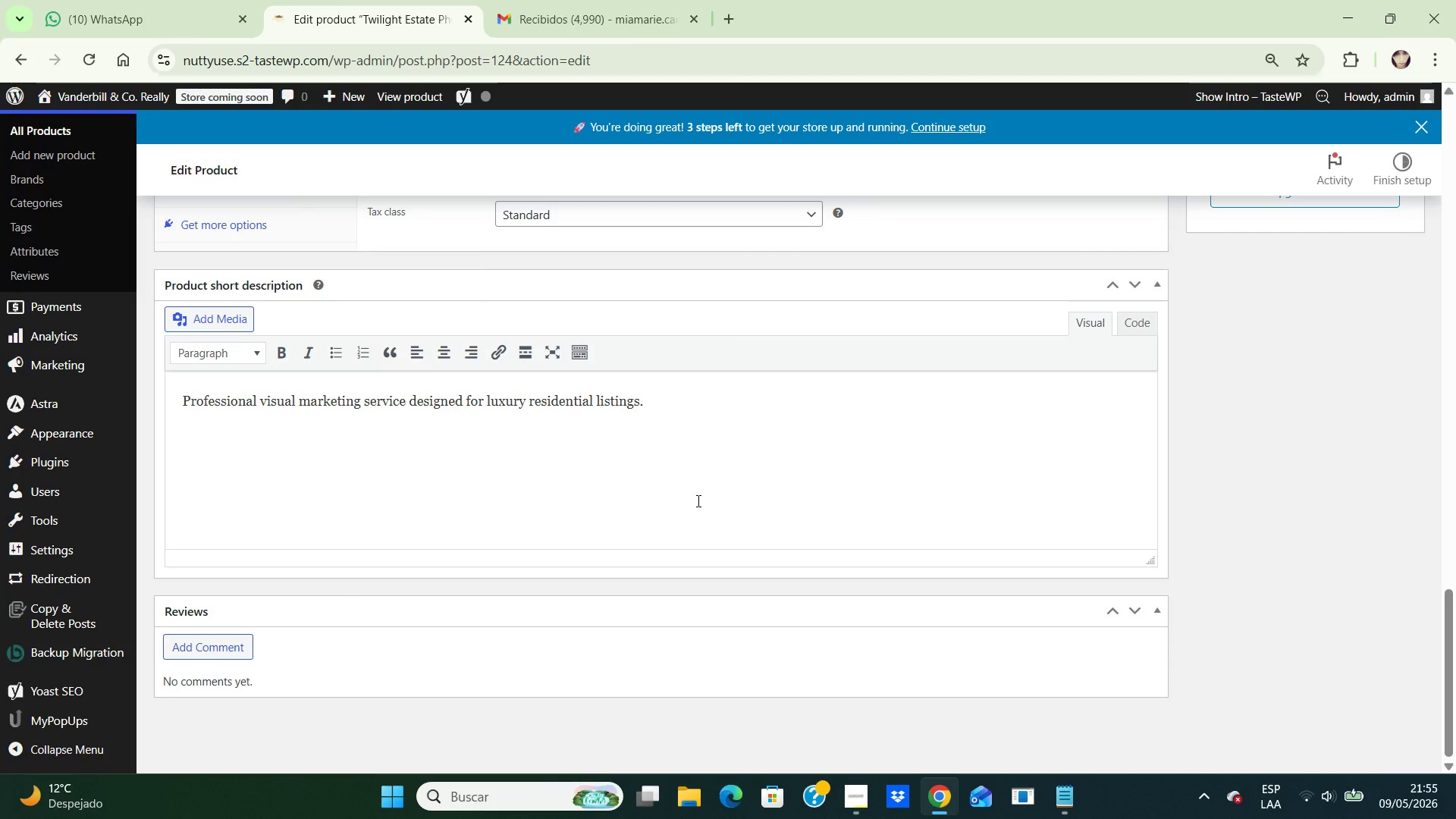 
left_click([684, 469])
 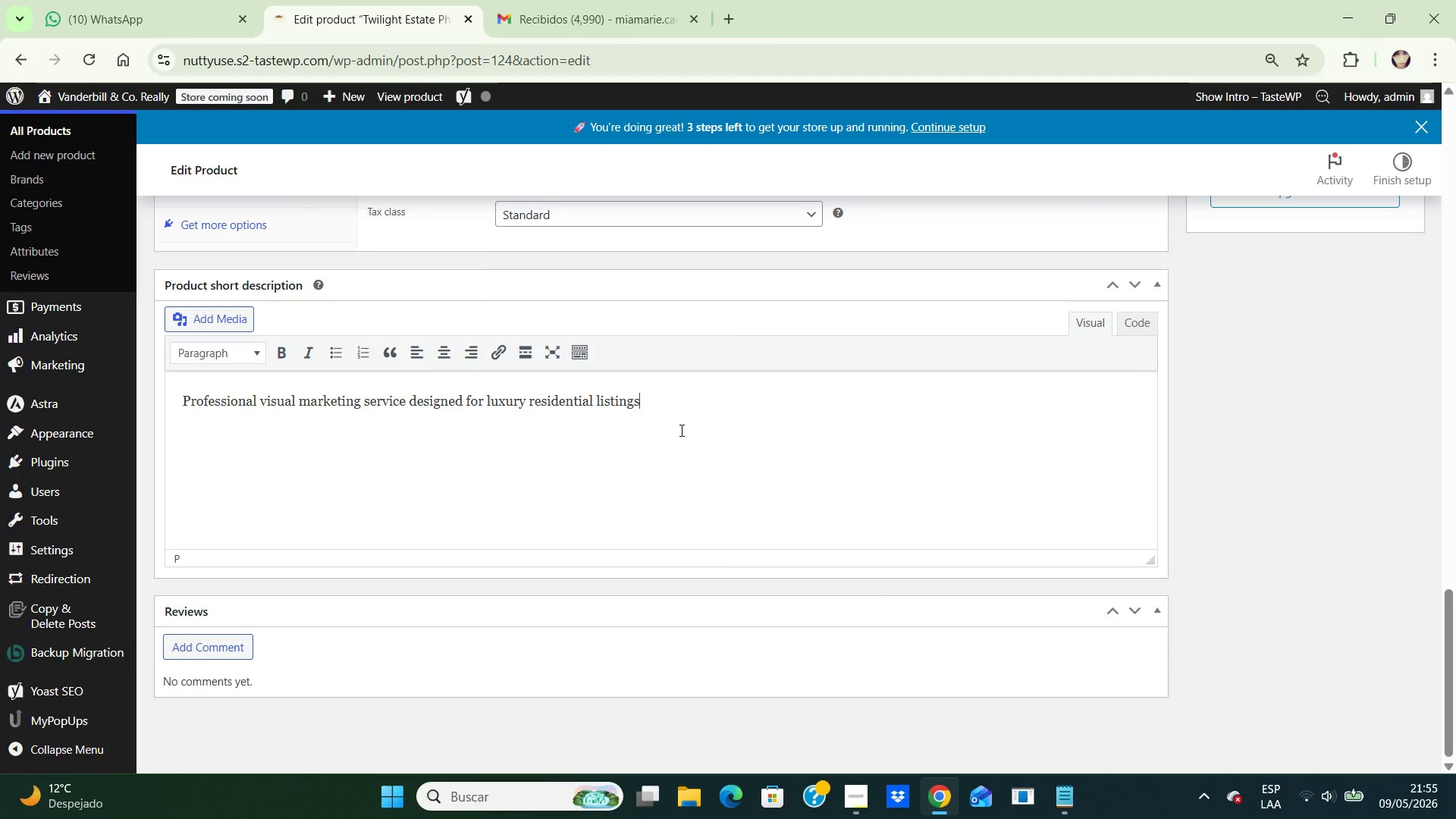 
hold_key(key=Backspace, duration=1.52)
 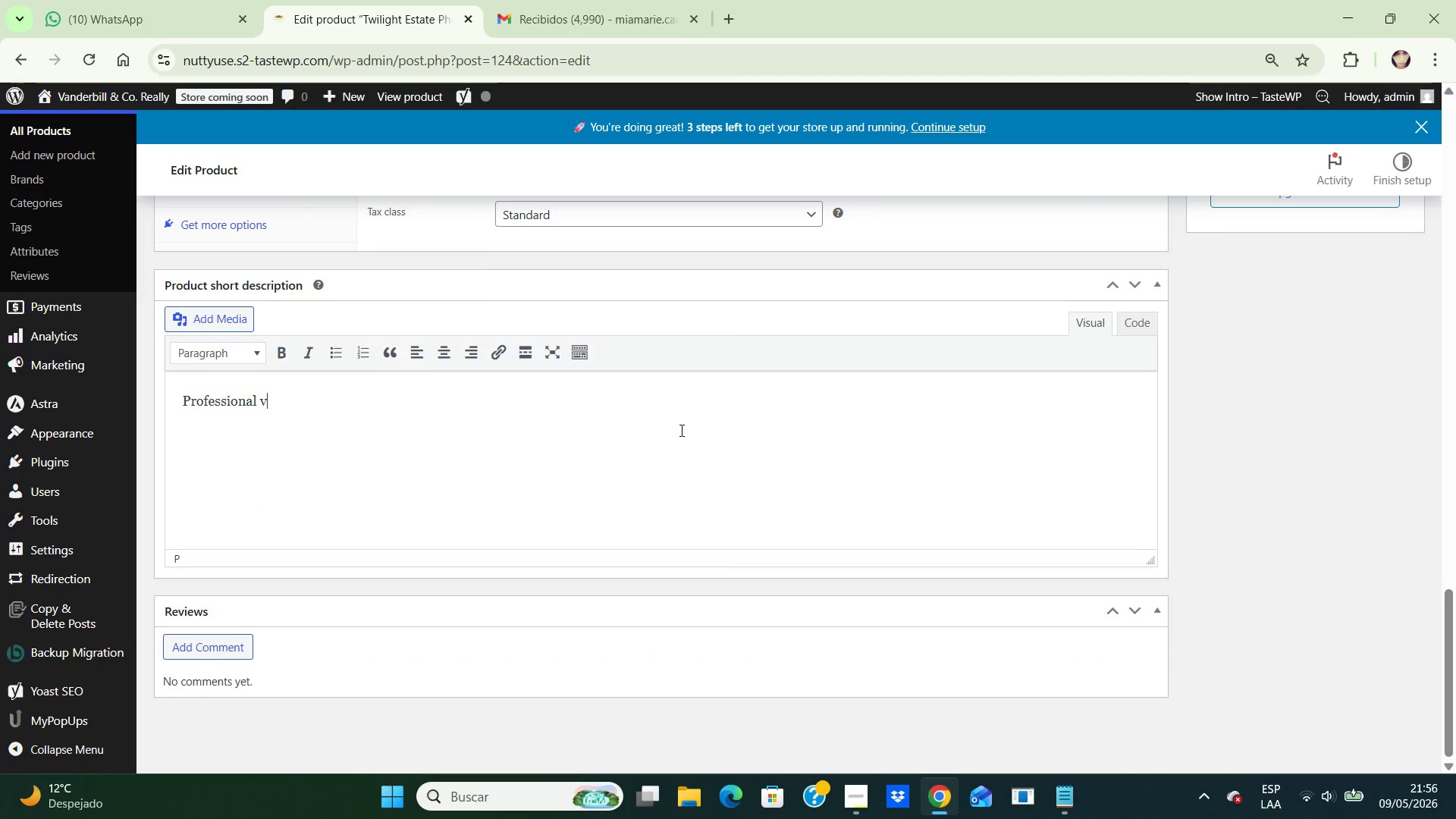 
hold_key(key=Backspace, duration=1.5)
 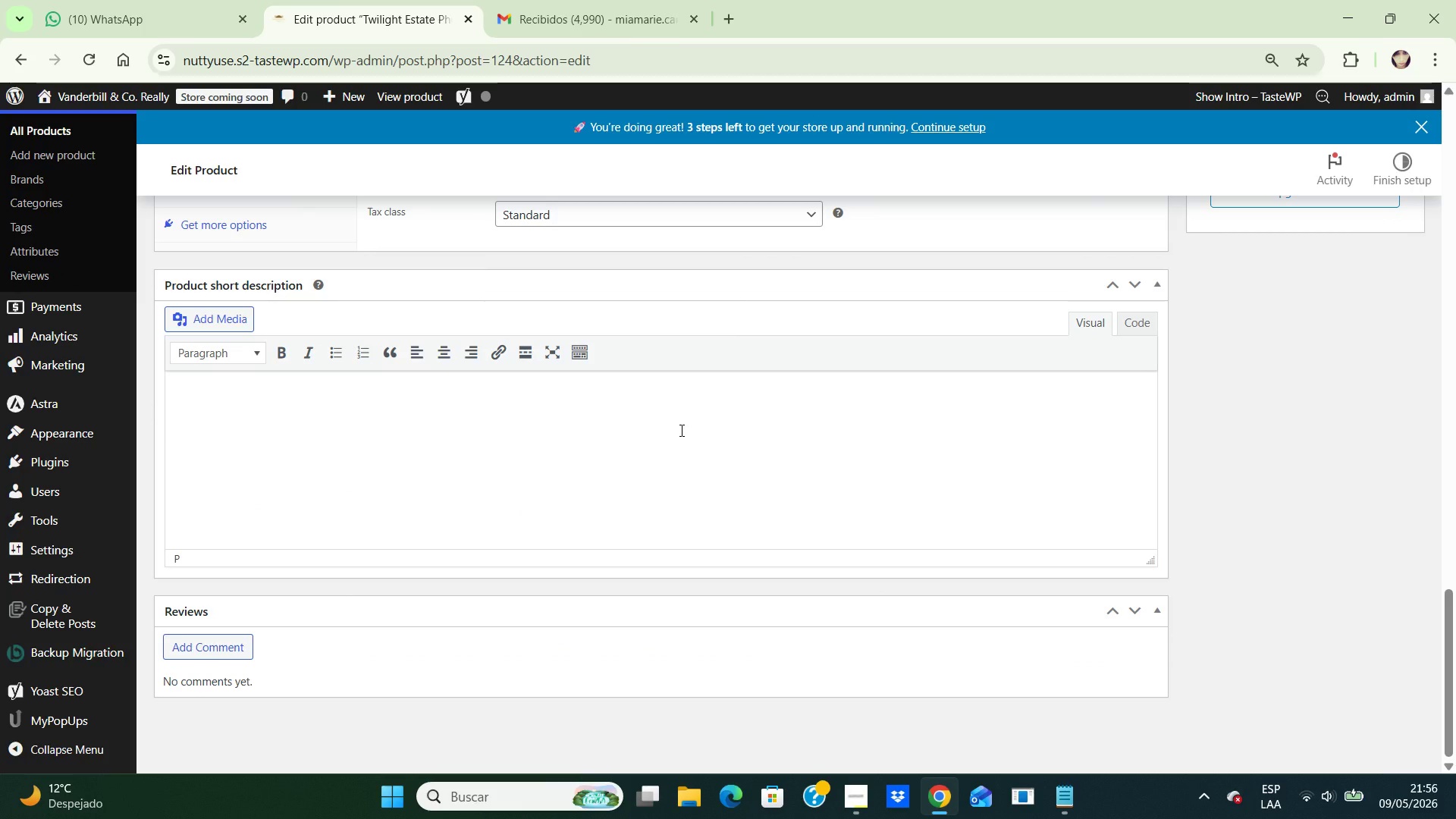 
key(Backspace)
 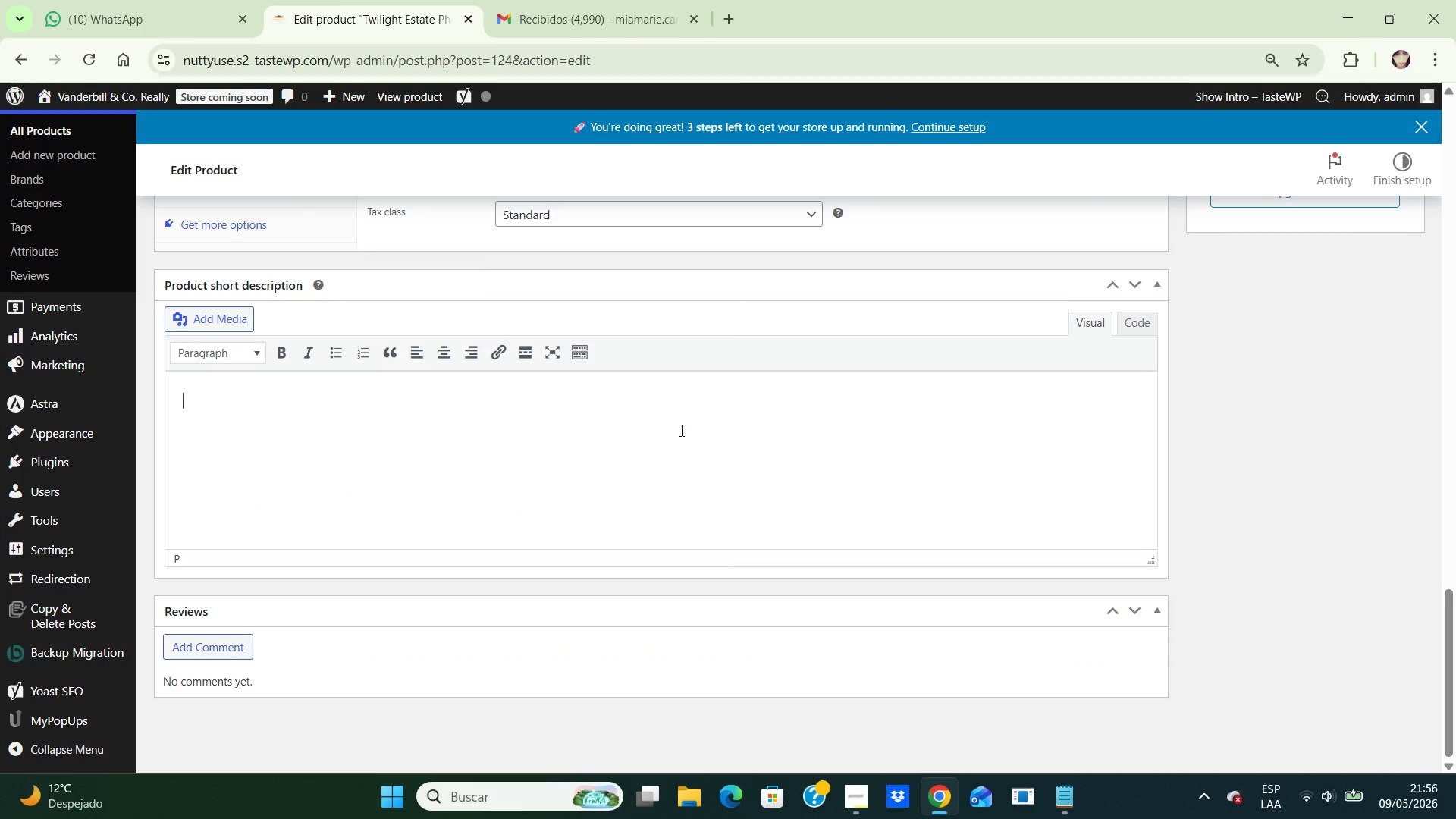 
key(Backspace)
 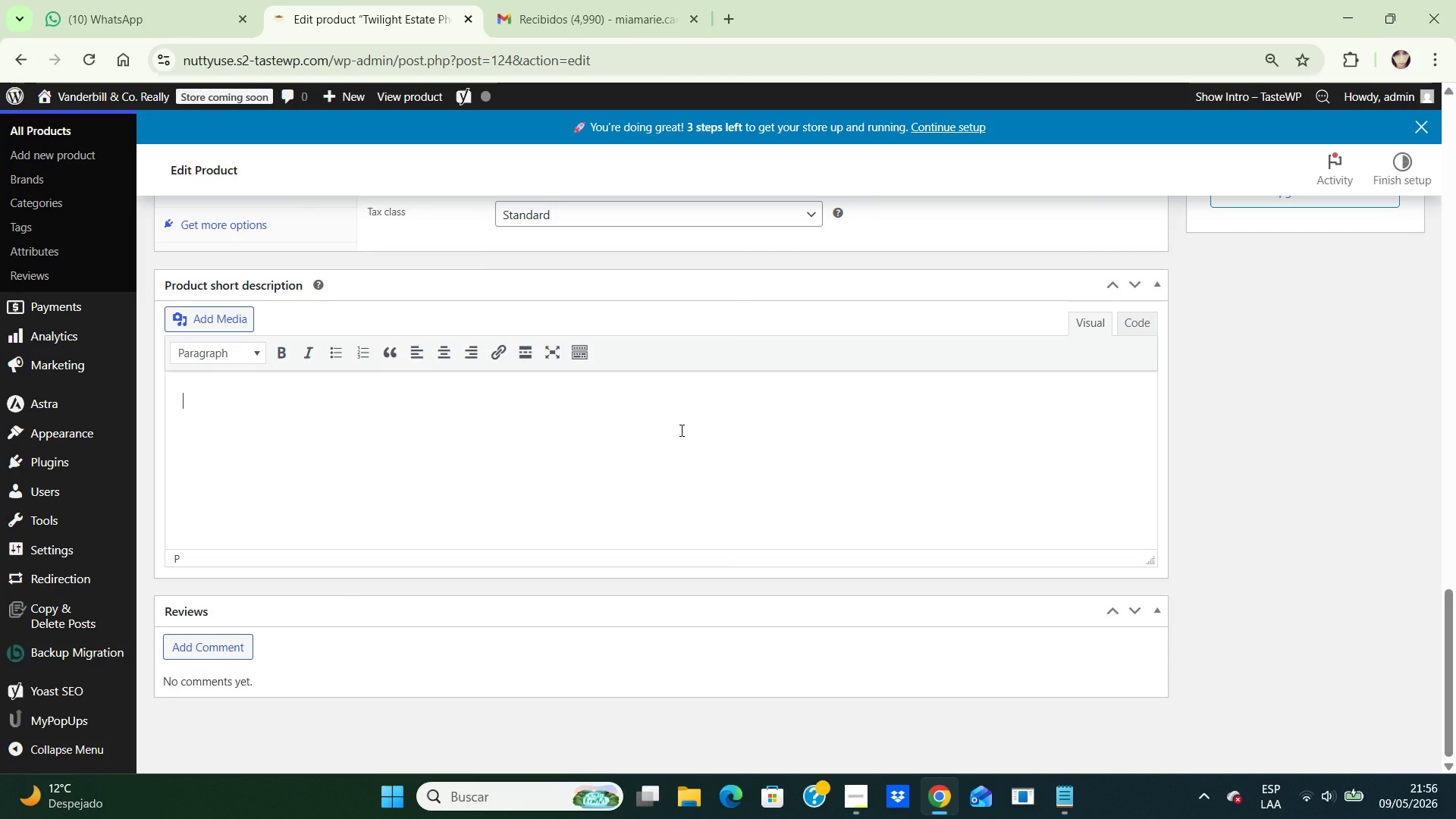 
key(Backspace)
 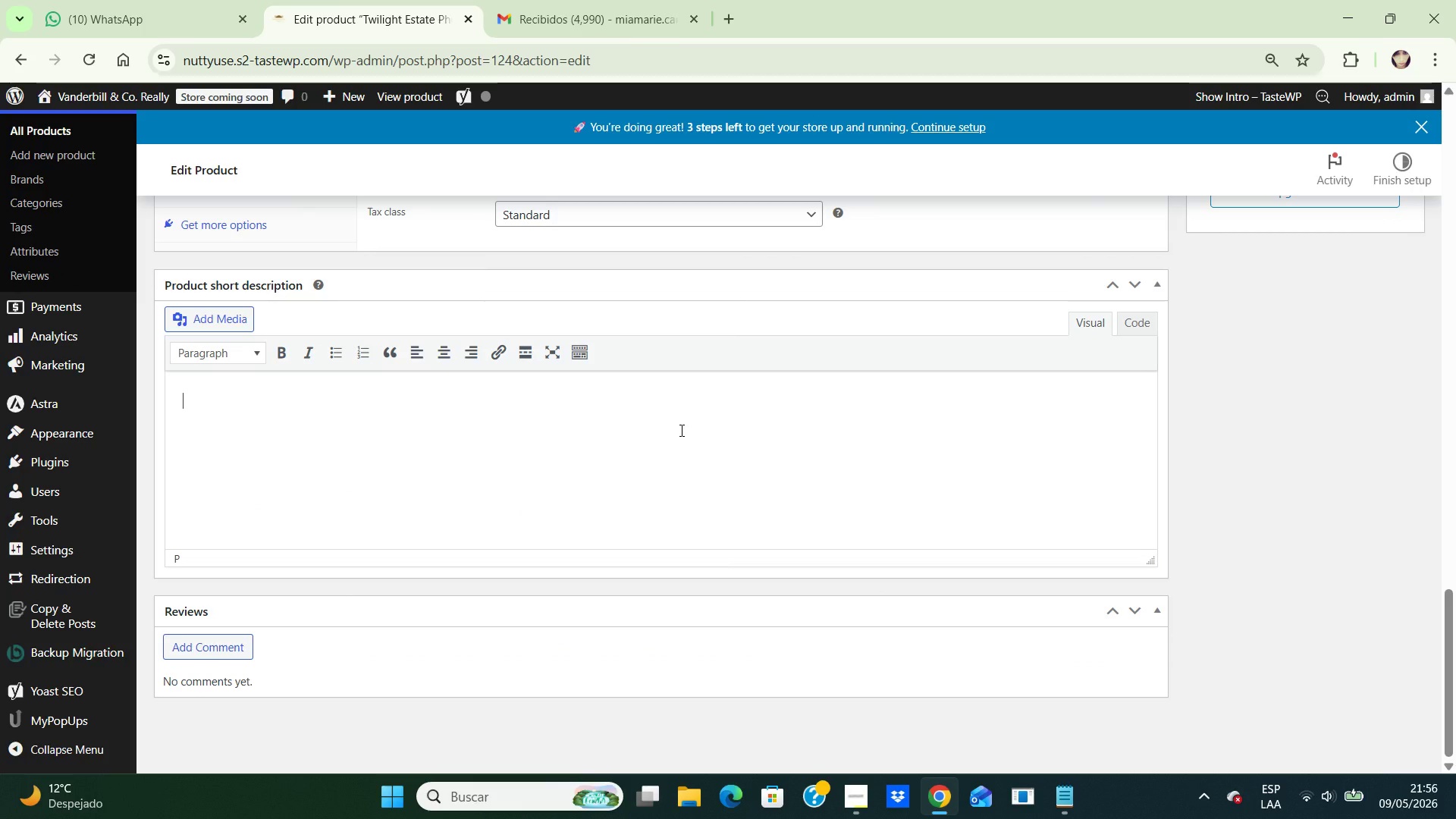 
key(Backspace)
 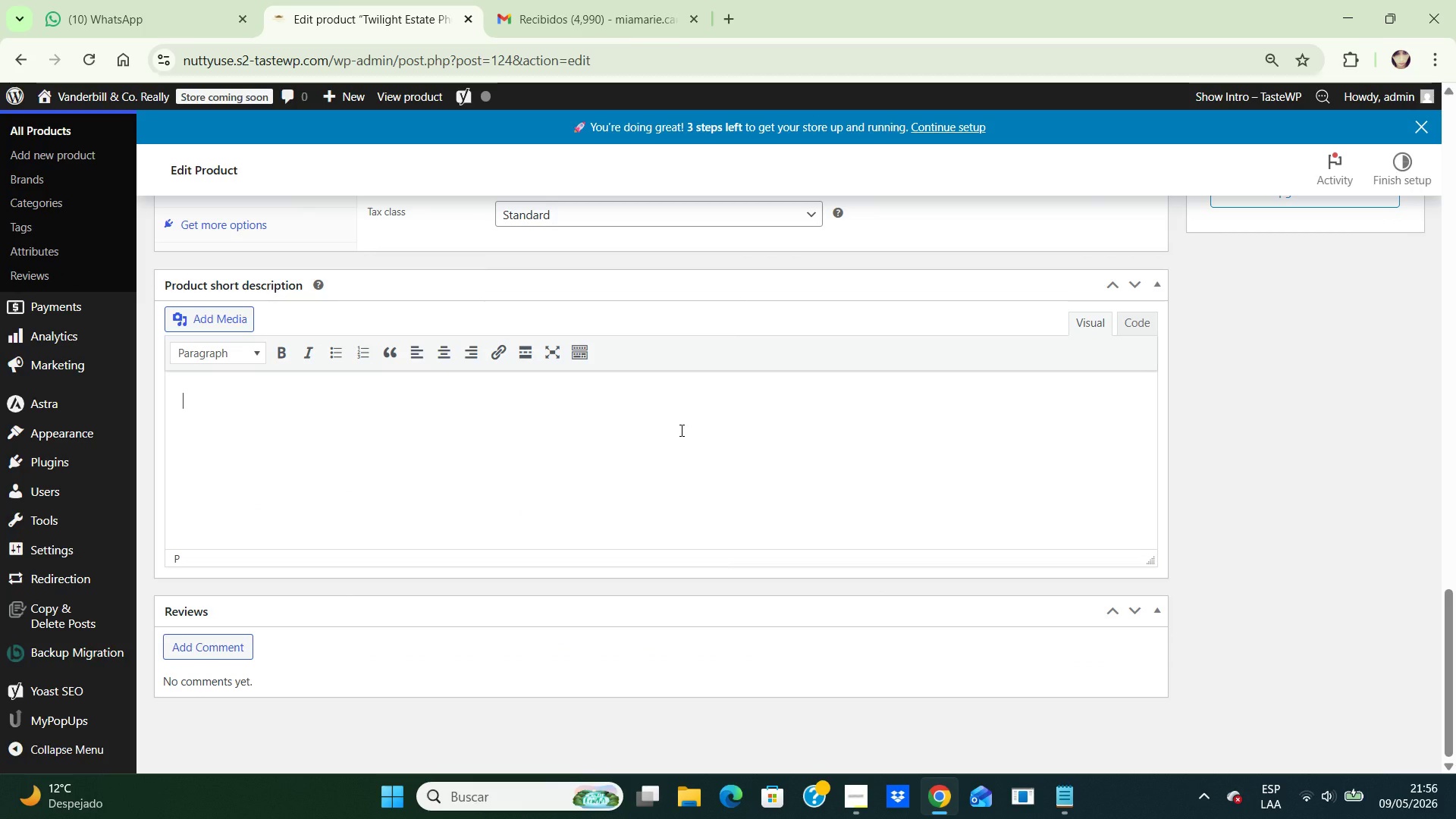 
key(Backspace)
 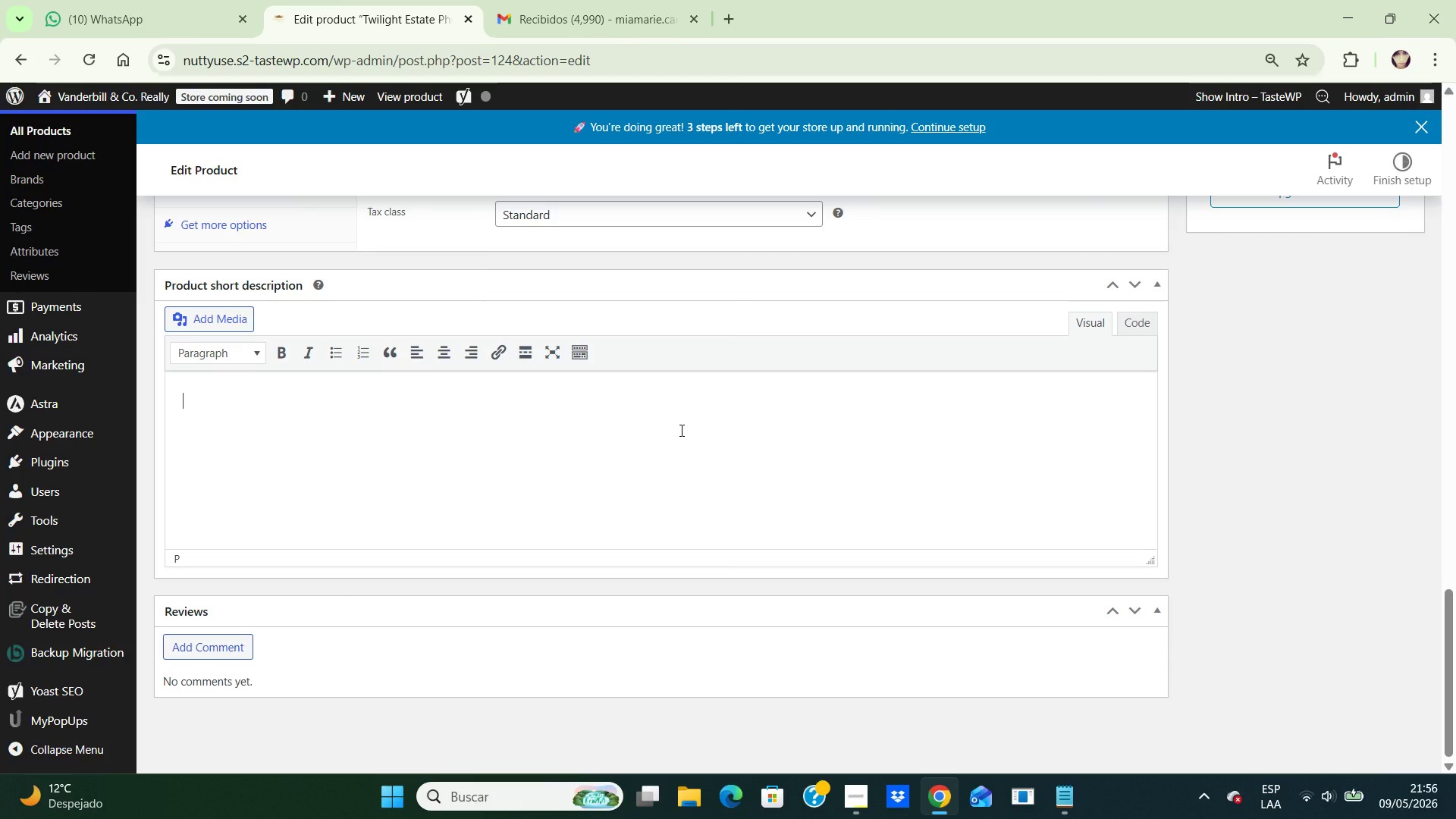 
key(Backspace)
 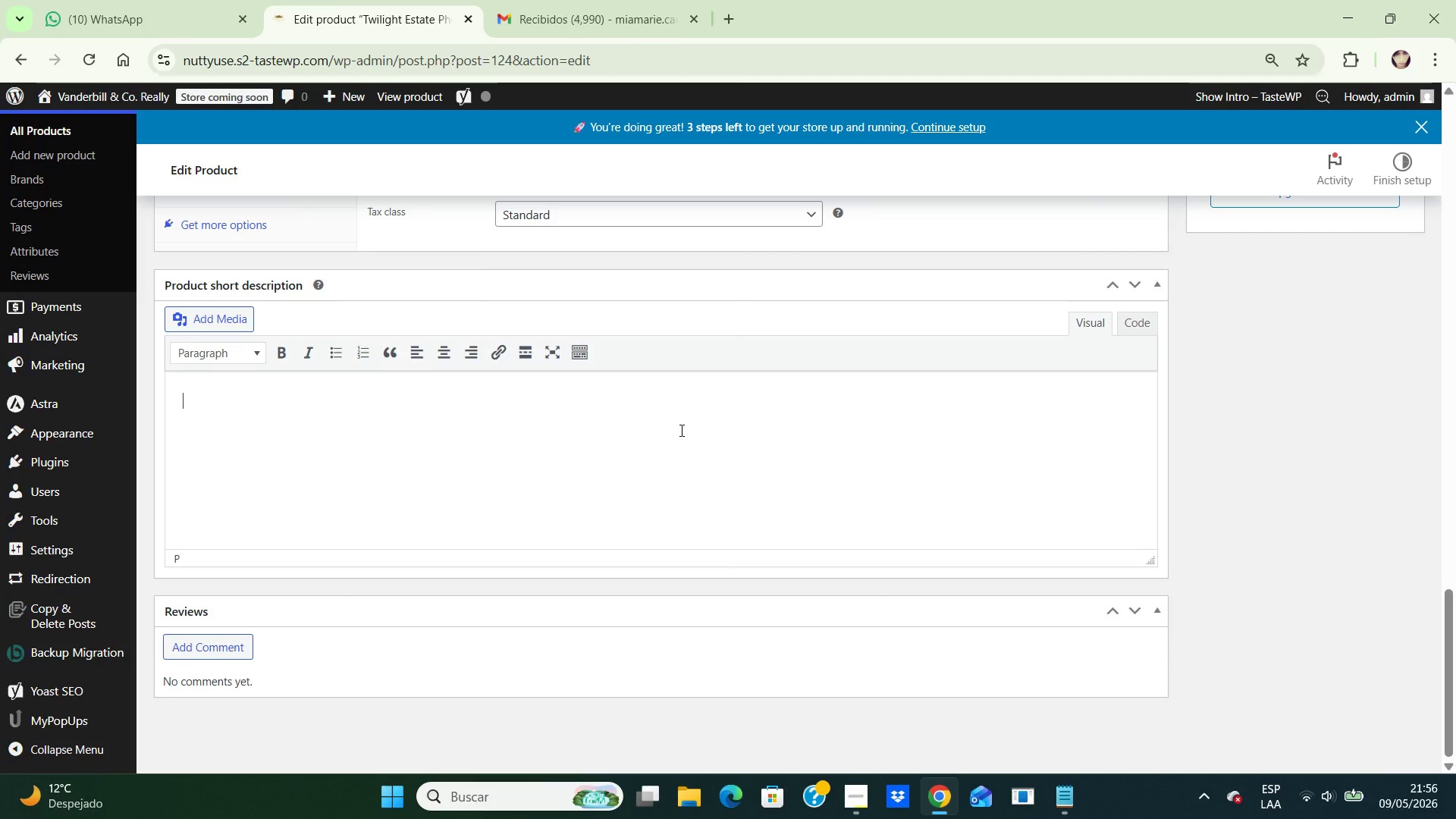 
key(CapsLock)
 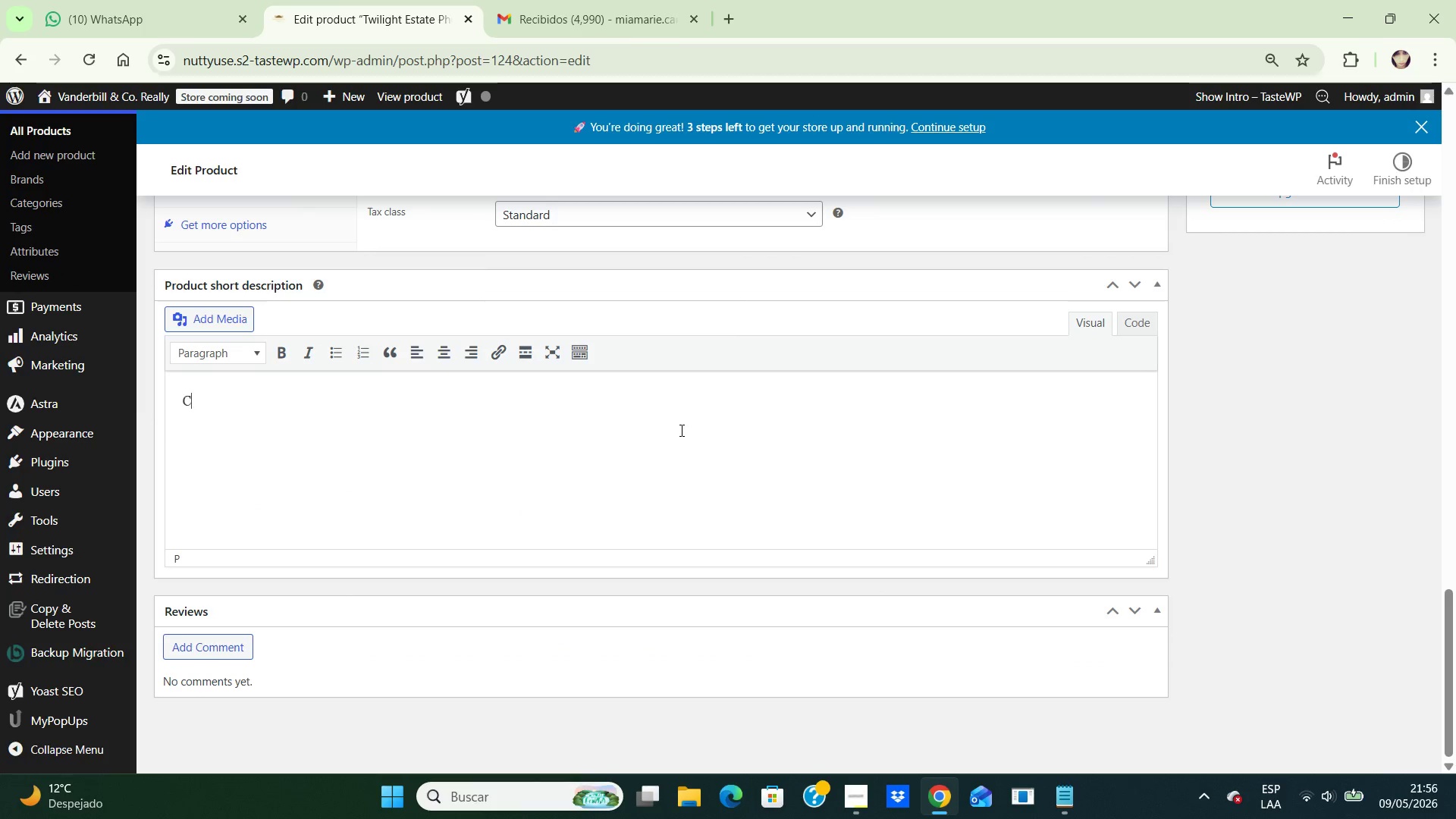 
key(C)
 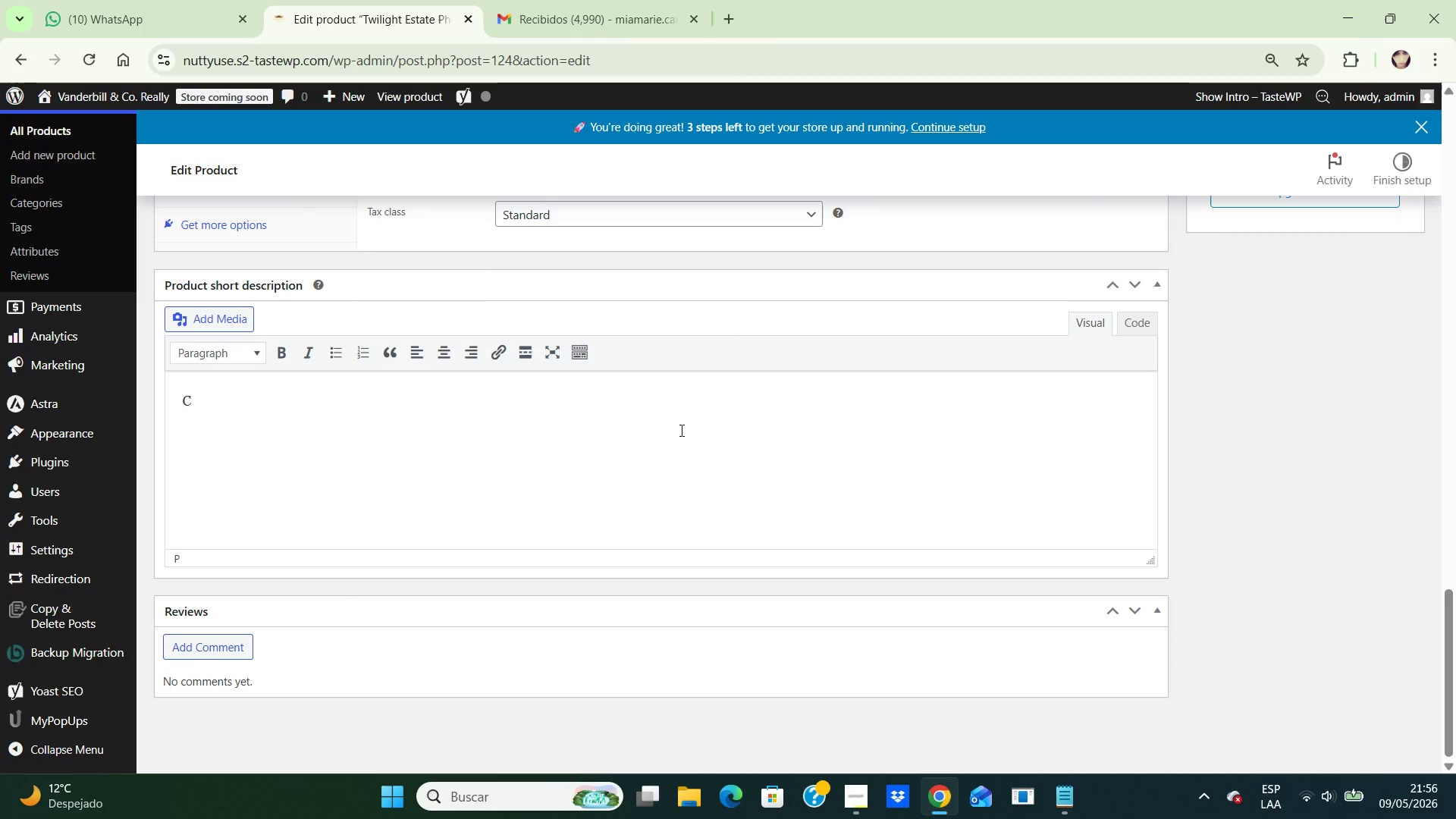 
key(CapsLock)
 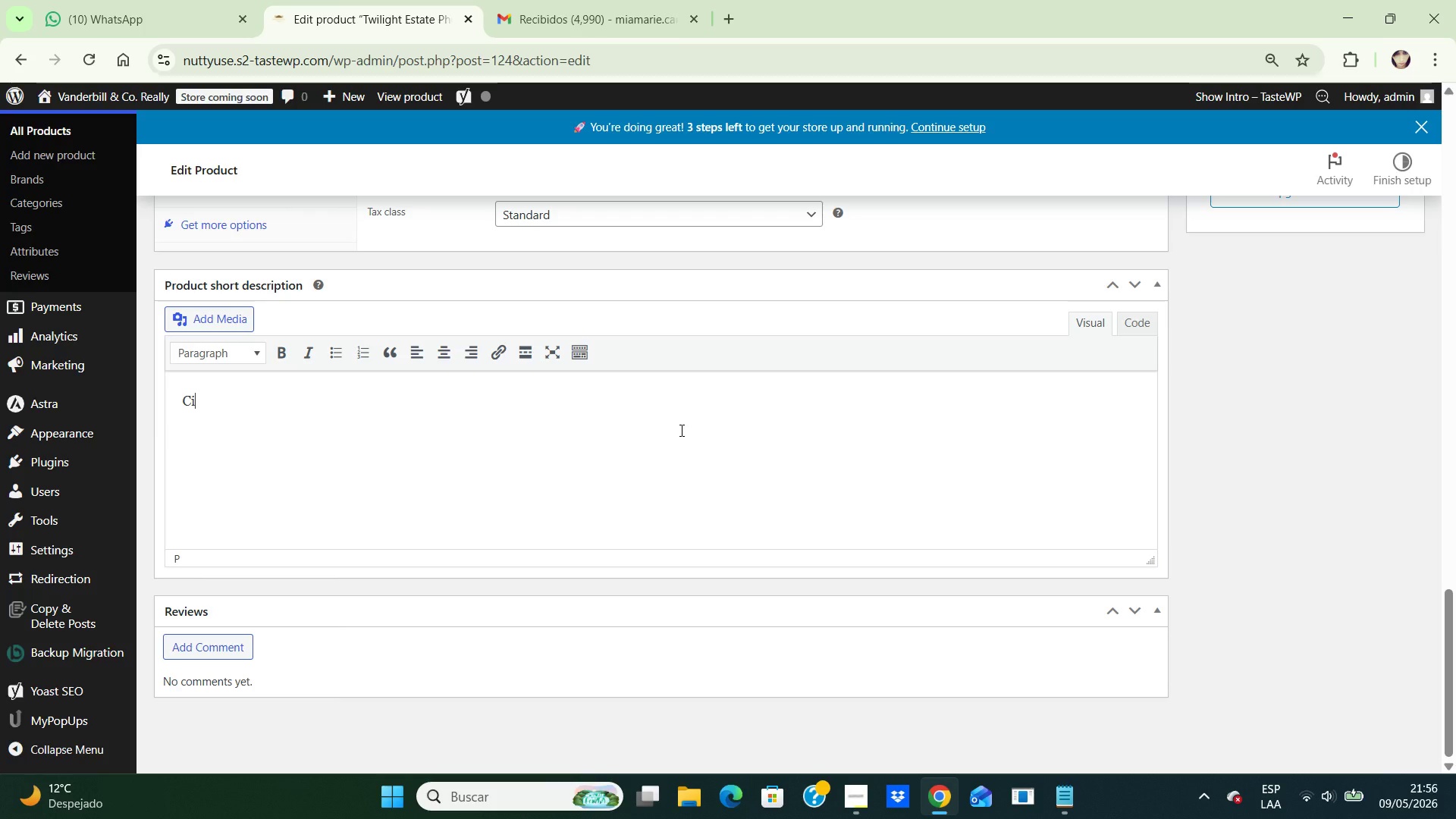 
key(I)
 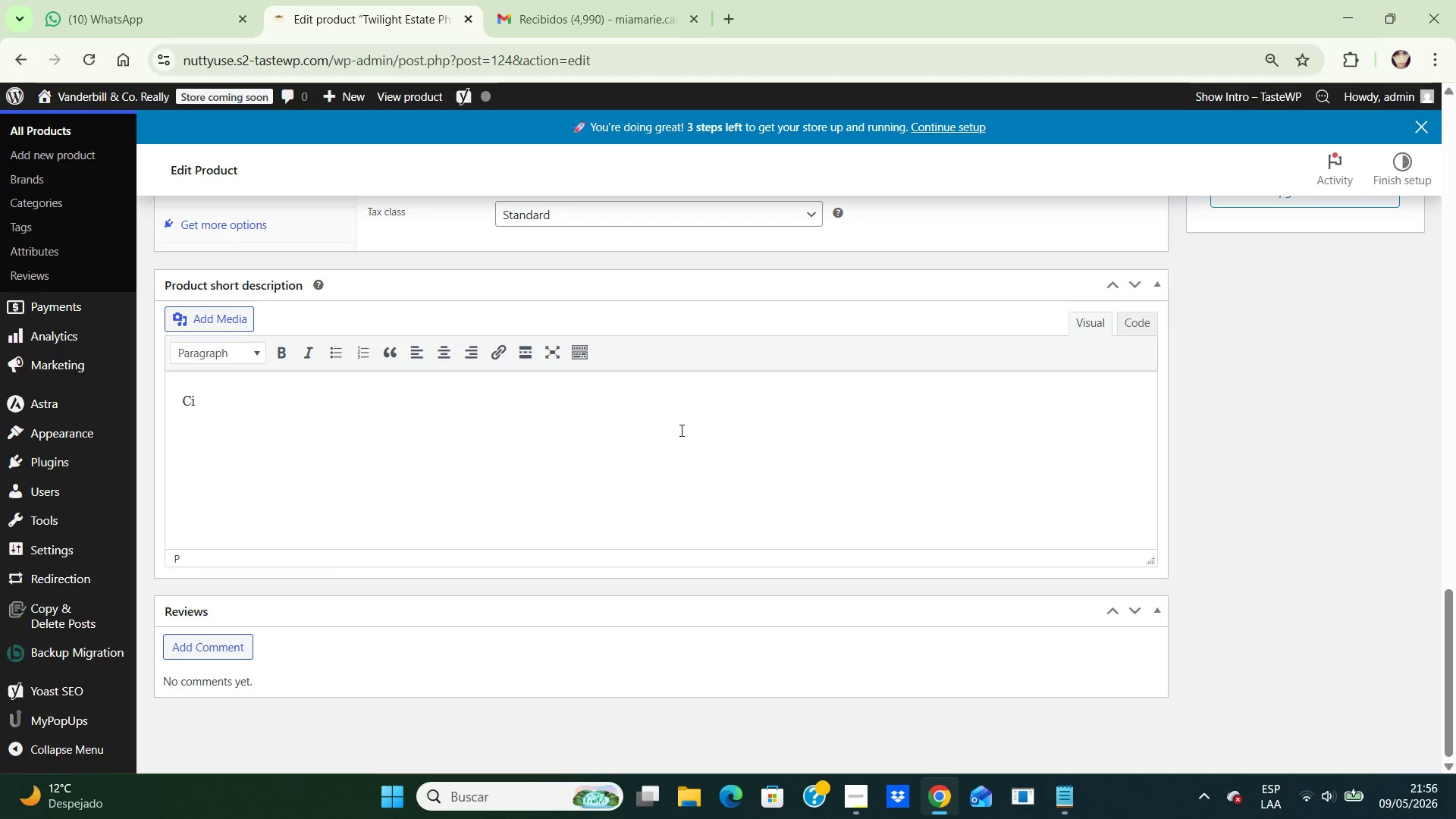 
type(nematic twilight exterior photography designed to showcase luxury properties)
 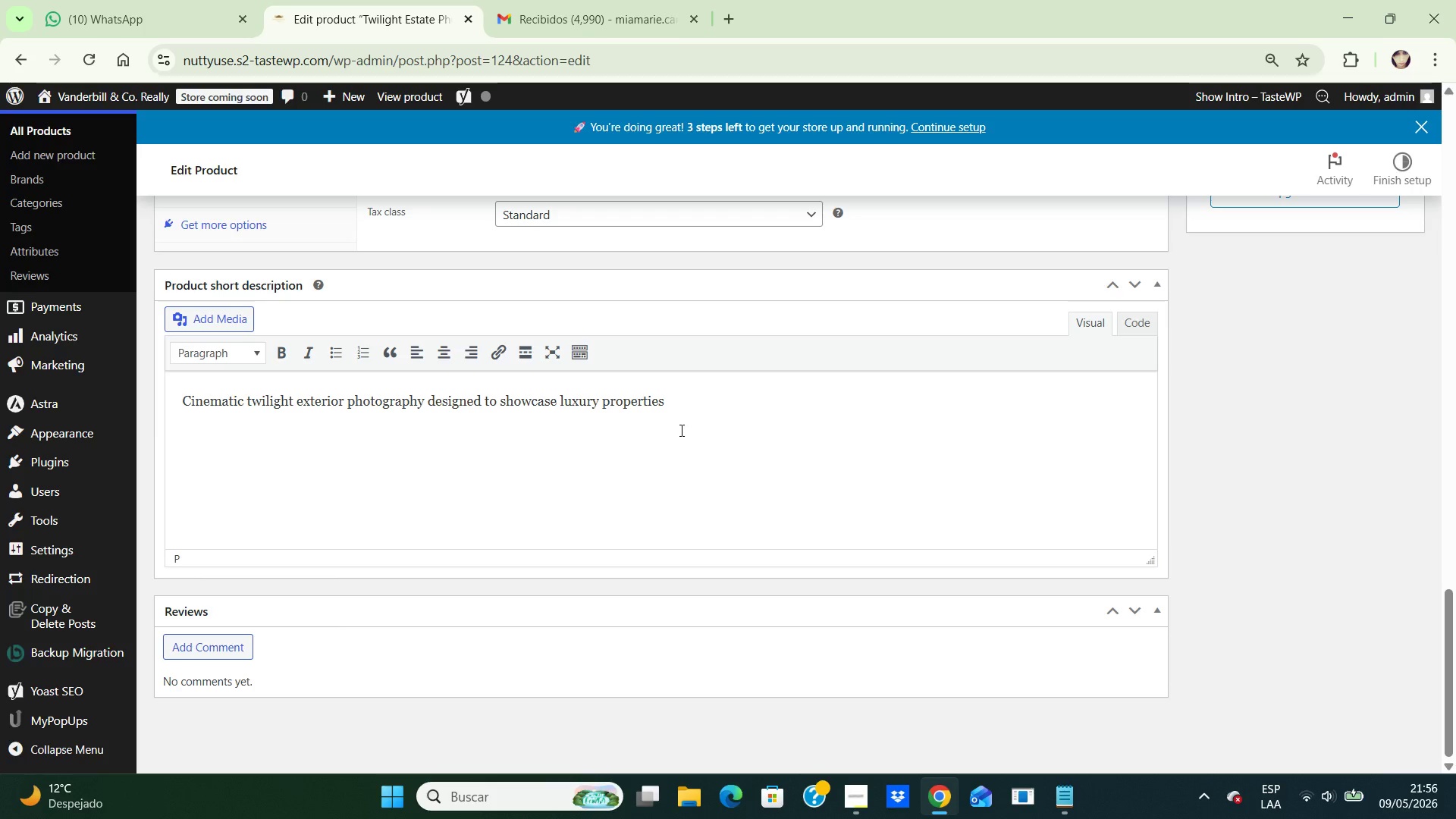 
type( with warm lighting )
key(Backspace)
type(, elevated atmosphere, and premium visual impact)
 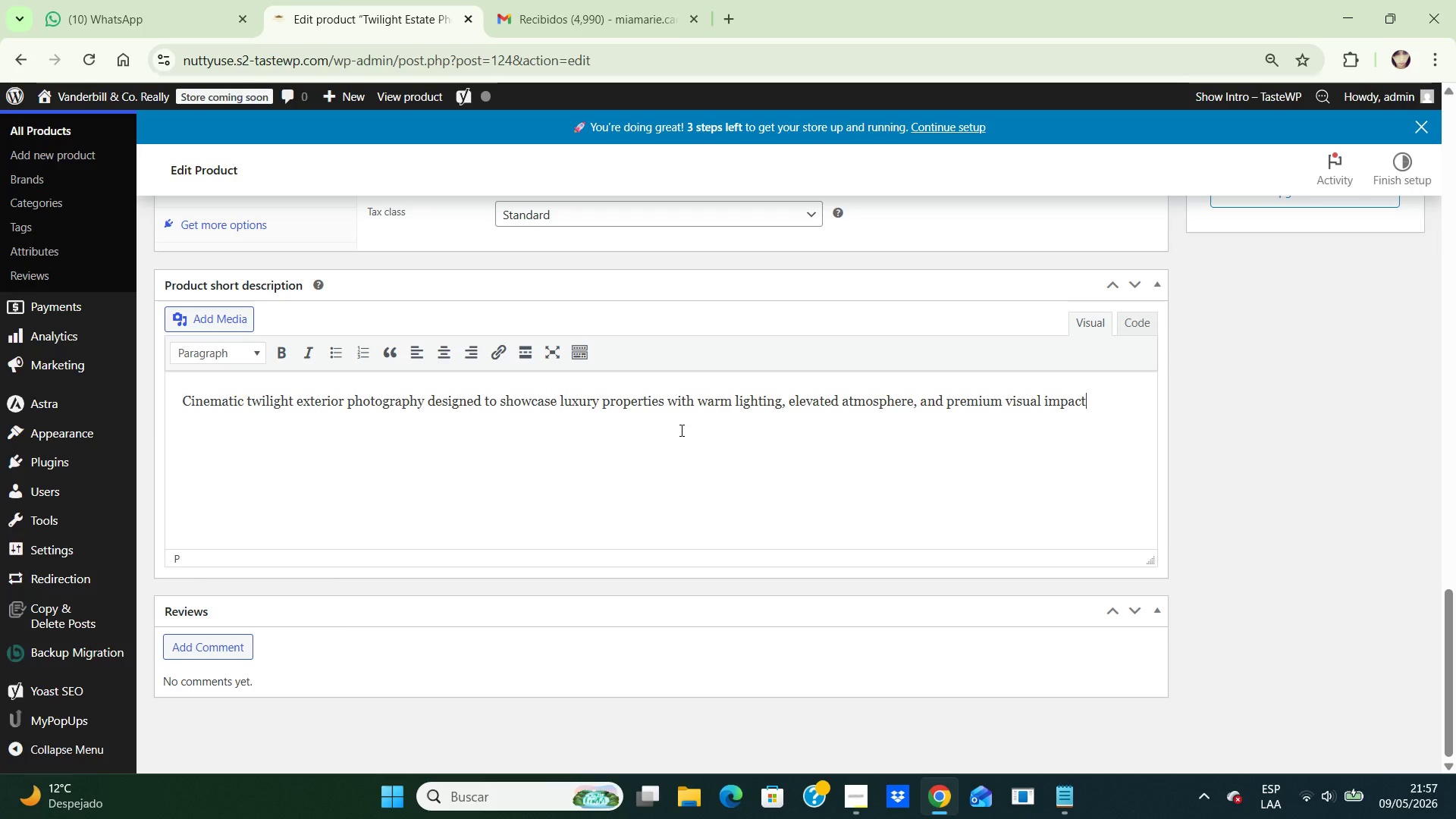 
wait(5.39)
 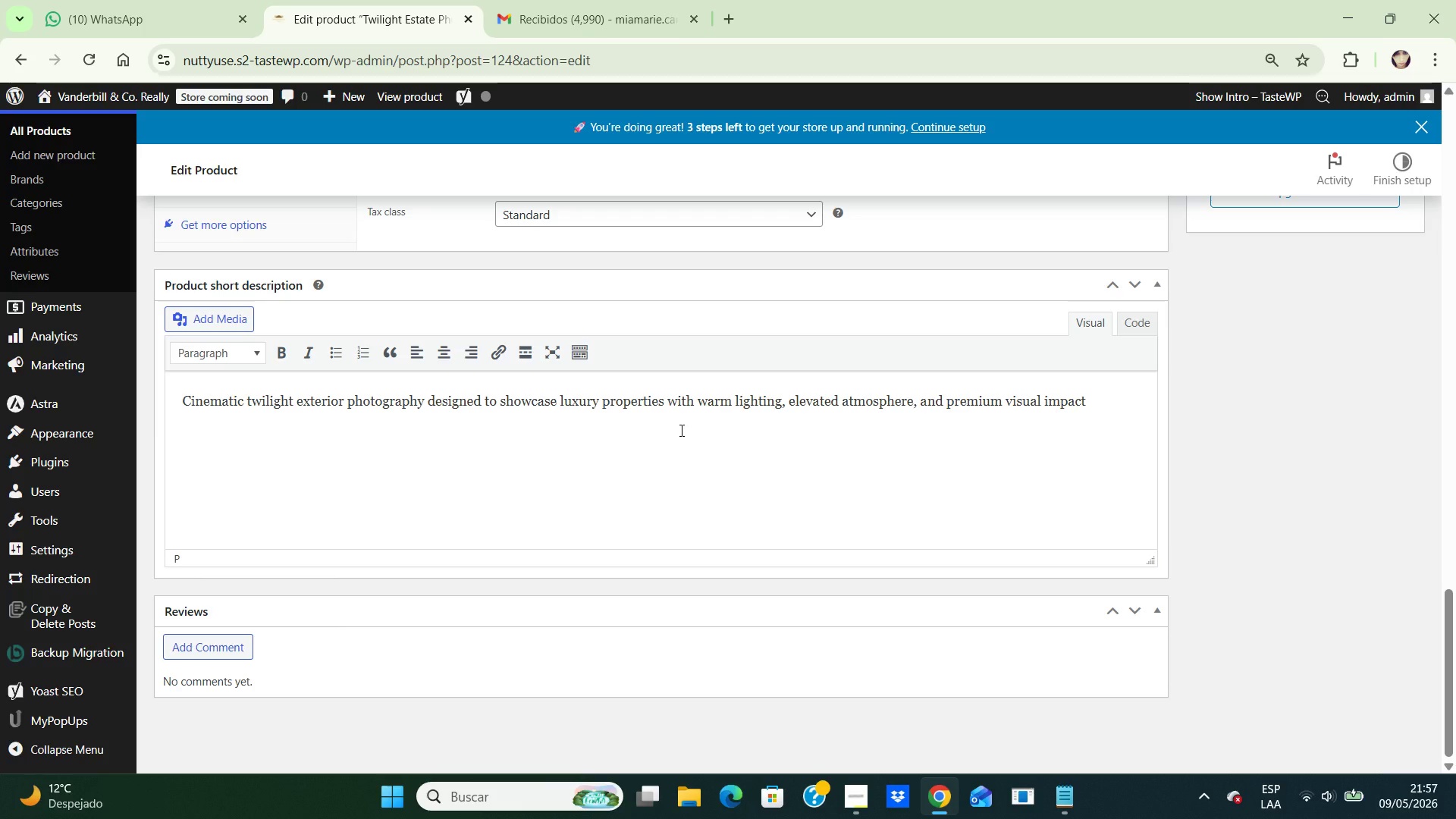 
key(Period)
 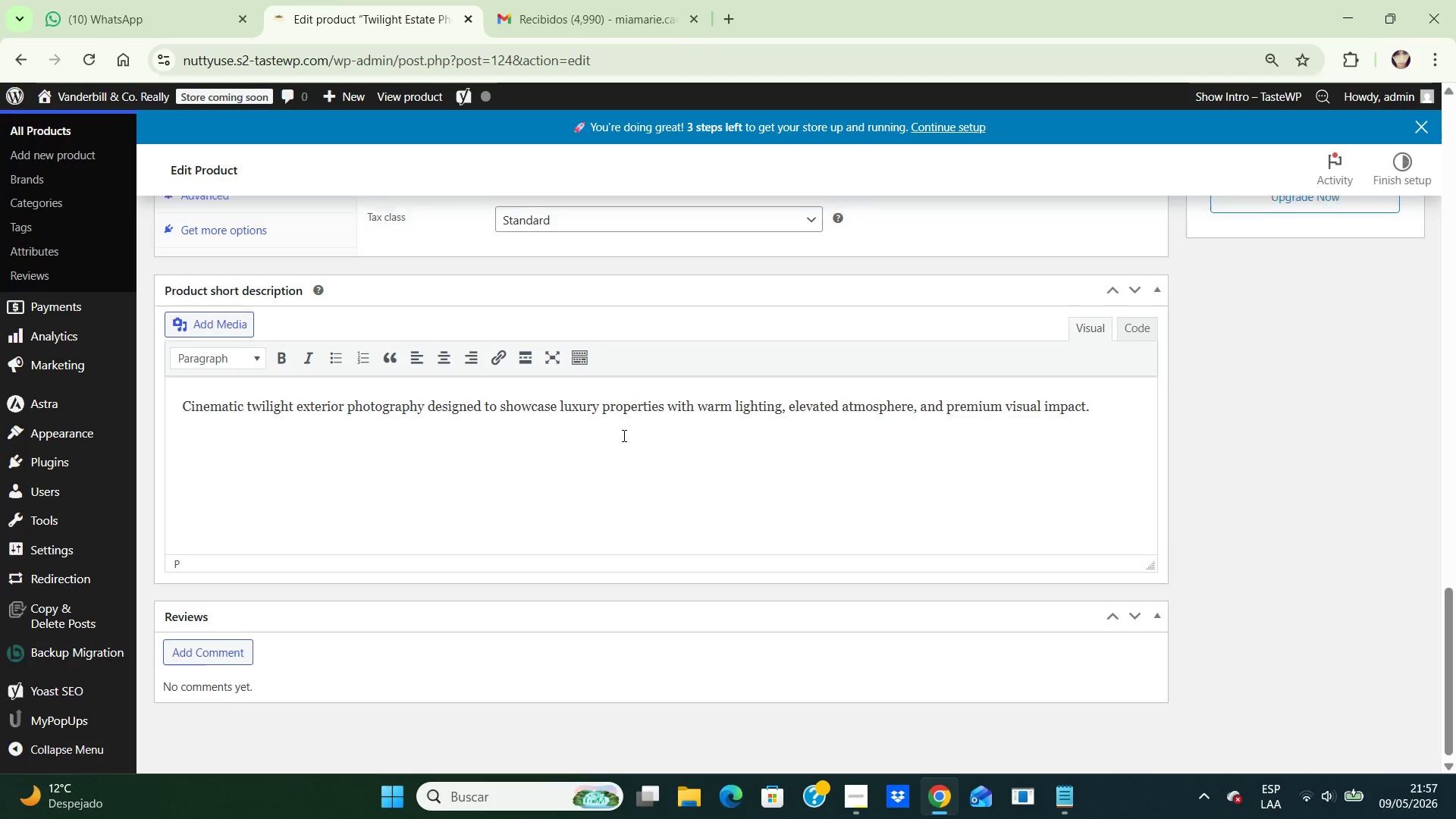 
scroll: coordinate [623, 435], scroll_direction: up, amount: 21.0
 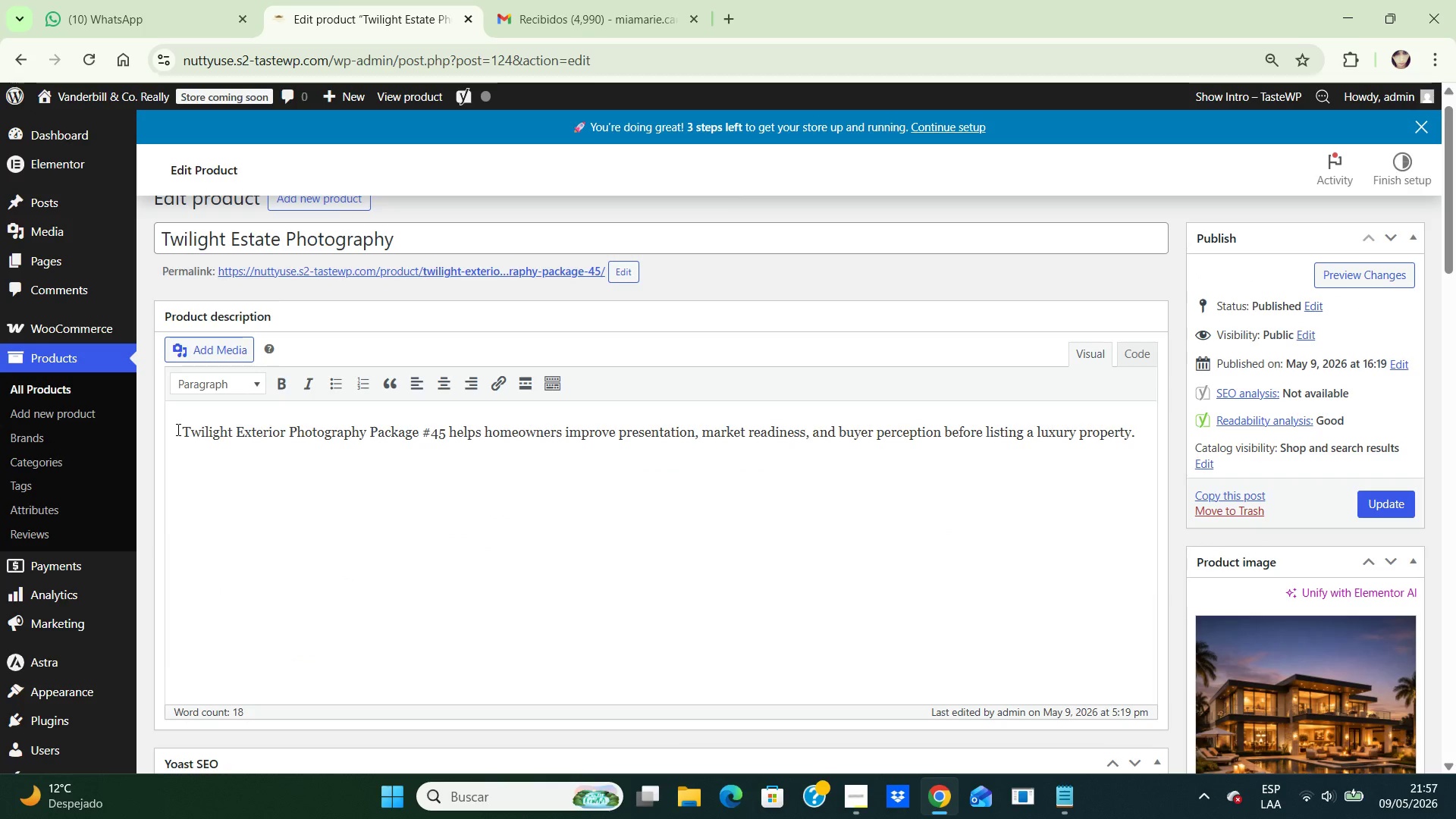 
left_click_drag(start_coordinate=[177, 429], to_coordinate=[1219, 564])
 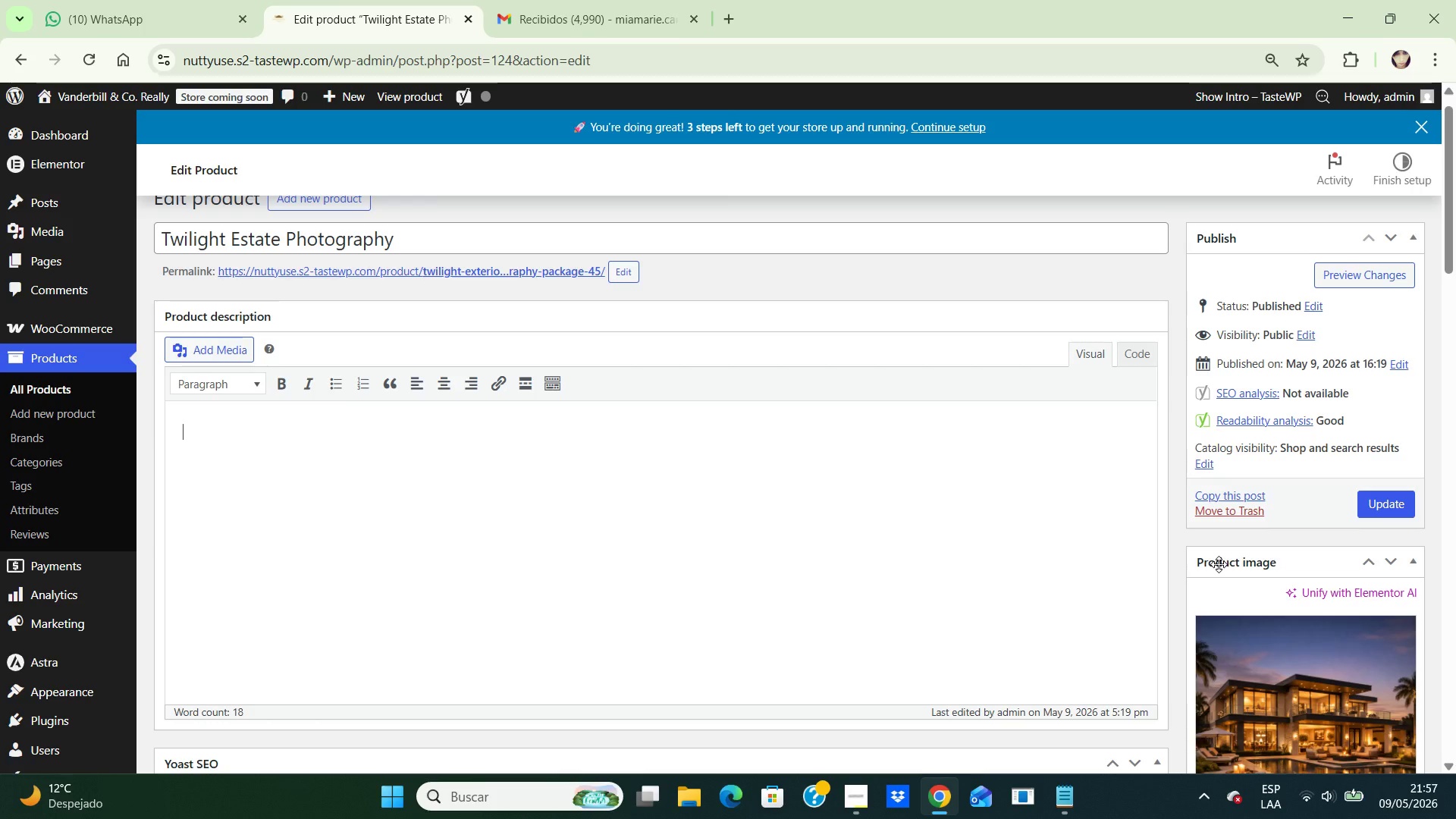 
key(Backspace)
 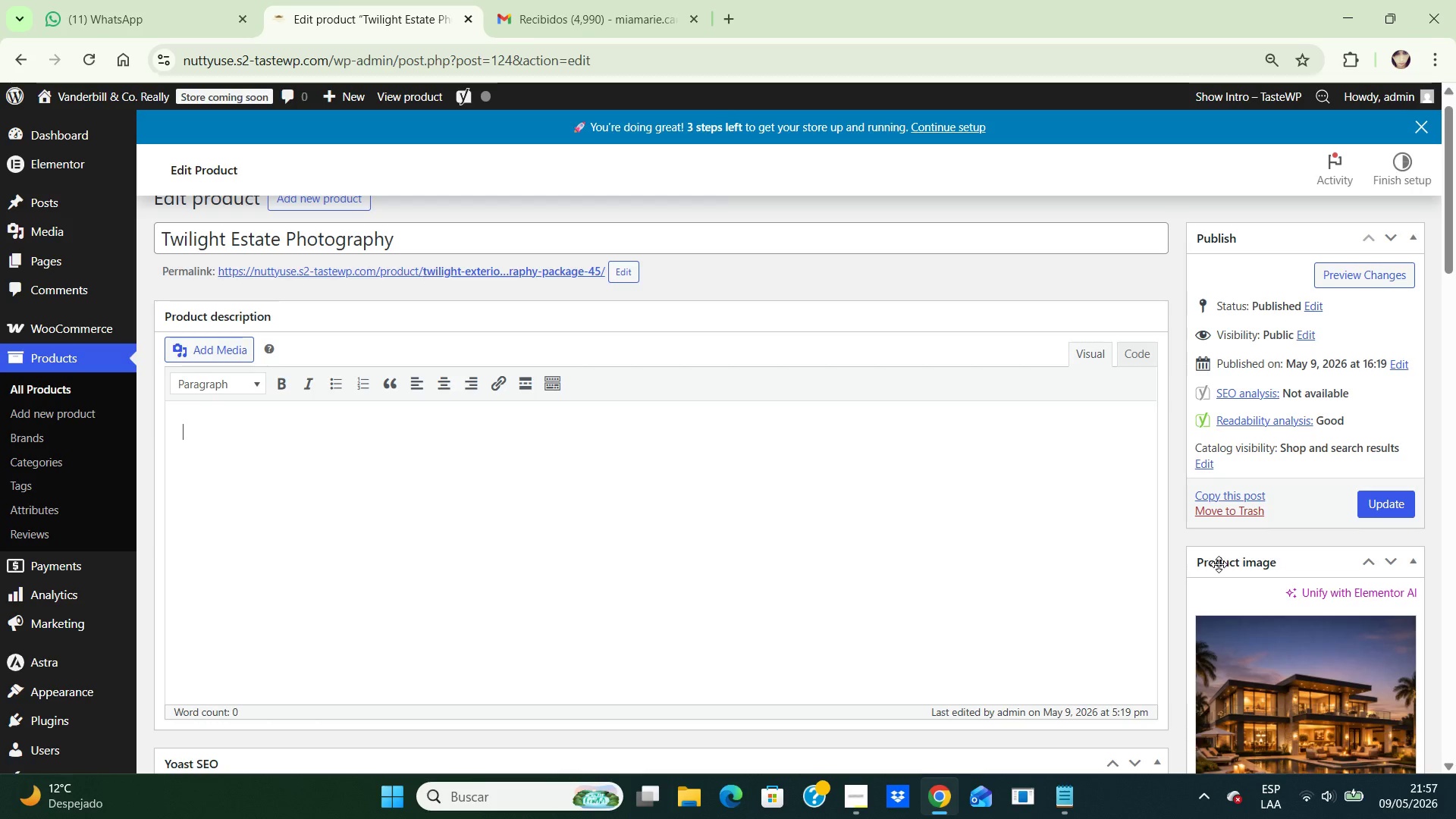 
wait(27.19)
 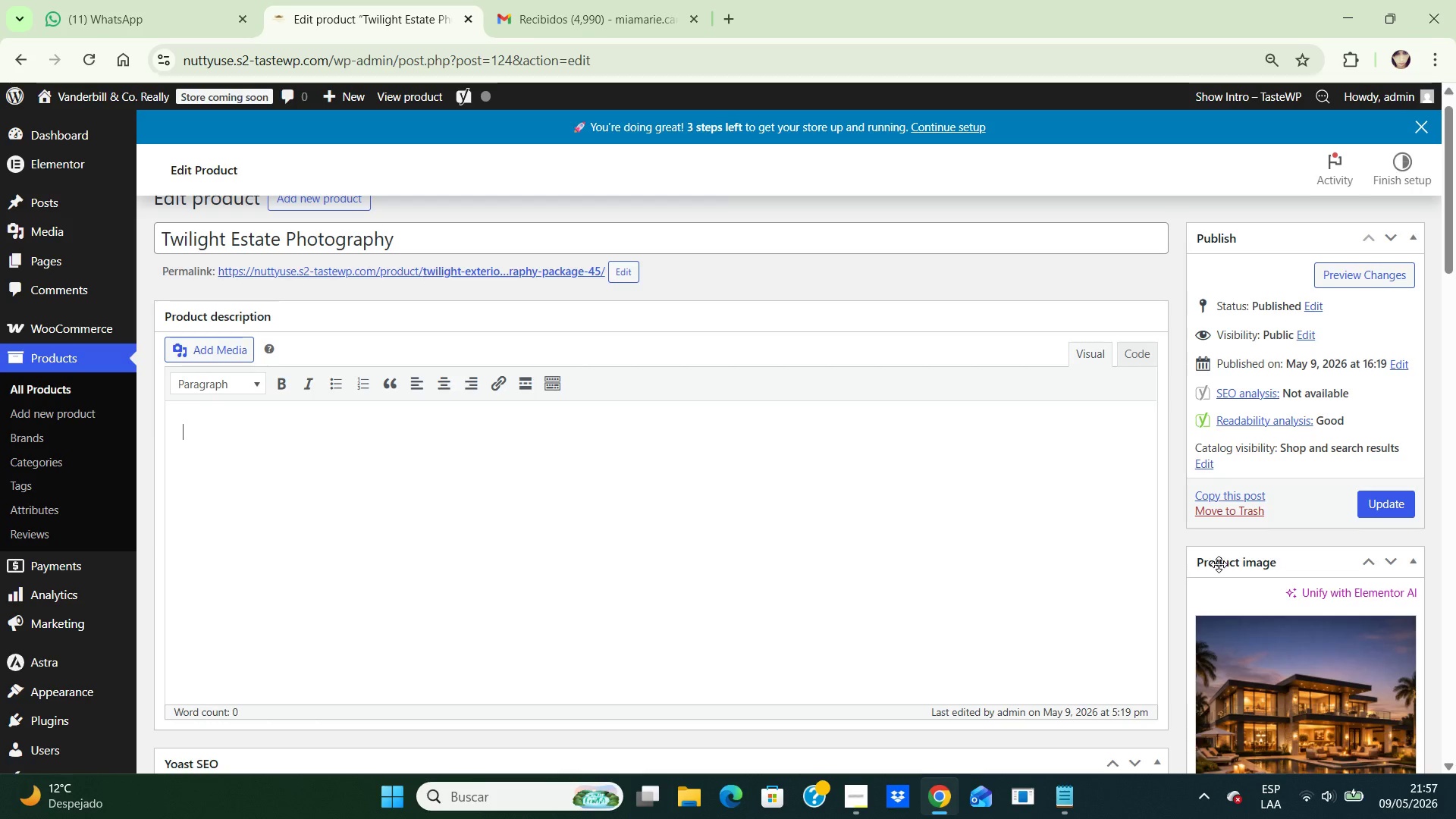 
left_click([67, 13])
 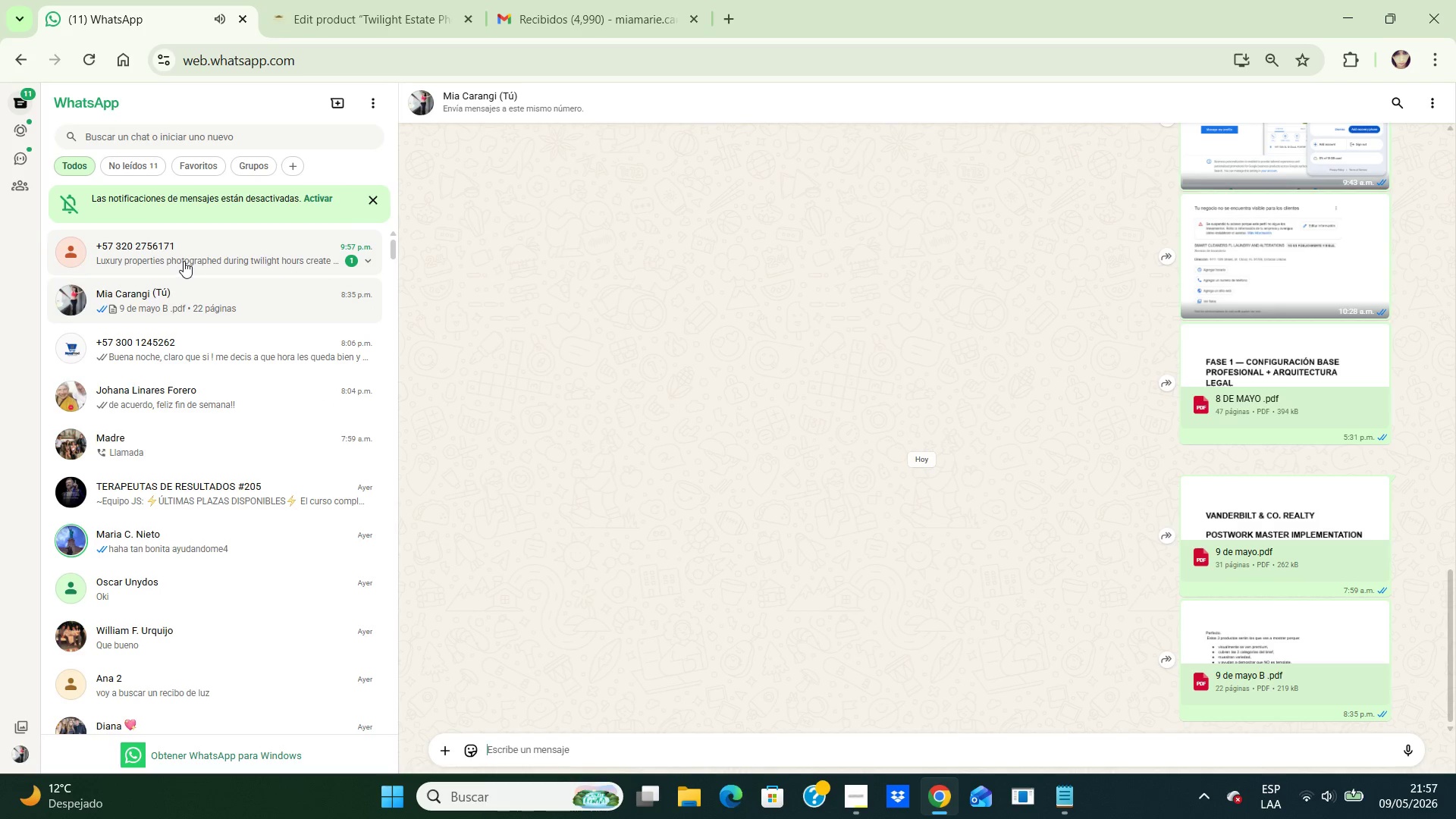 
left_click([184, 261])
 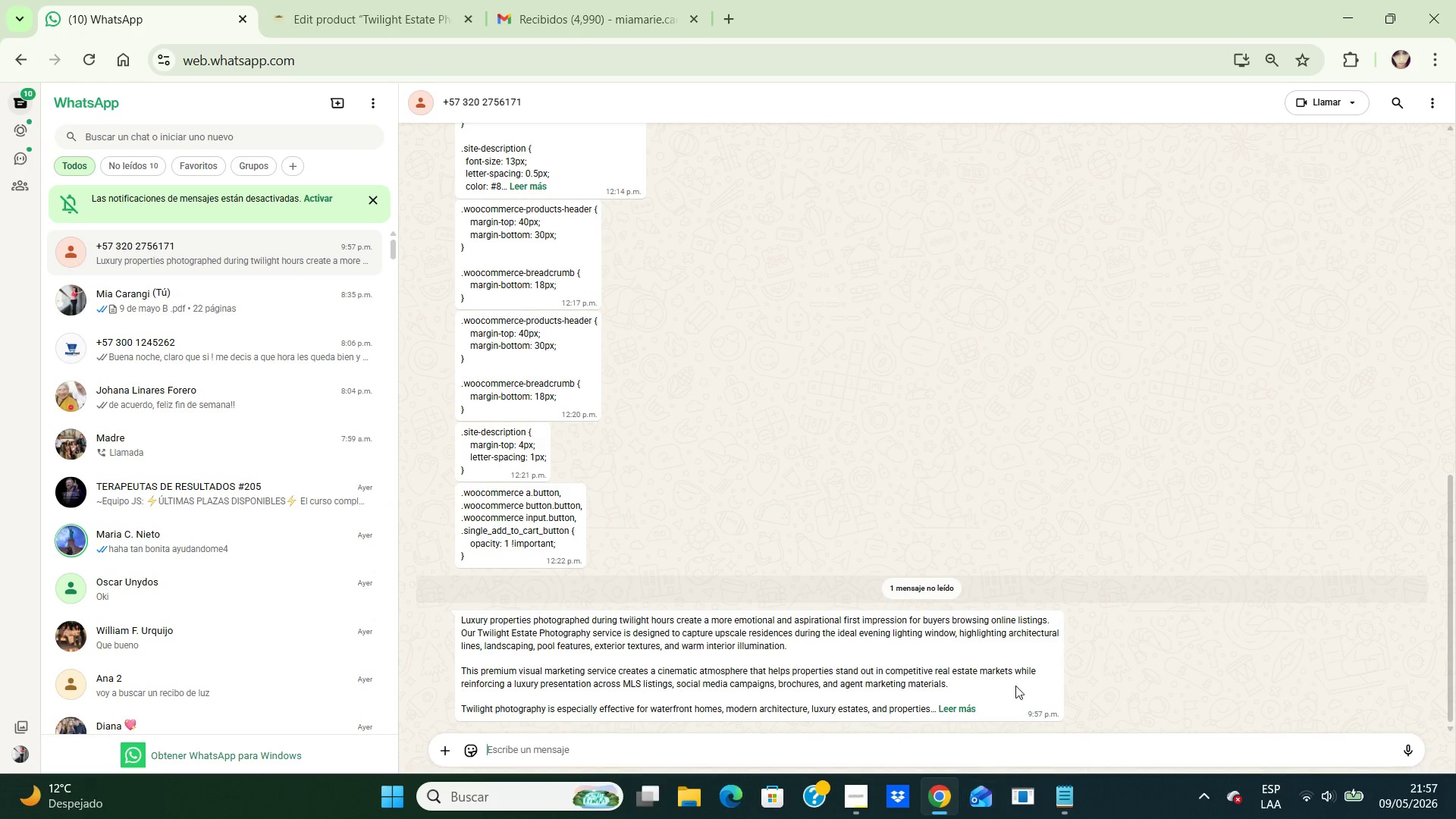 
wait(5.86)
 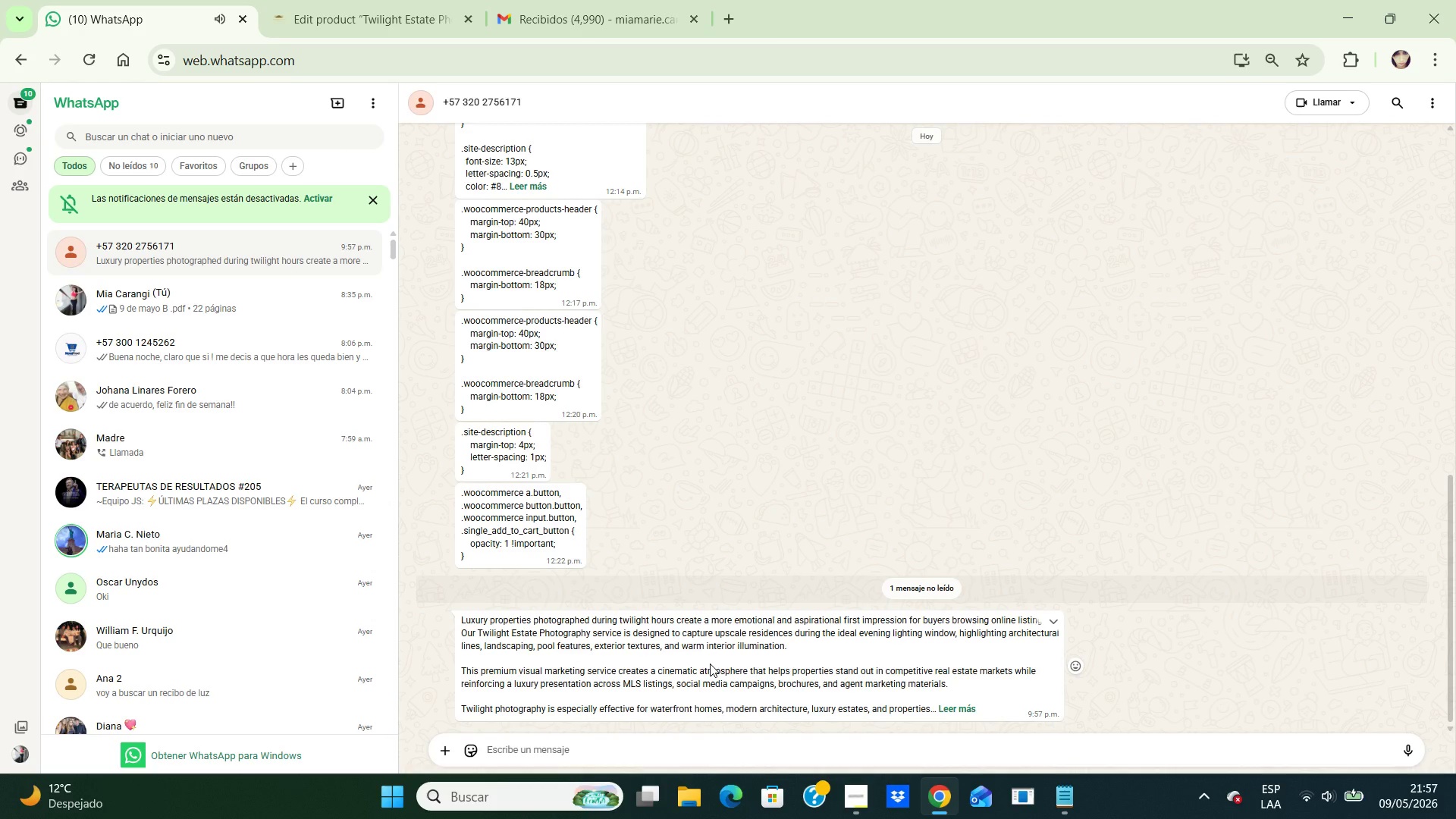 
left_click([953, 706])
 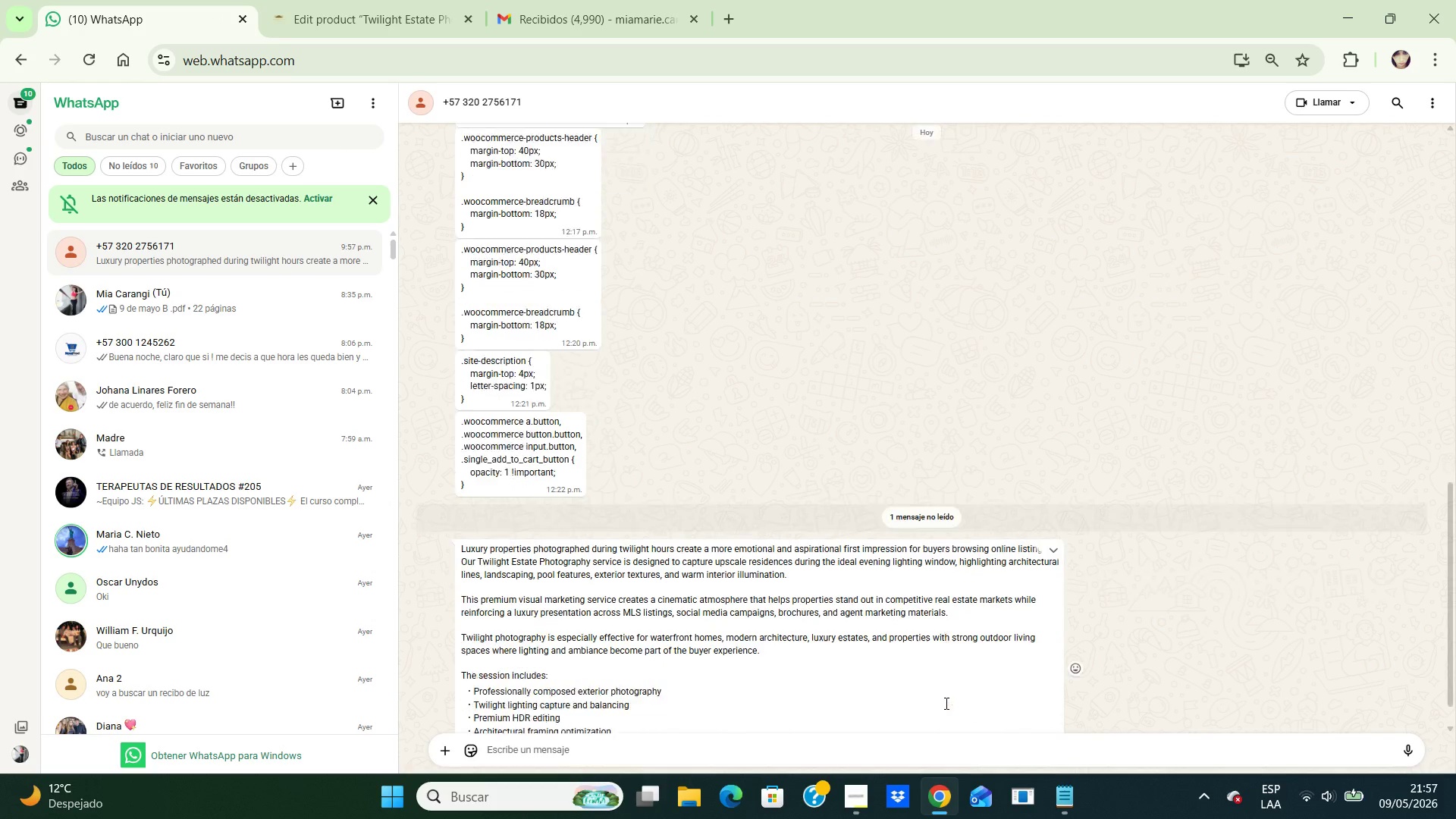 
scroll: coordinate [742, 650], scroll_direction: down, amount: 7.0
 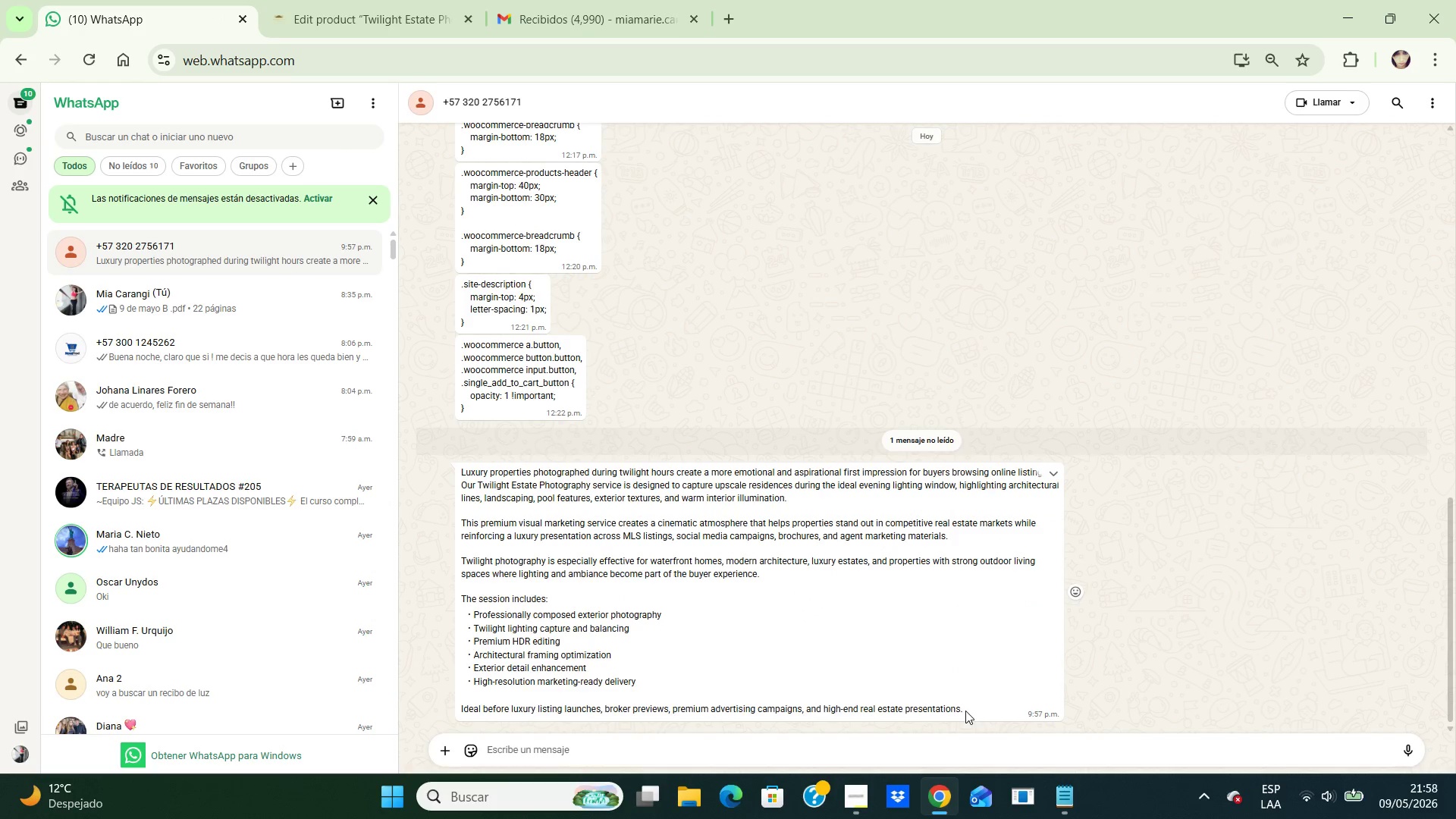 
left_click_drag(start_coordinate=[965, 711], to_coordinate=[447, 466])
 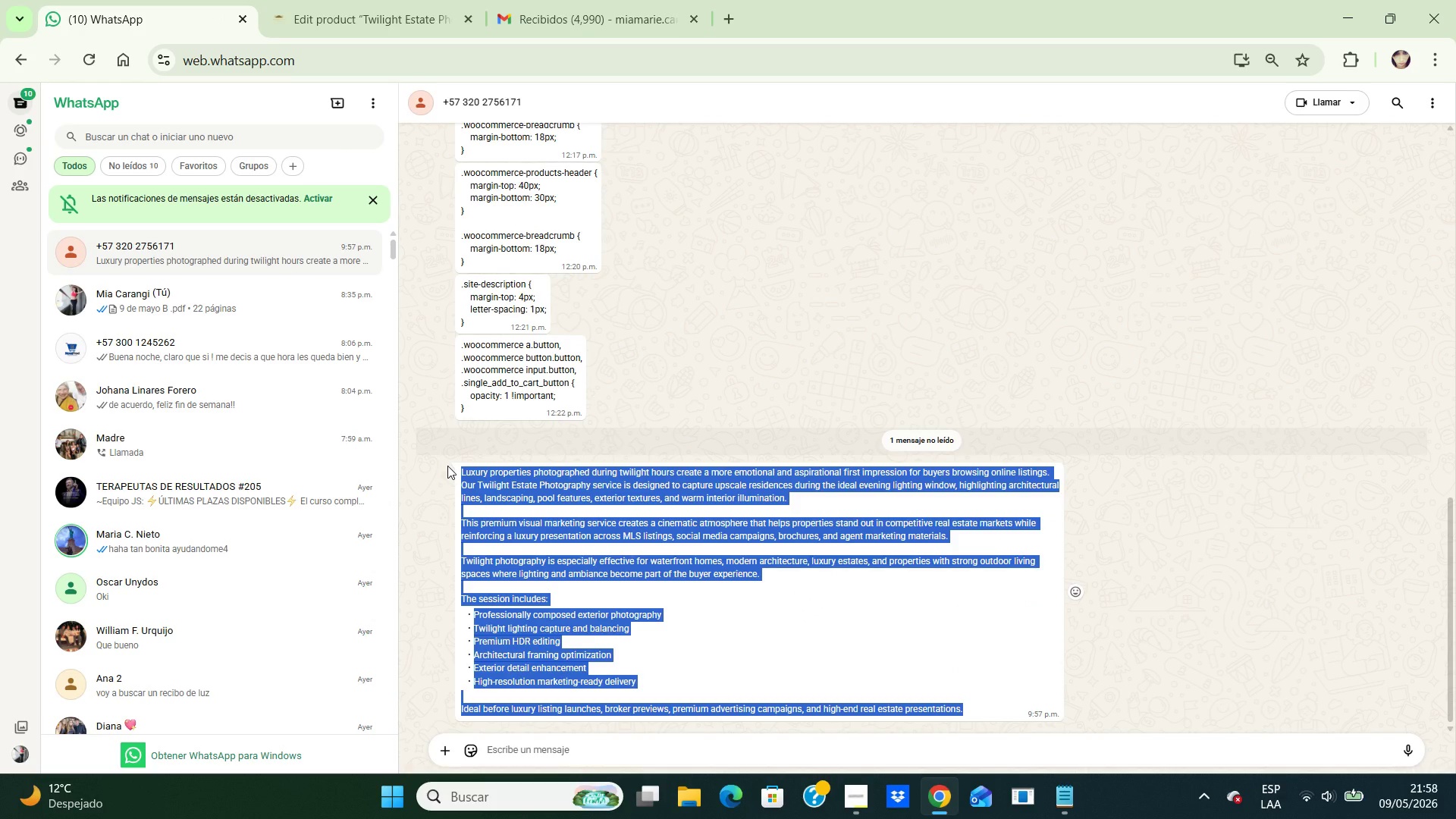 
key(Control+C)
 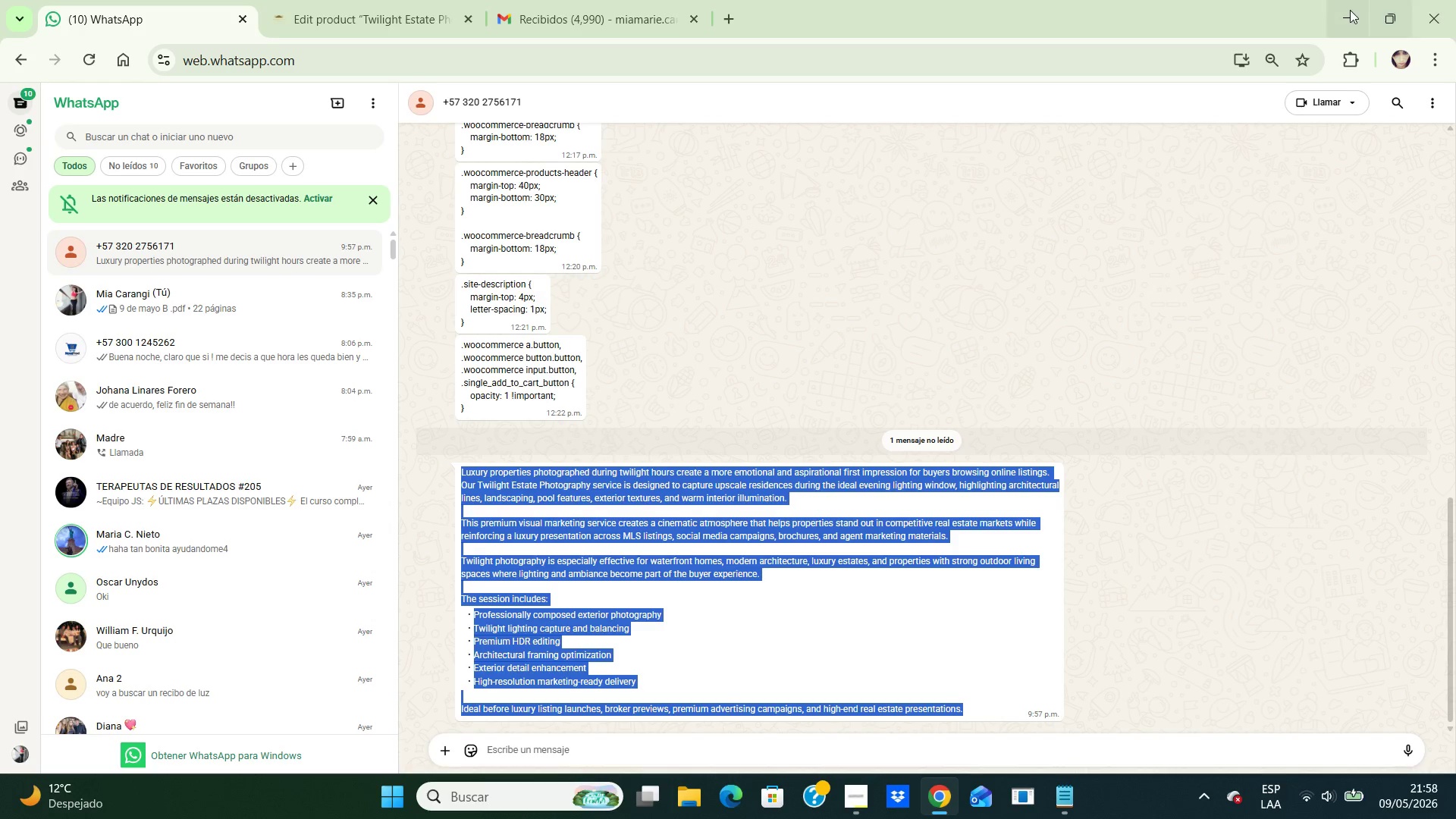 
left_click([1347, 11])
 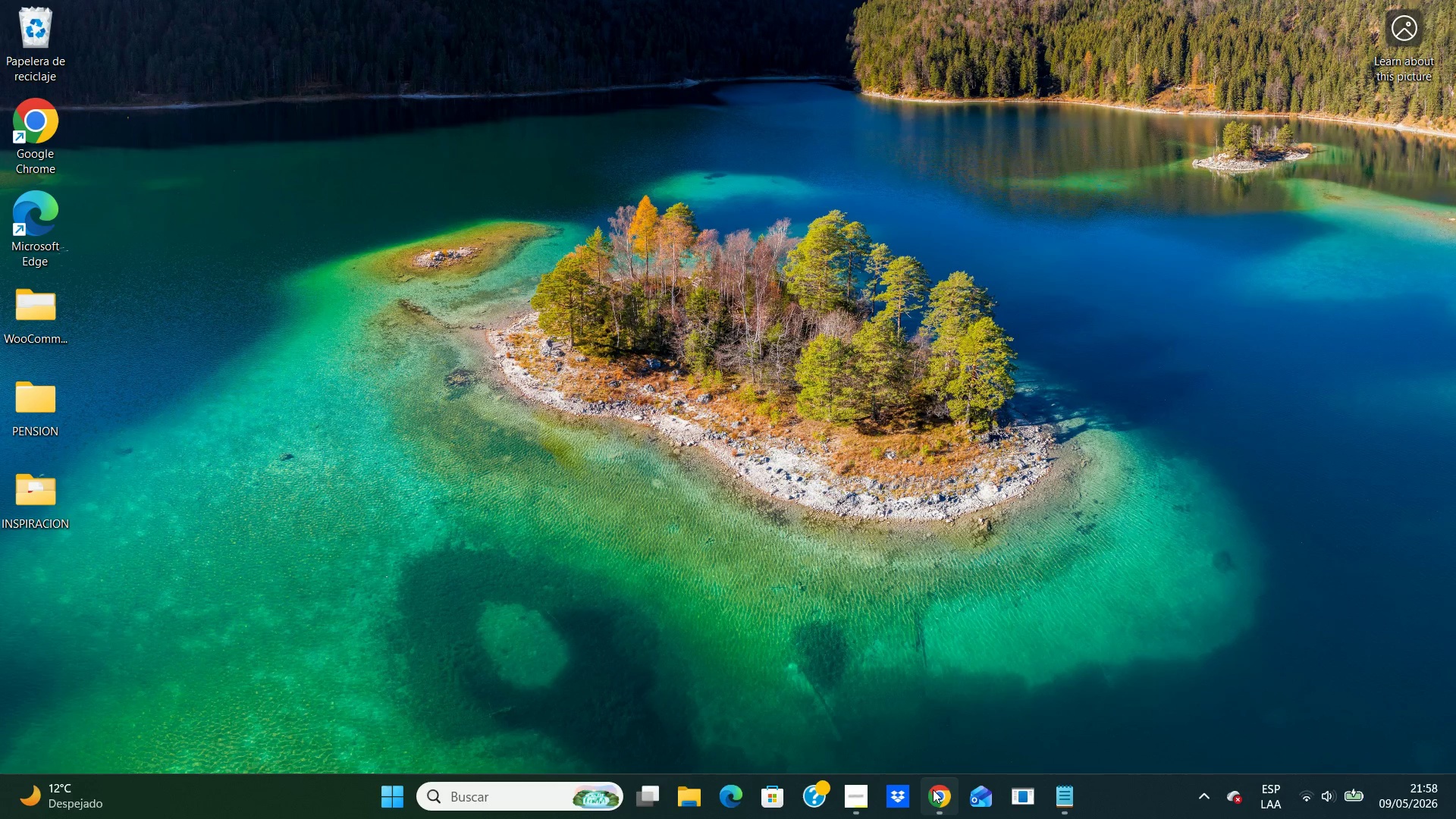 
left_click([933, 789])
 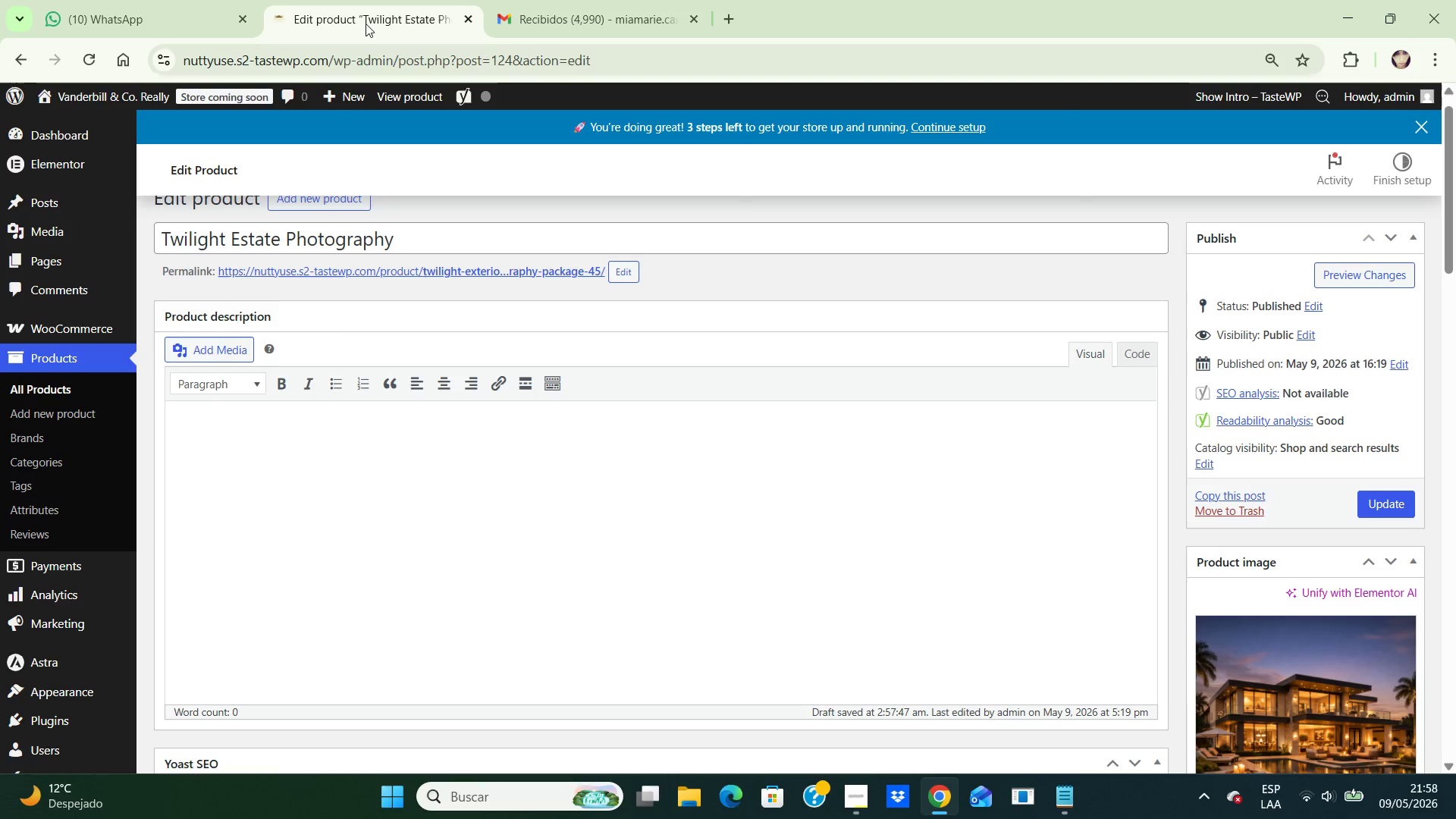 
left_click([366, 24])
 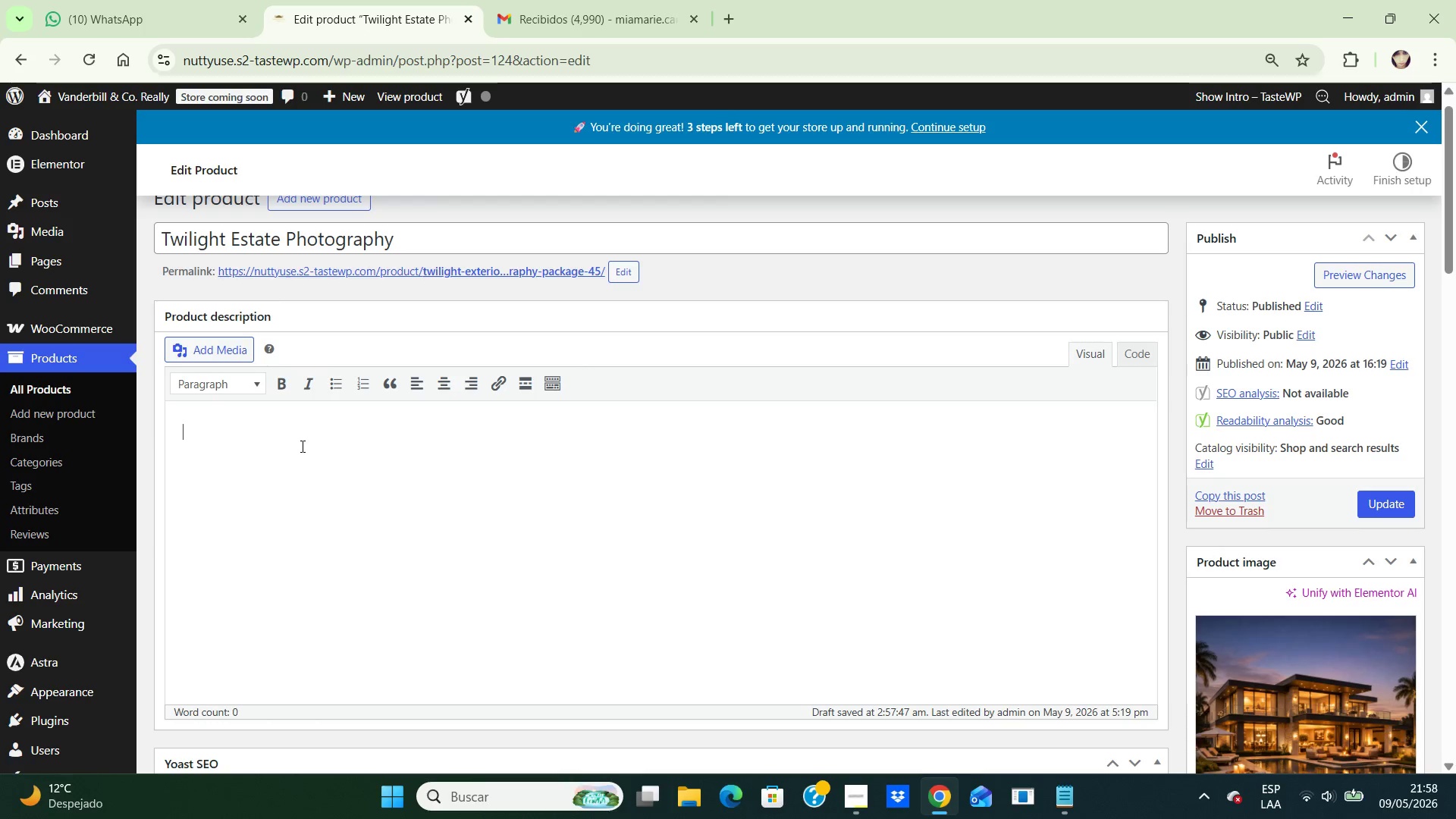 
right_click([301, 446])
 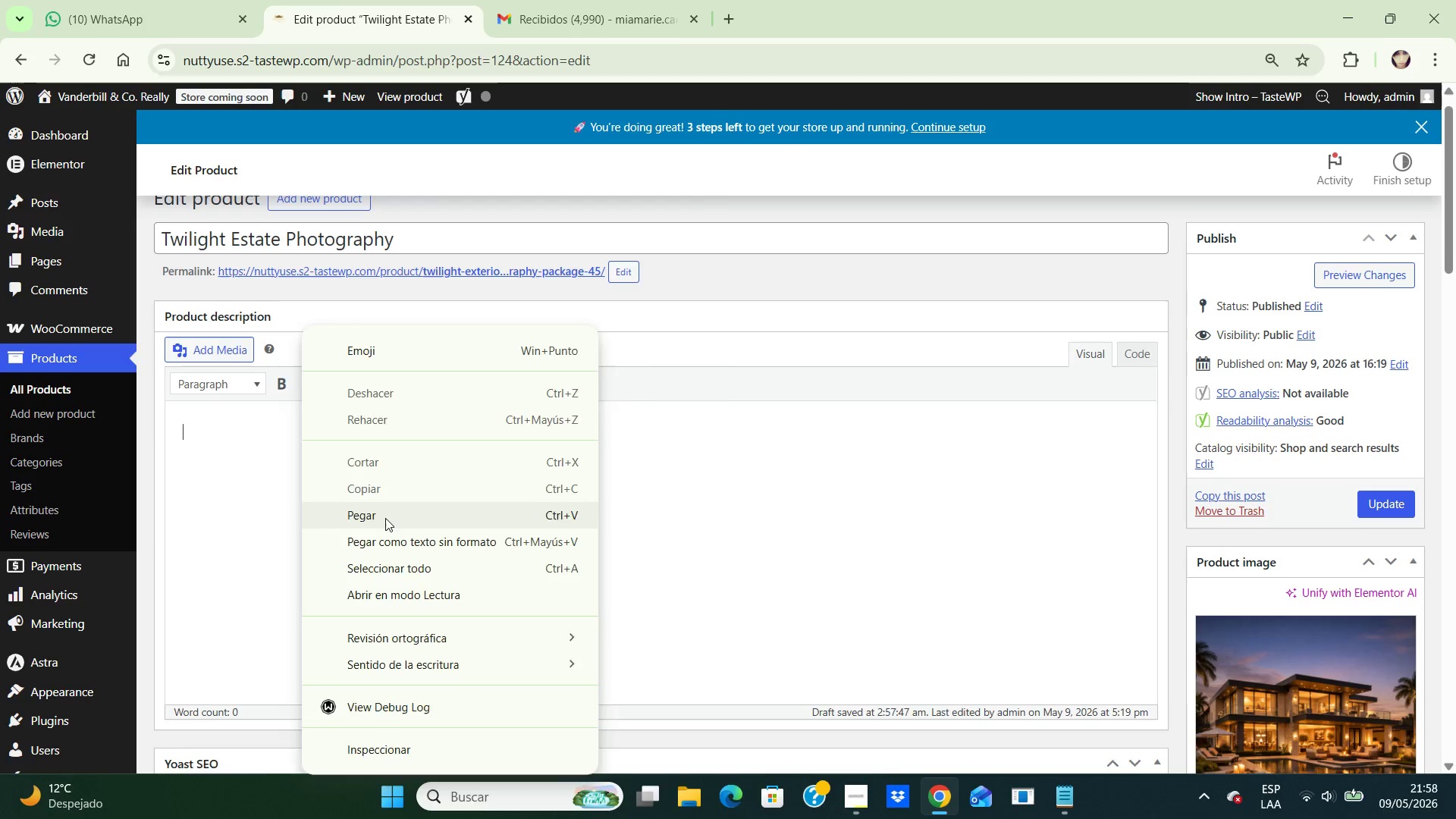 
left_click([385, 518])
 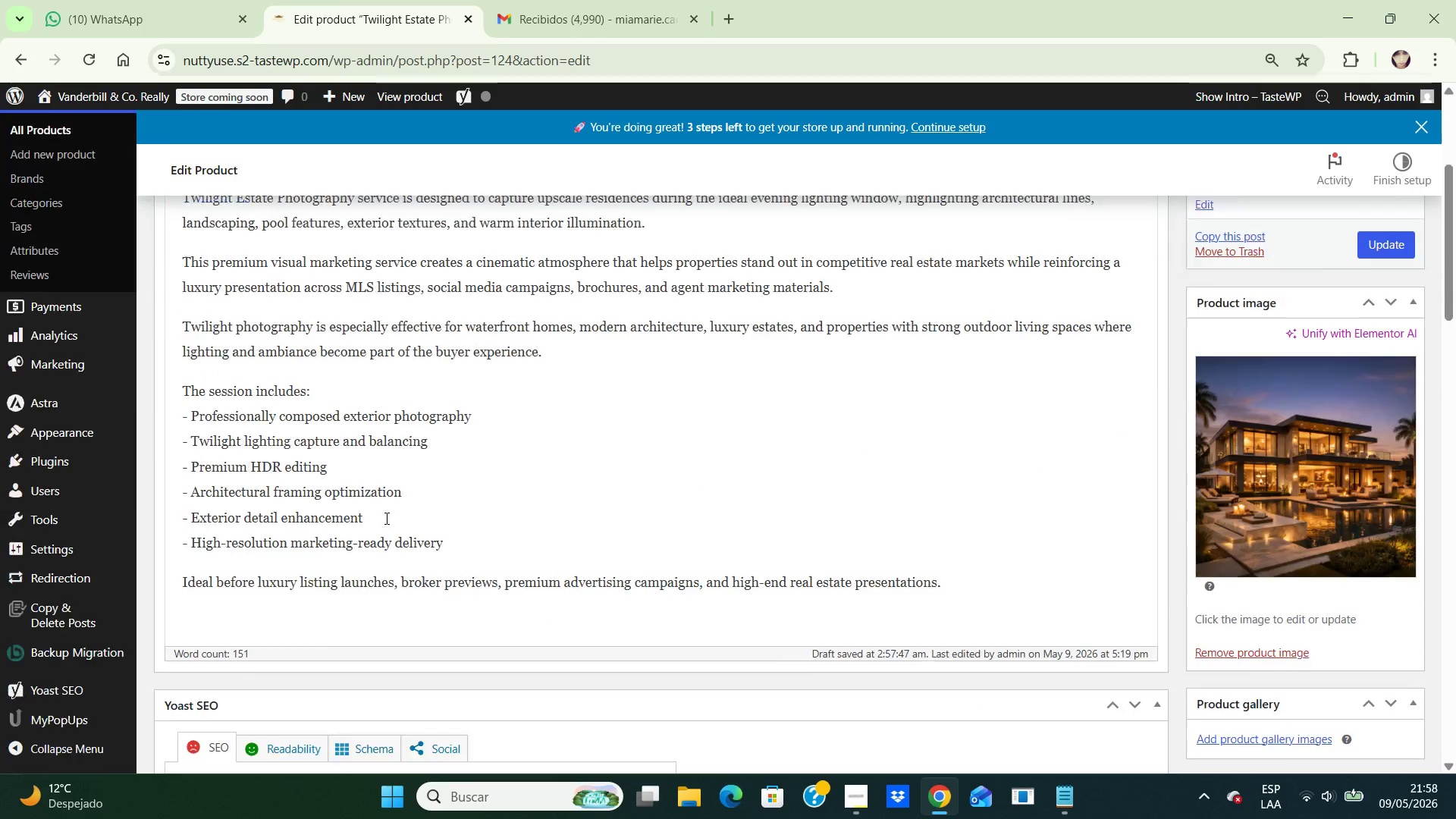 
scroll: coordinate [385, 518], scroll_direction: down, amount: 3.0
 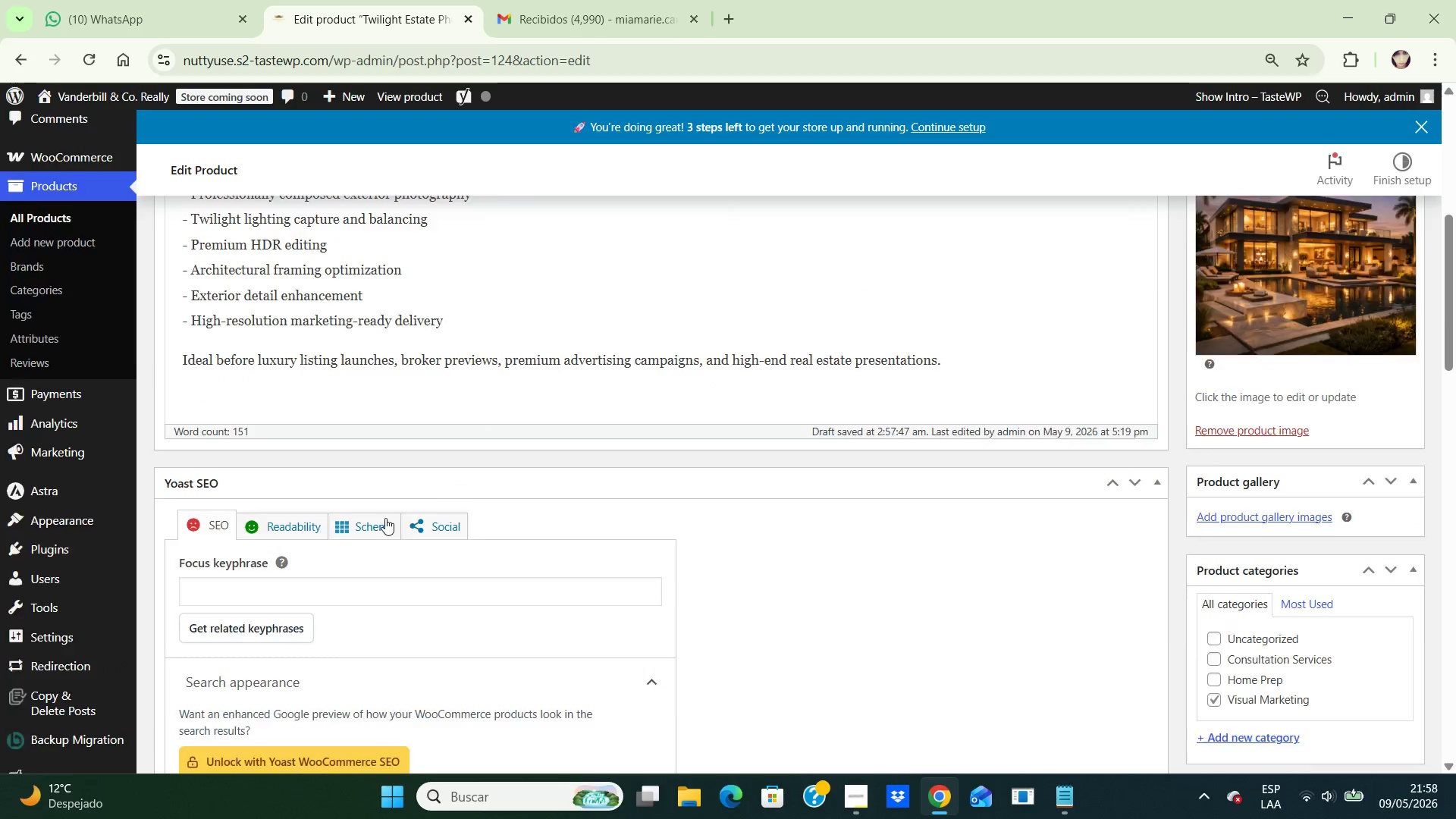 
scroll: coordinate [385, 518], scroll_direction: up, amount: 7.0
 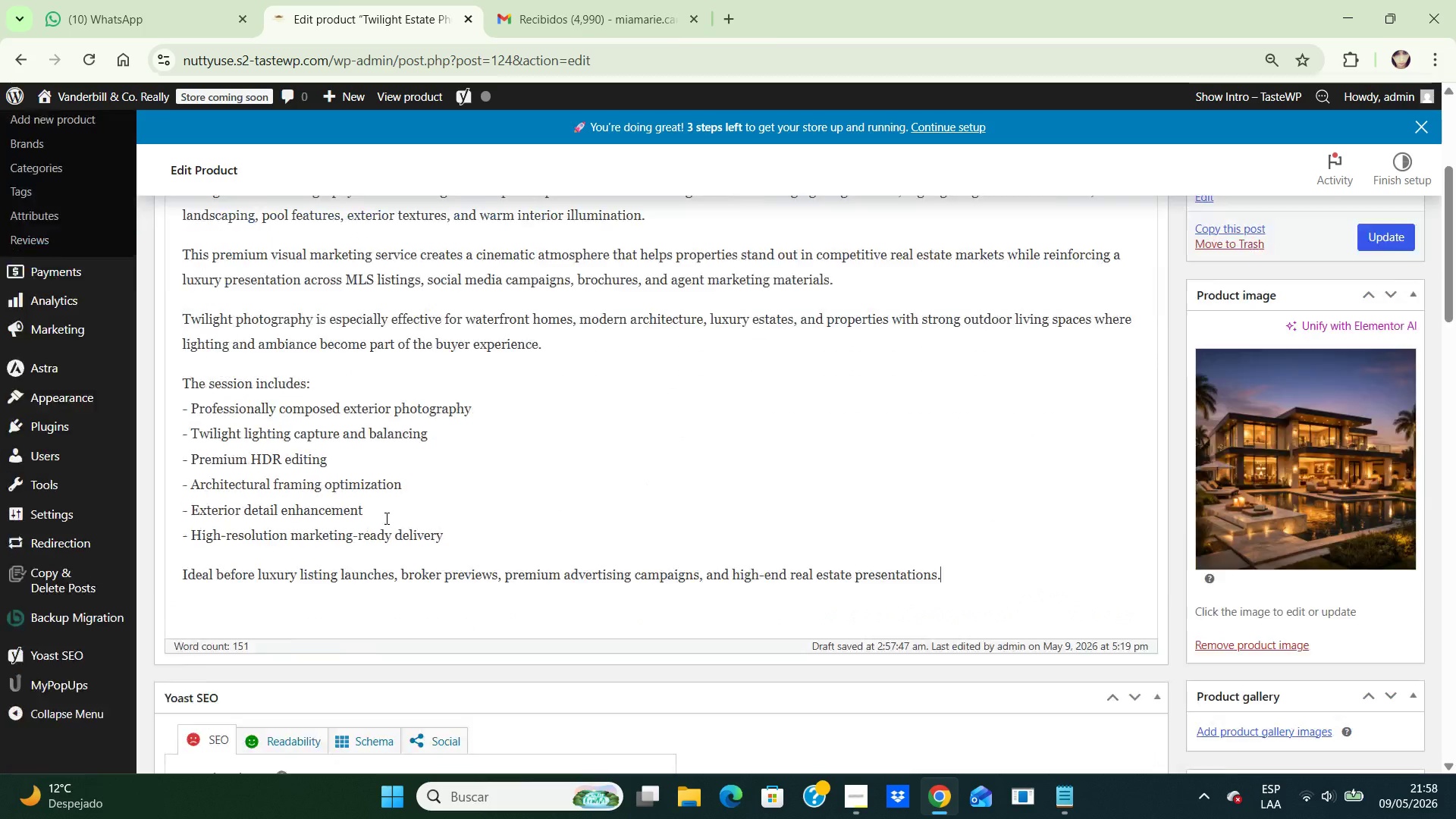 
scroll: coordinate [385, 518], scroll_direction: down, amount: 7.0
 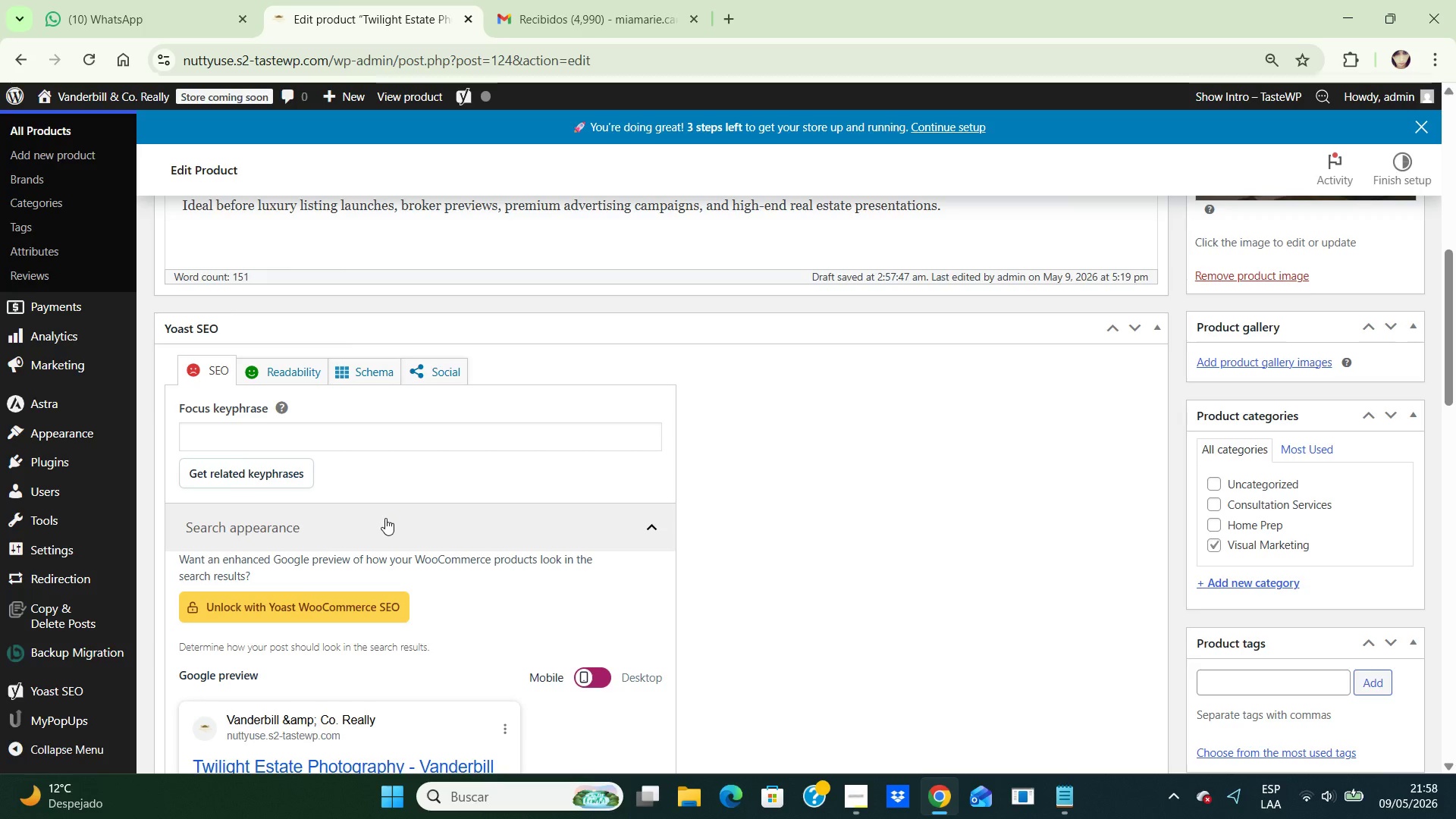 
wait(14.05)
 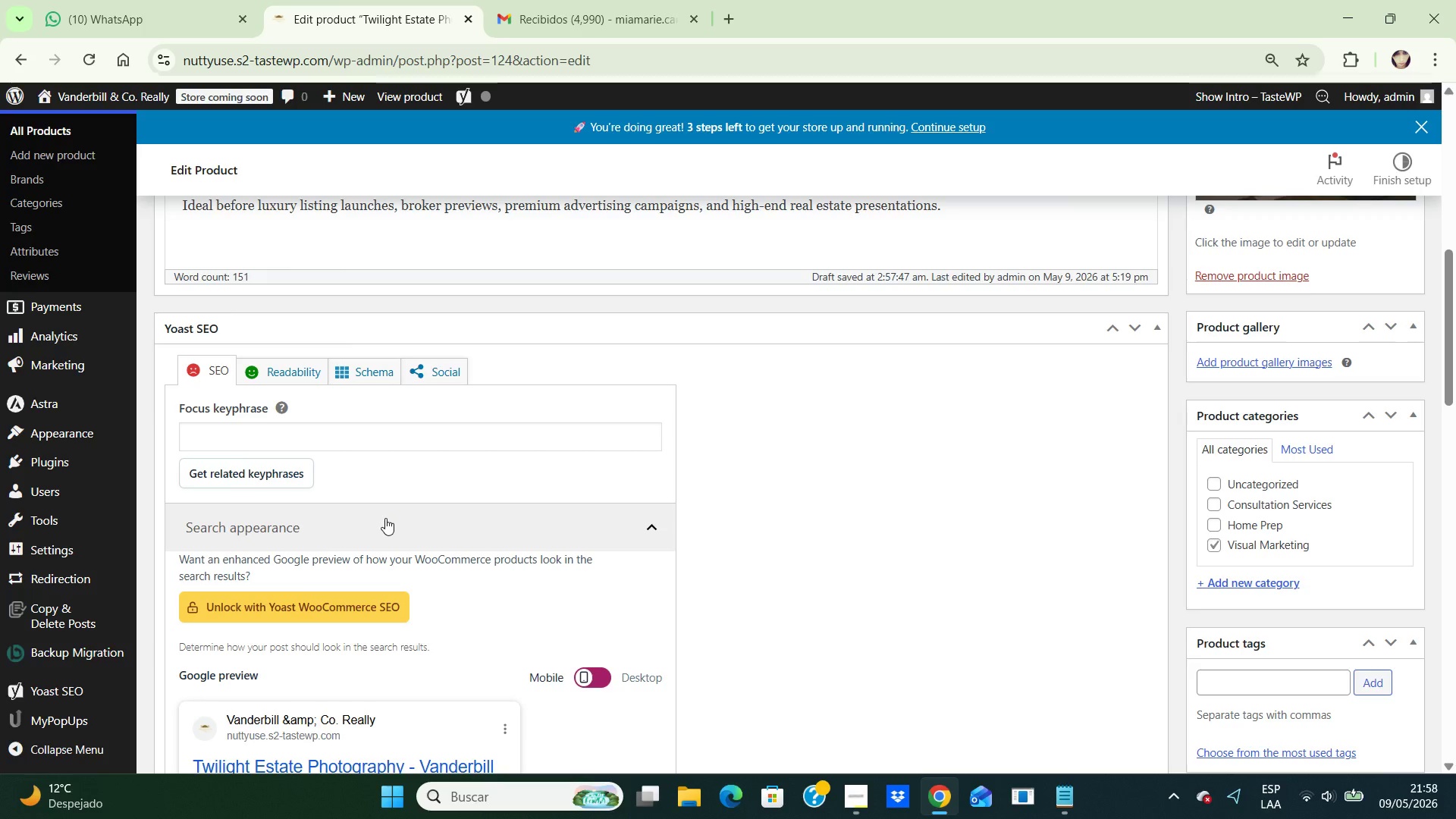 
scroll: coordinate [791, 525], scroll_direction: down, amount: 5.0
 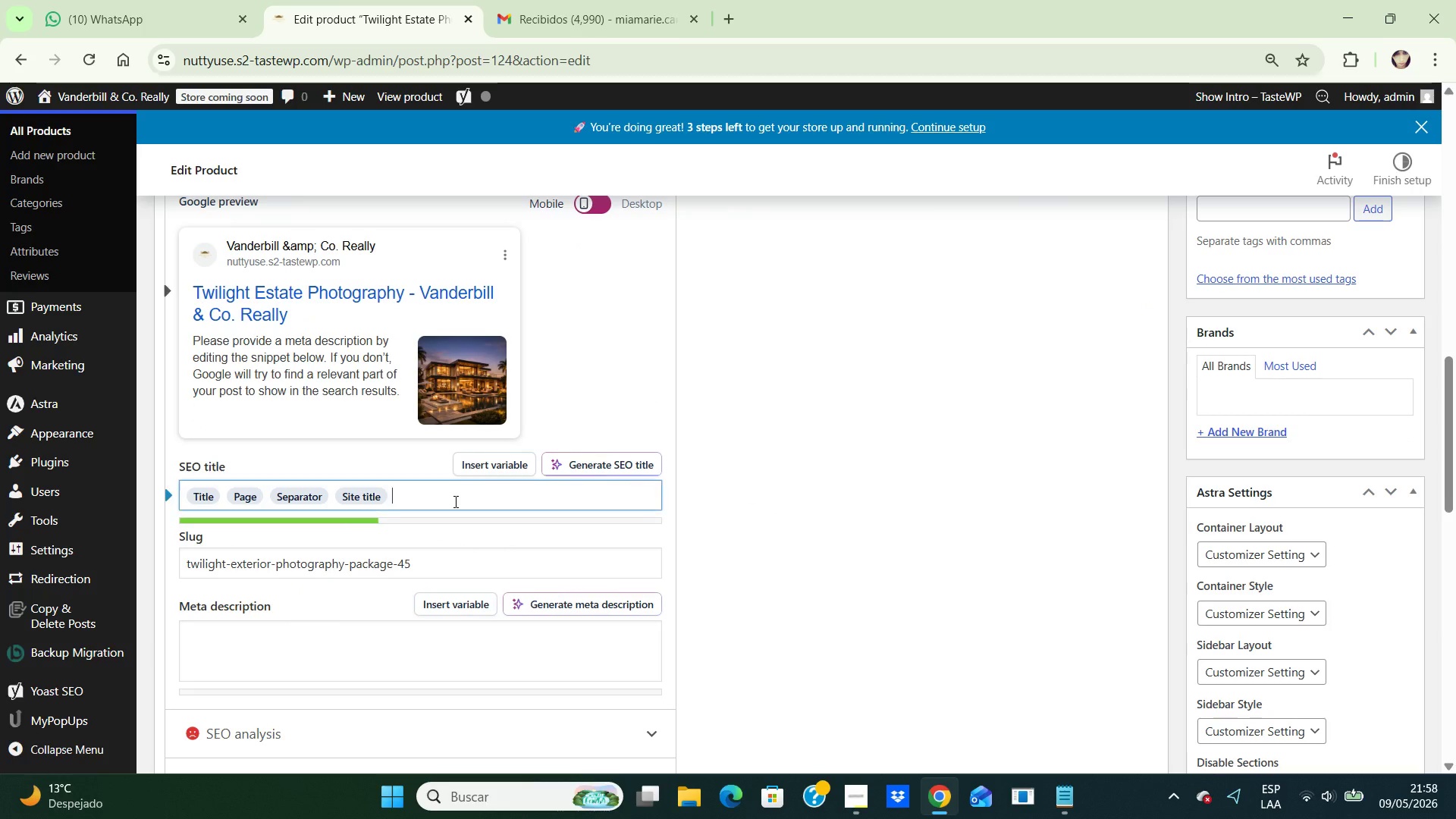 
left_click([454, 501])
 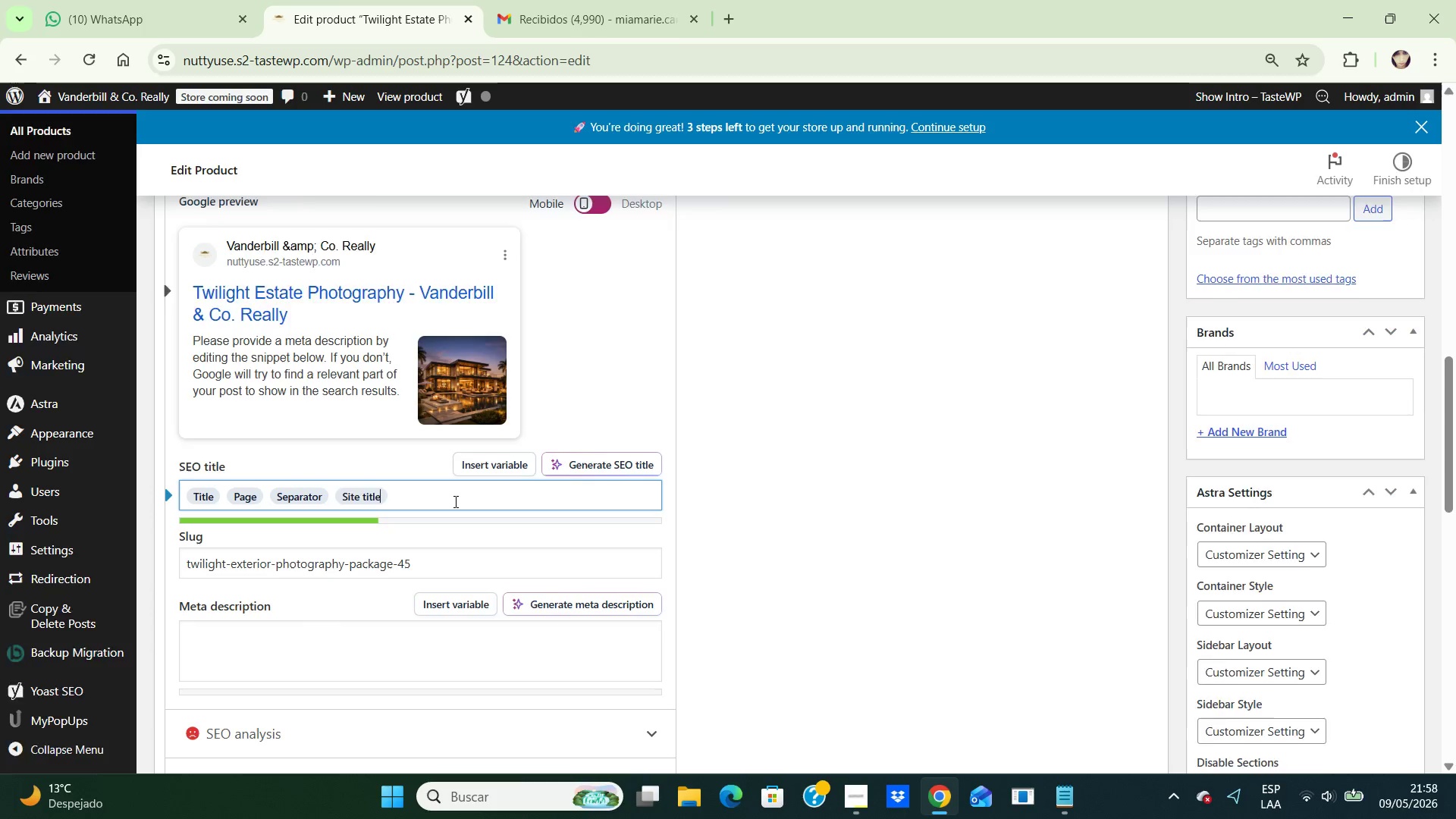 
key(Backspace)
 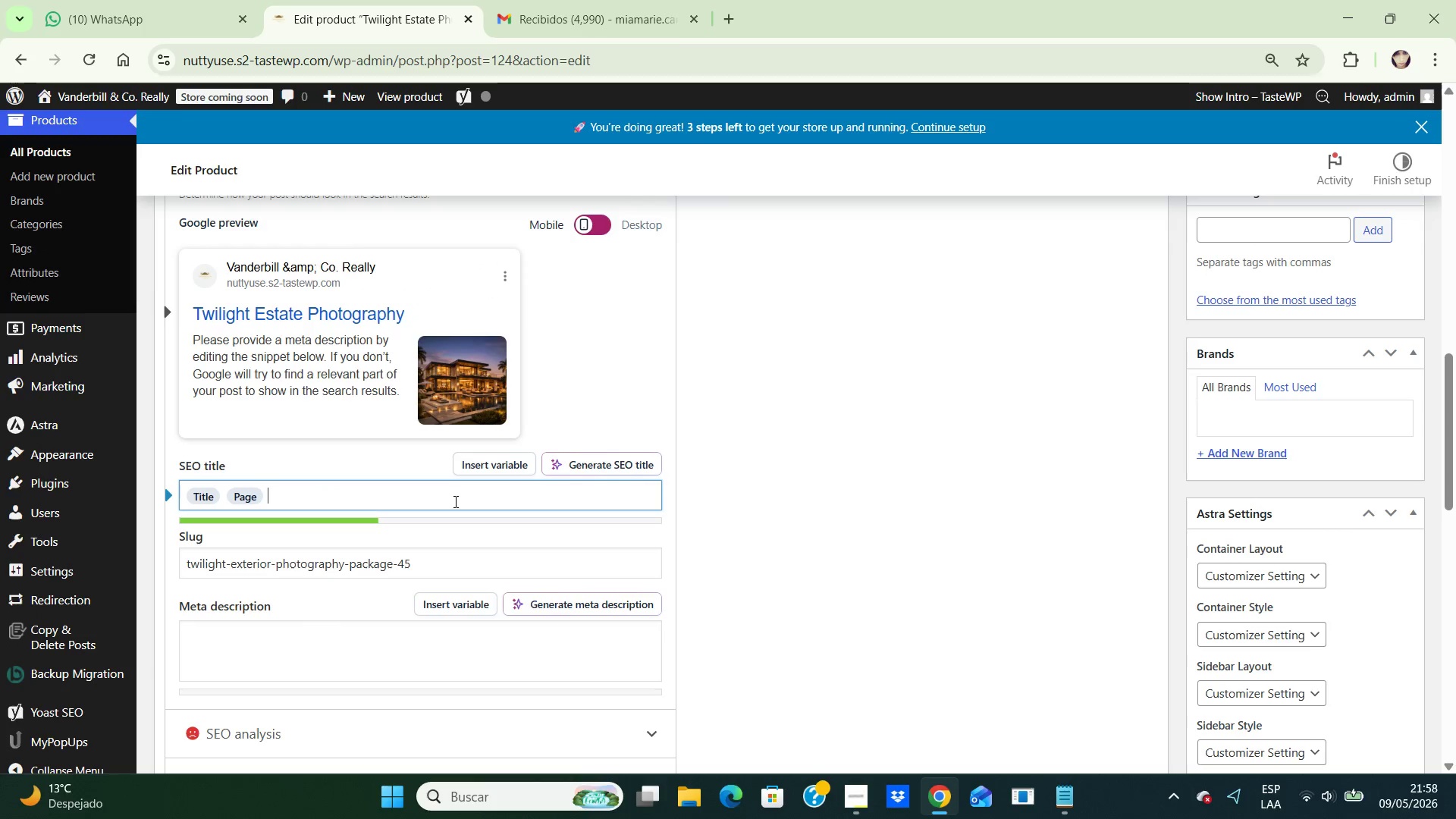 
key(Backspace)
 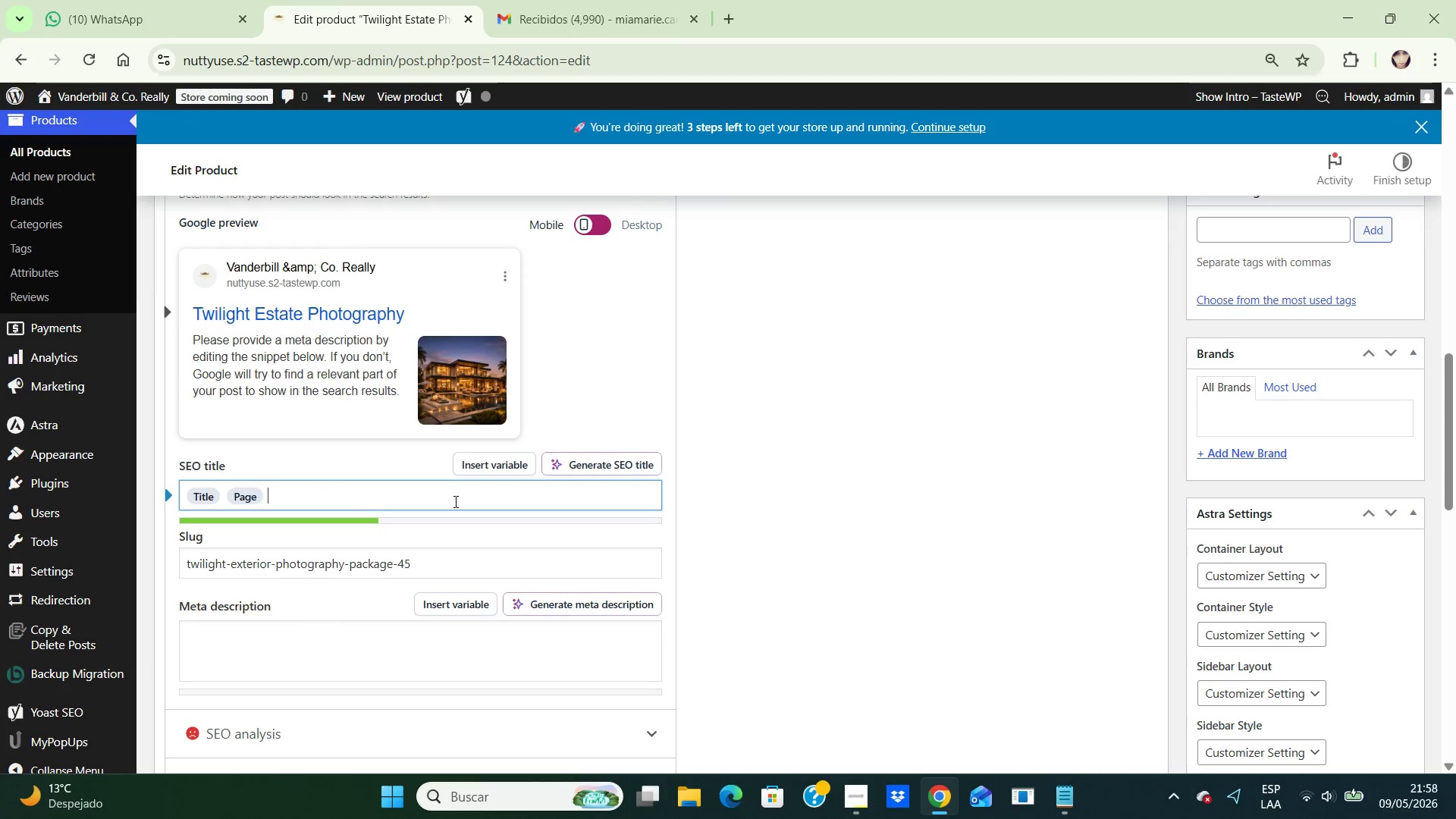 
key(Backspace)
 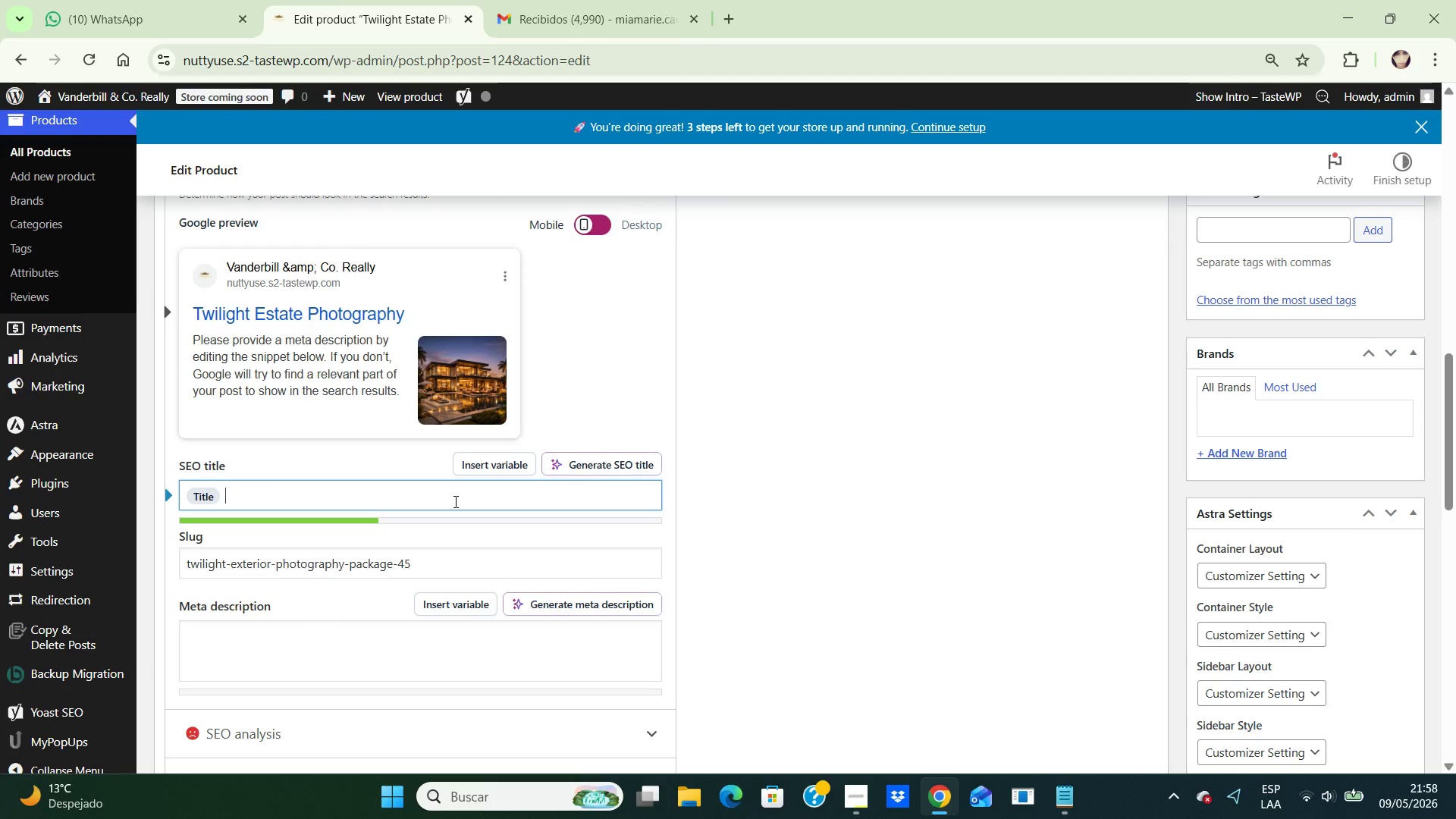 
key(Backspace)
 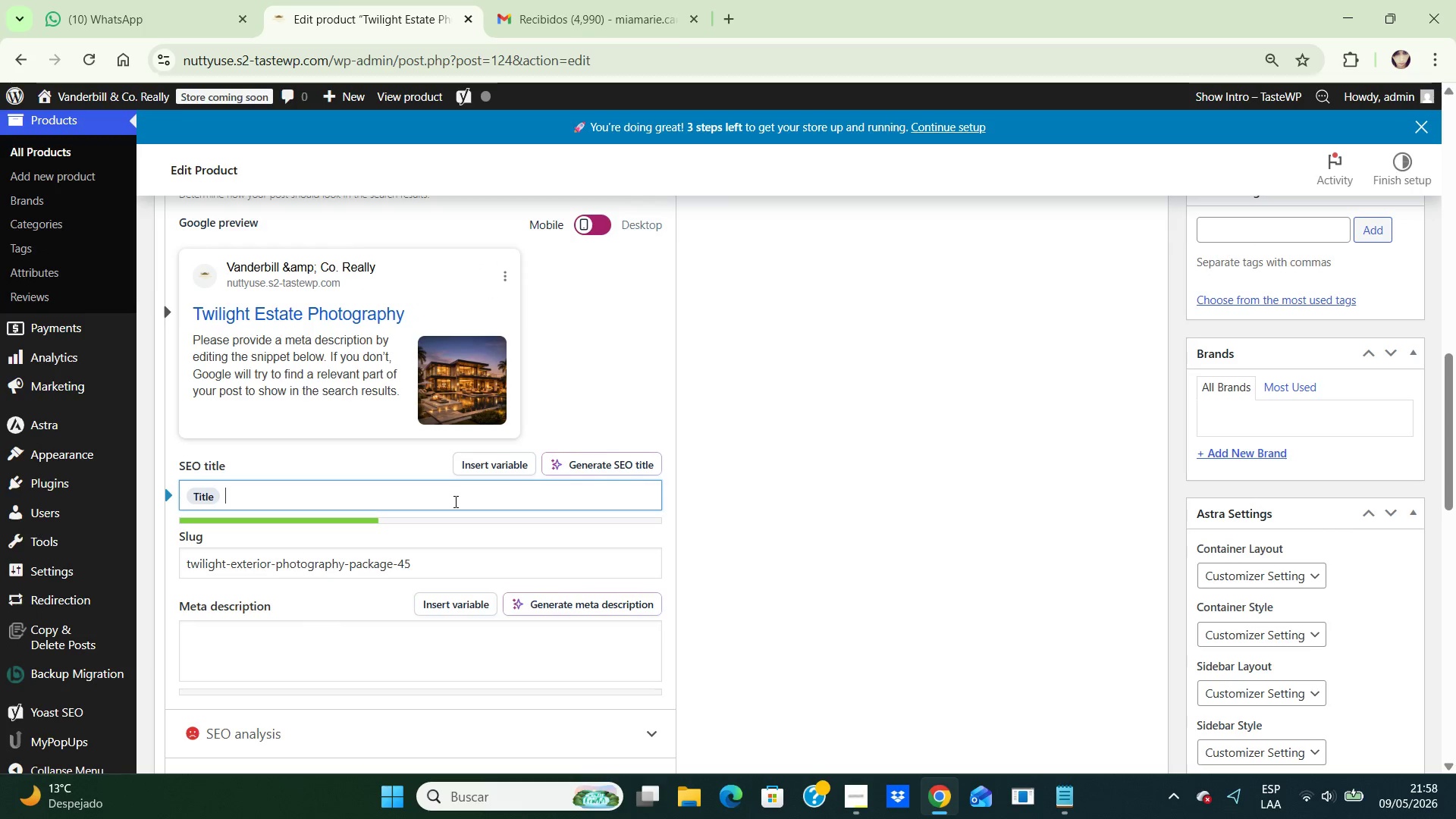 
key(Backspace)
 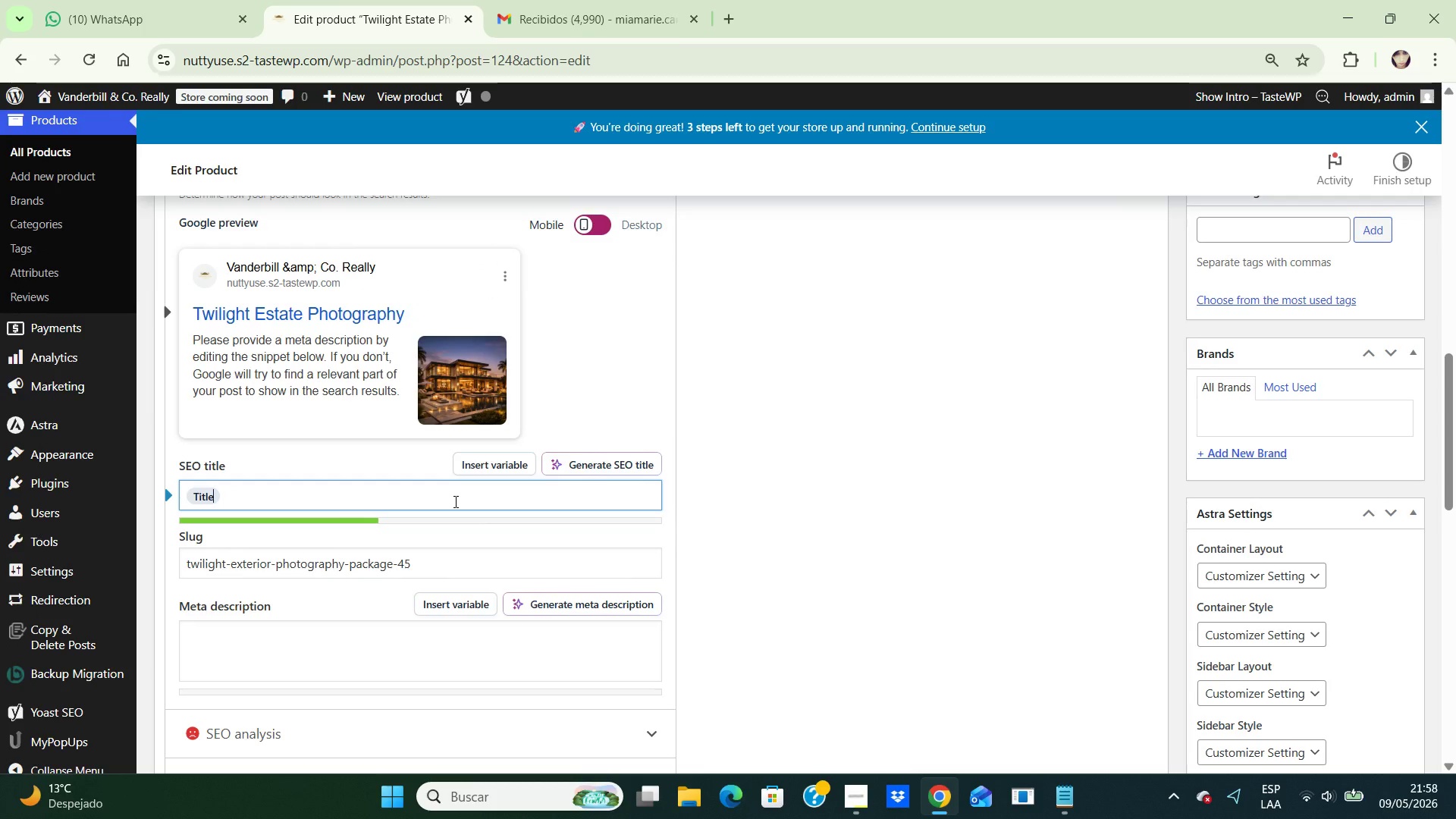 
key(Backspace)
 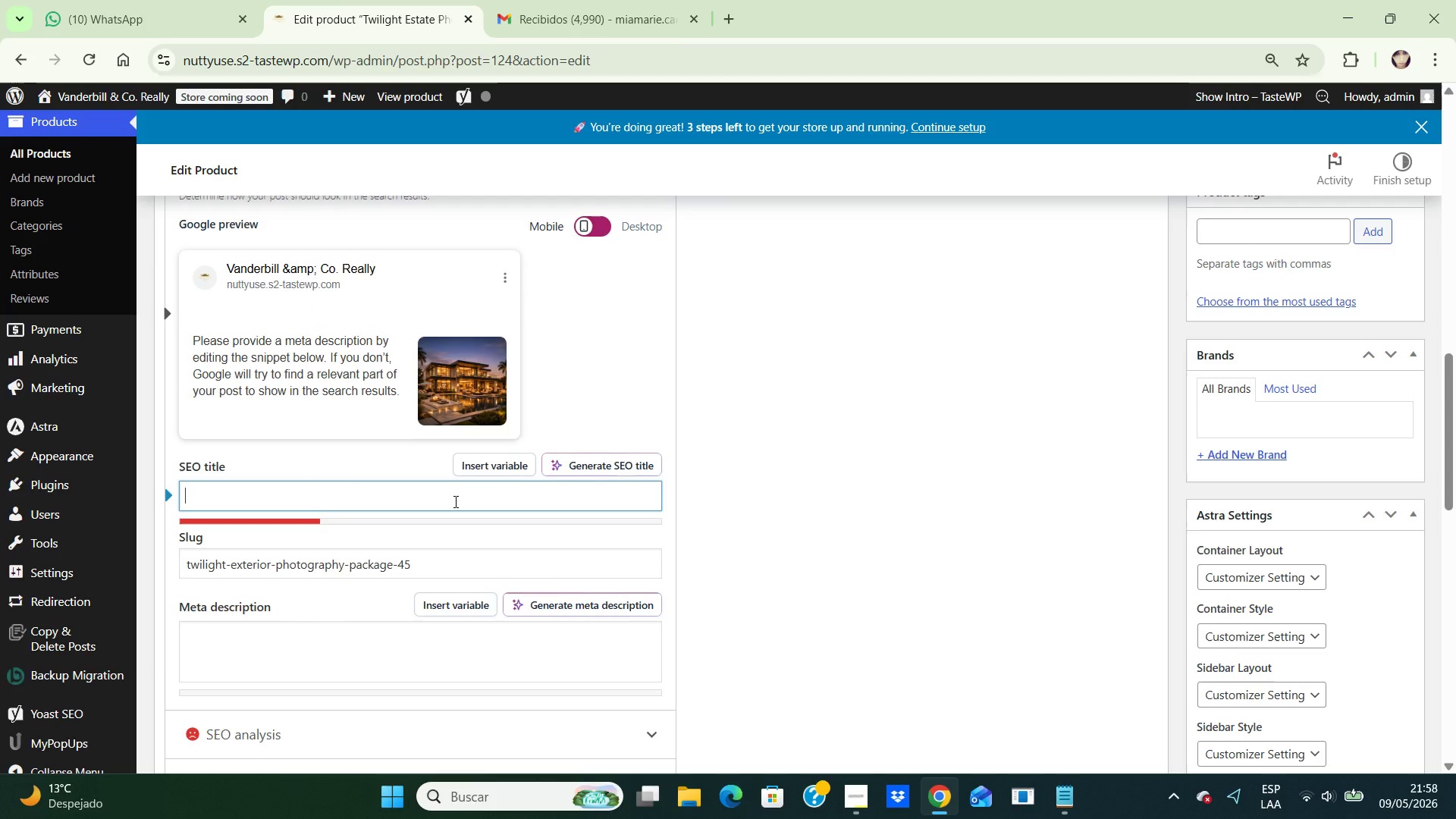 
key(Backspace)
 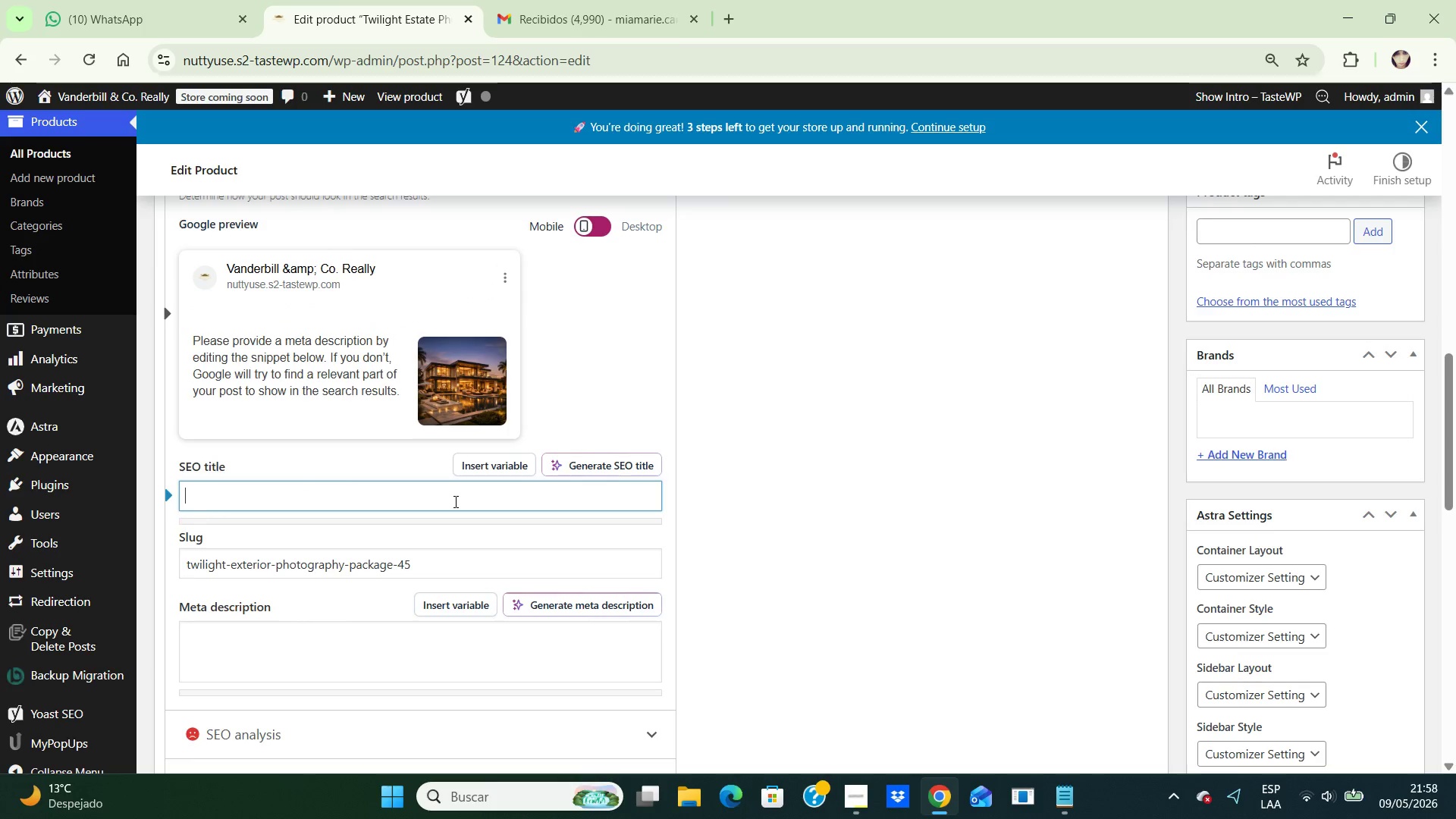 
key(Backspace)
 